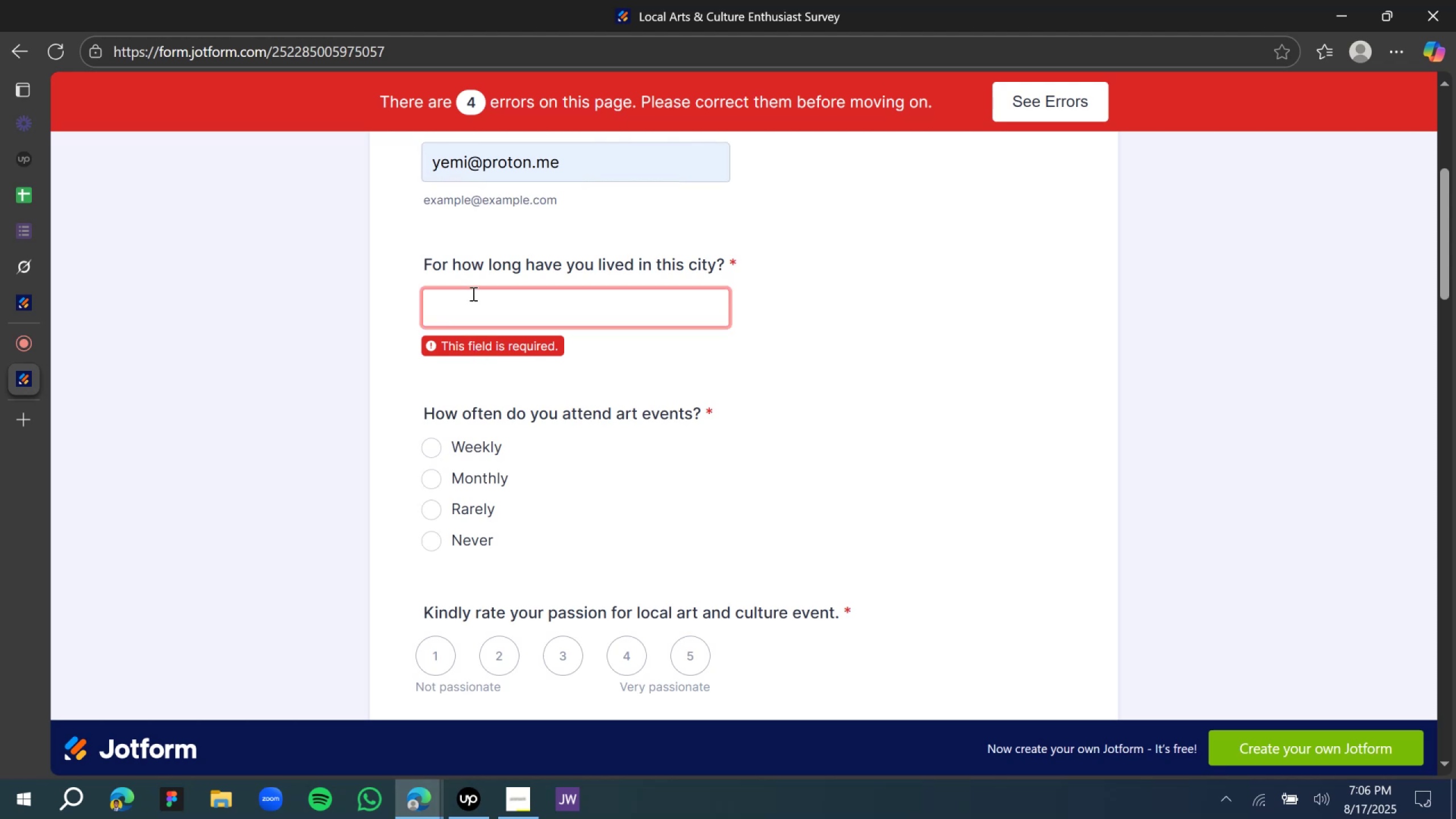 
left_click([472, 293])
 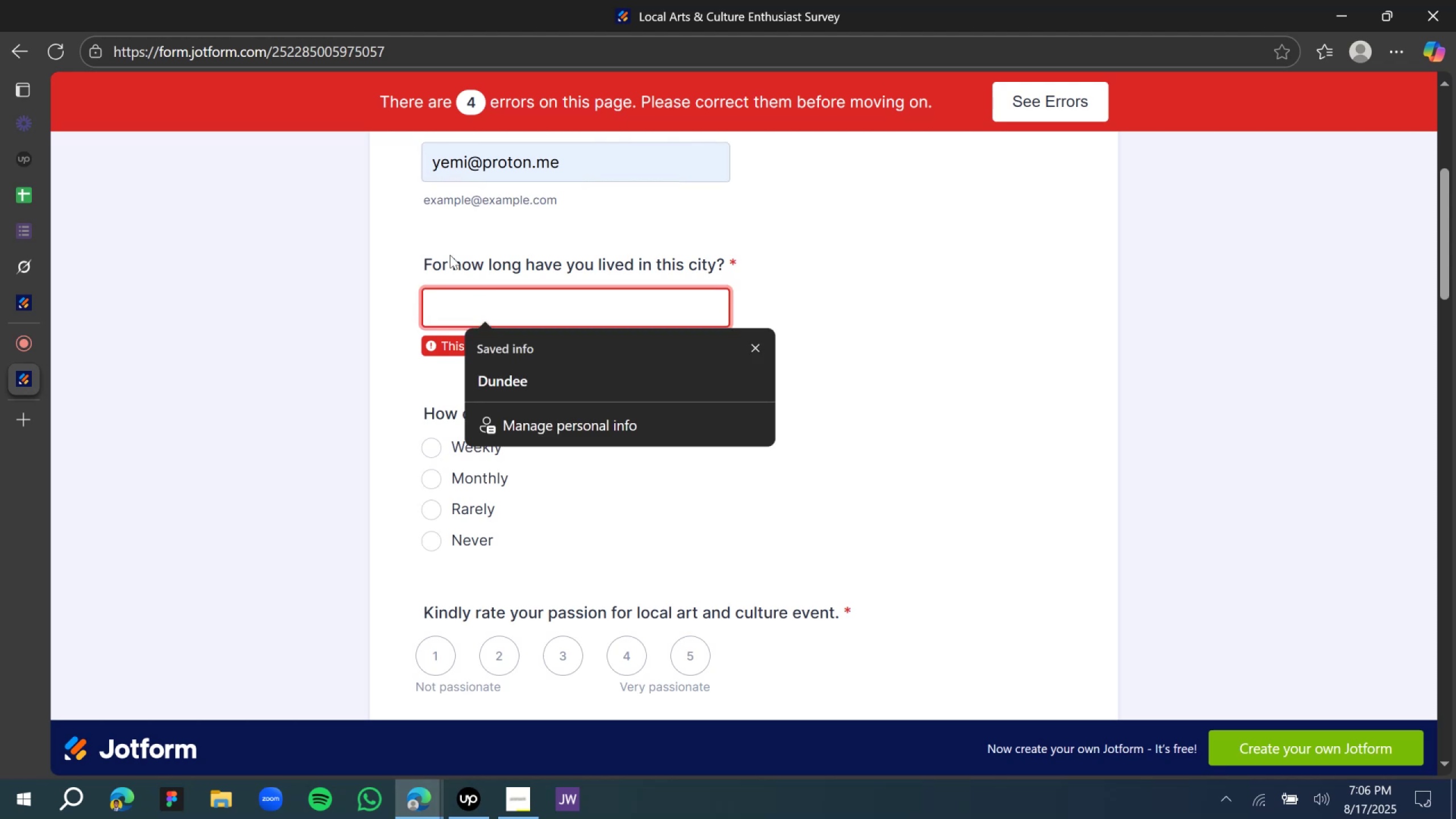 
key(4)
 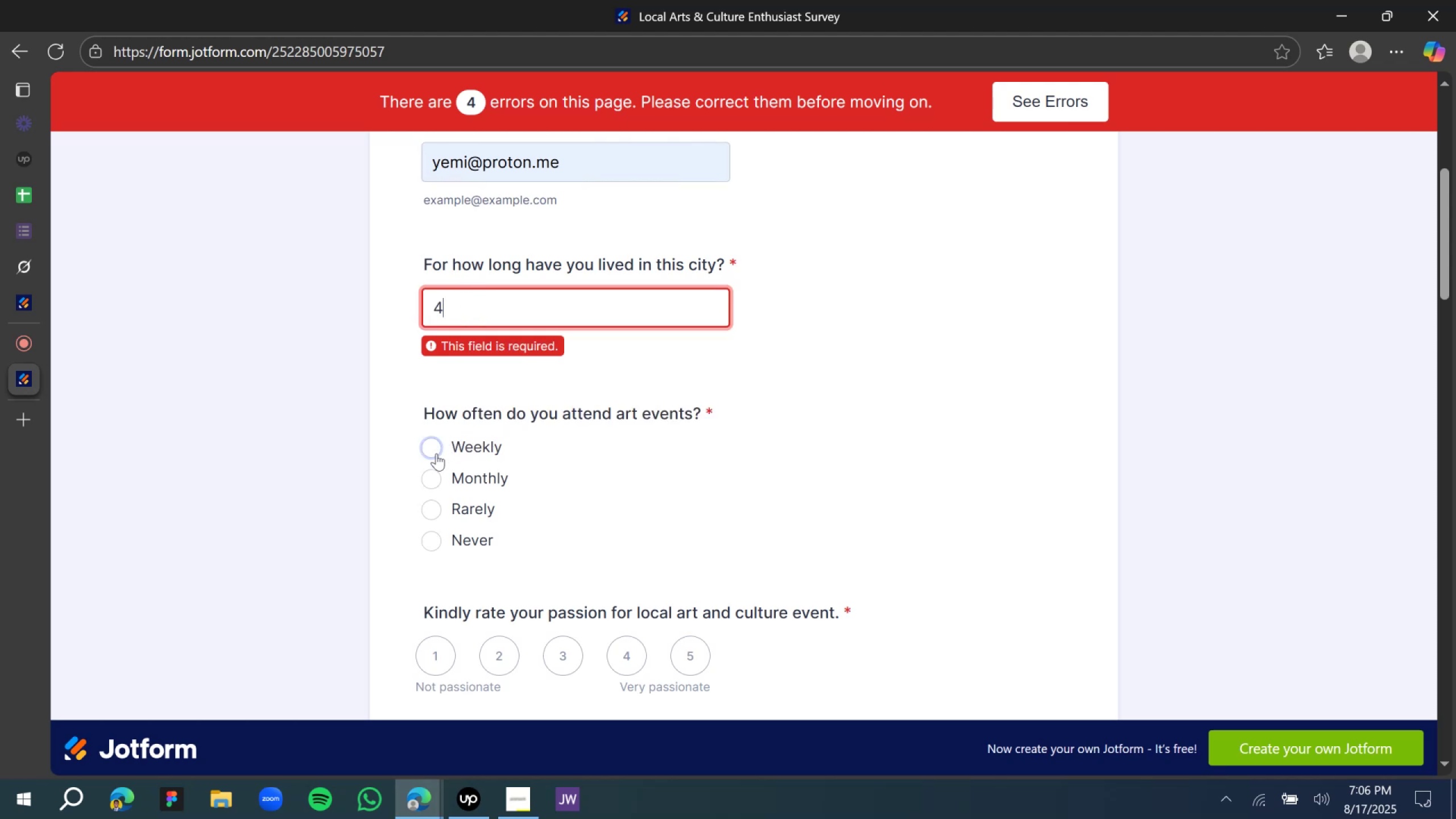 
left_click([436, 453])
 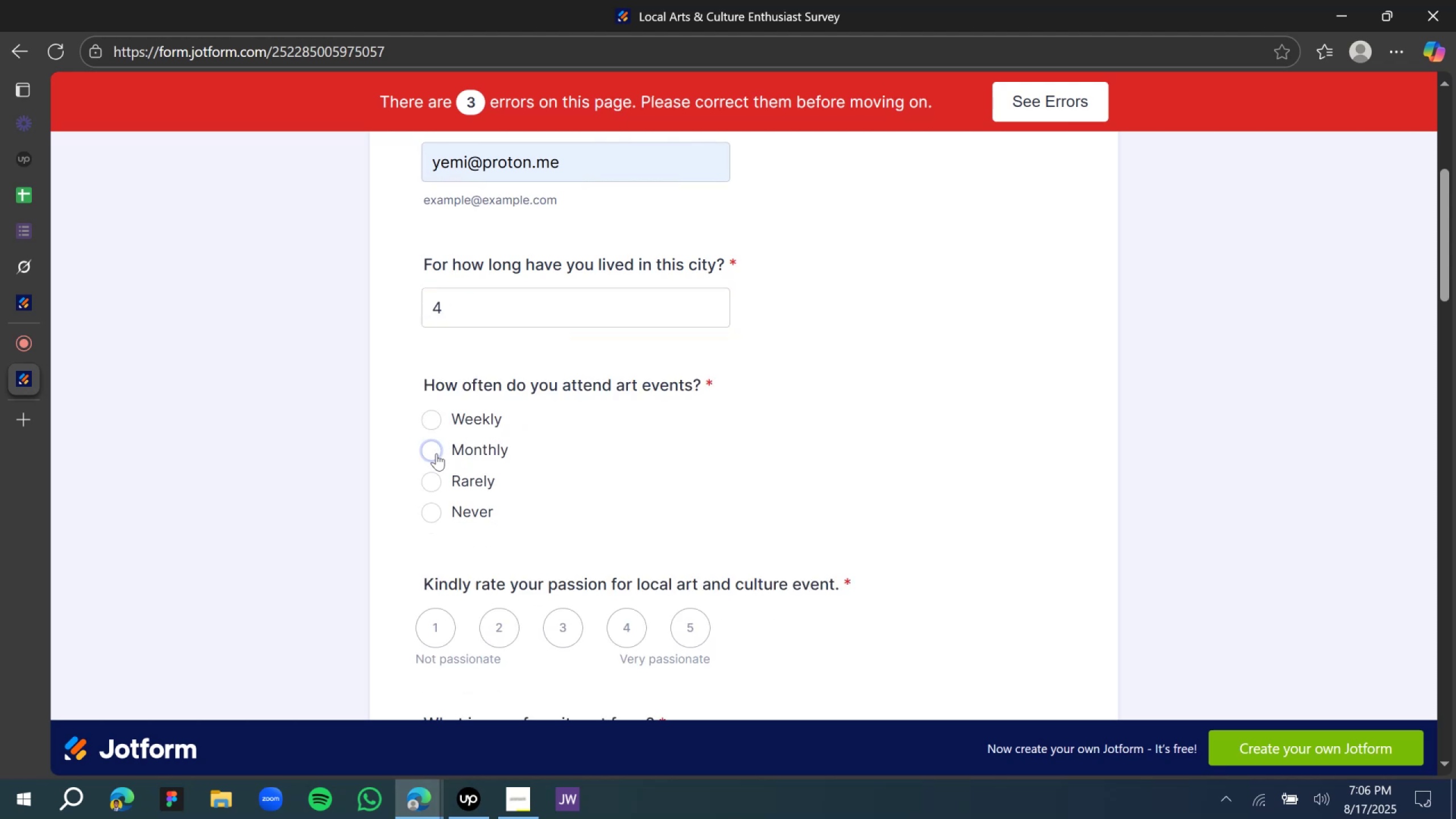 
scroll: coordinate [436, 453], scroll_direction: down, amount: 2.0
 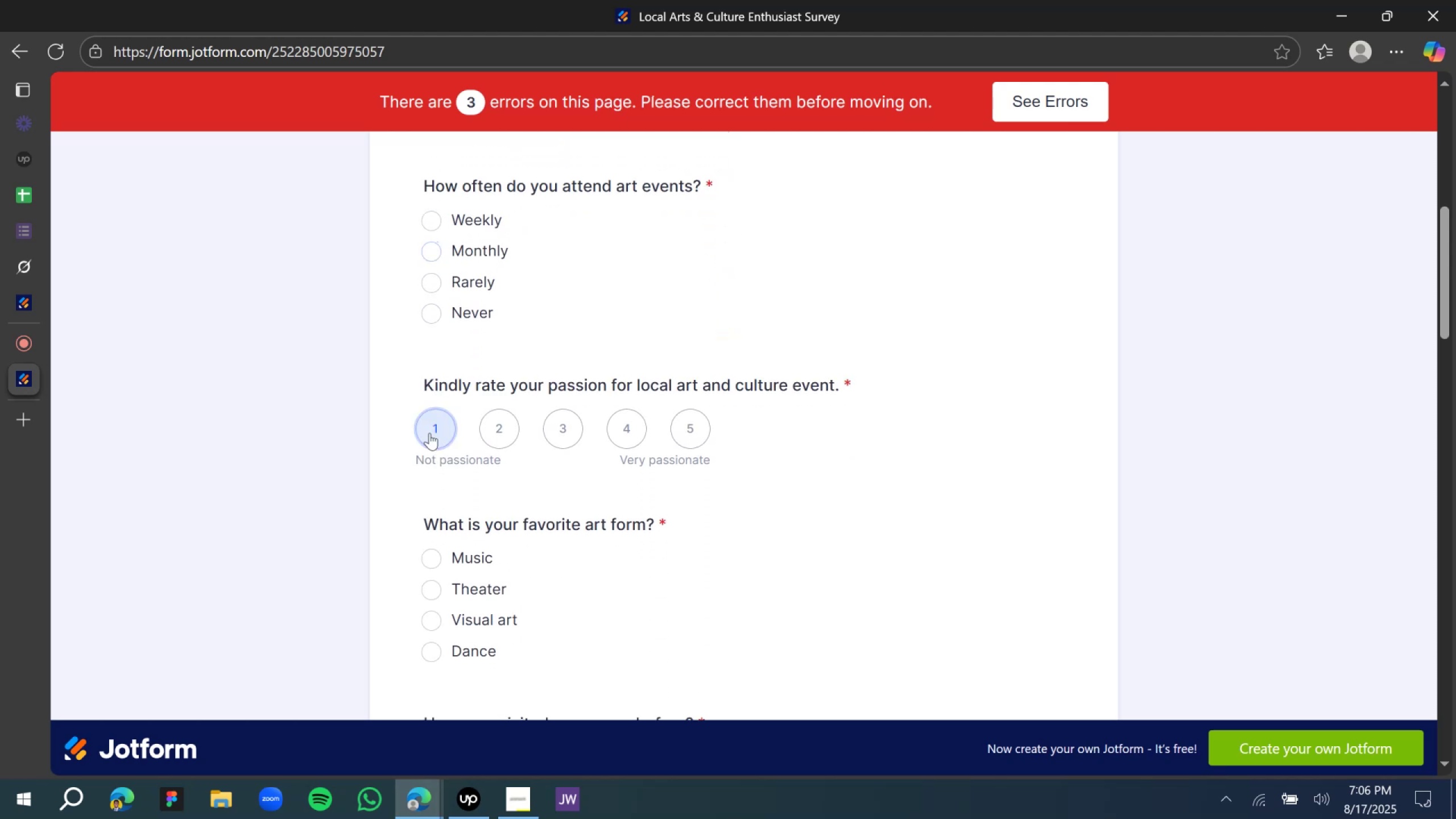 
scroll: coordinate [428, 330], scroll_direction: up, amount: 2.0
 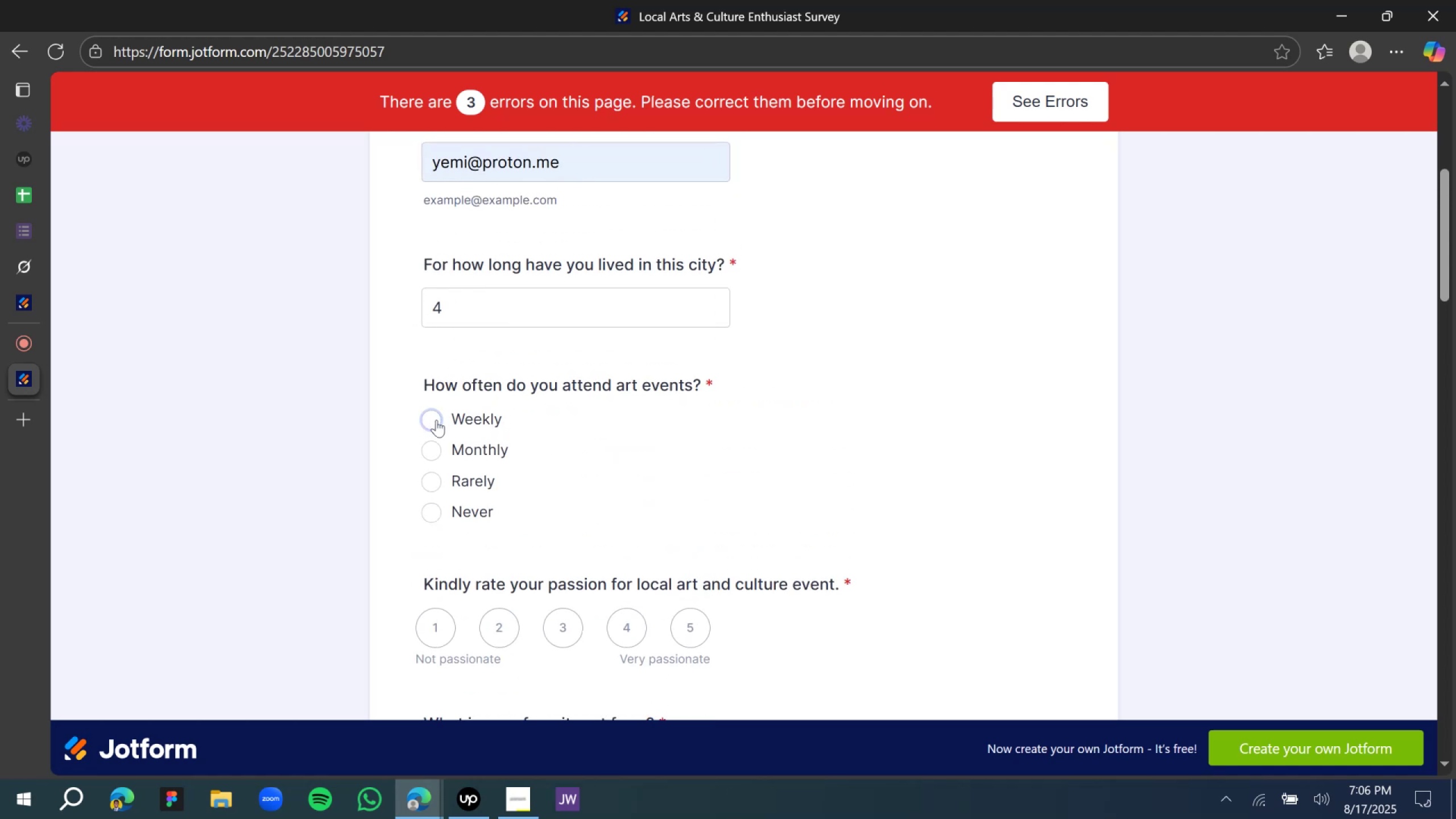 
left_click([436, 420])
 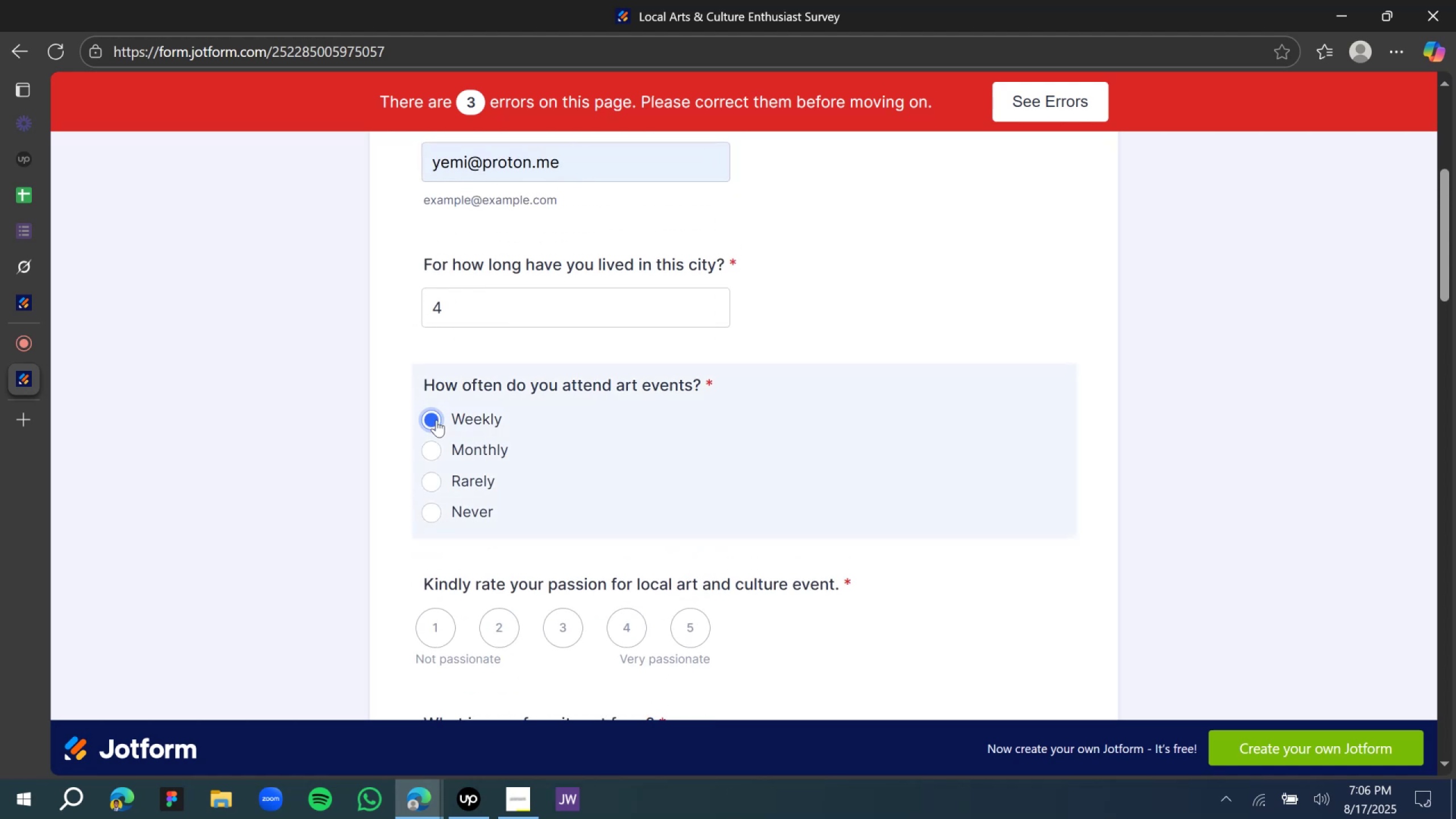 
scroll: coordinate [436, 420], scroll_direction: down, amount: 2.0
 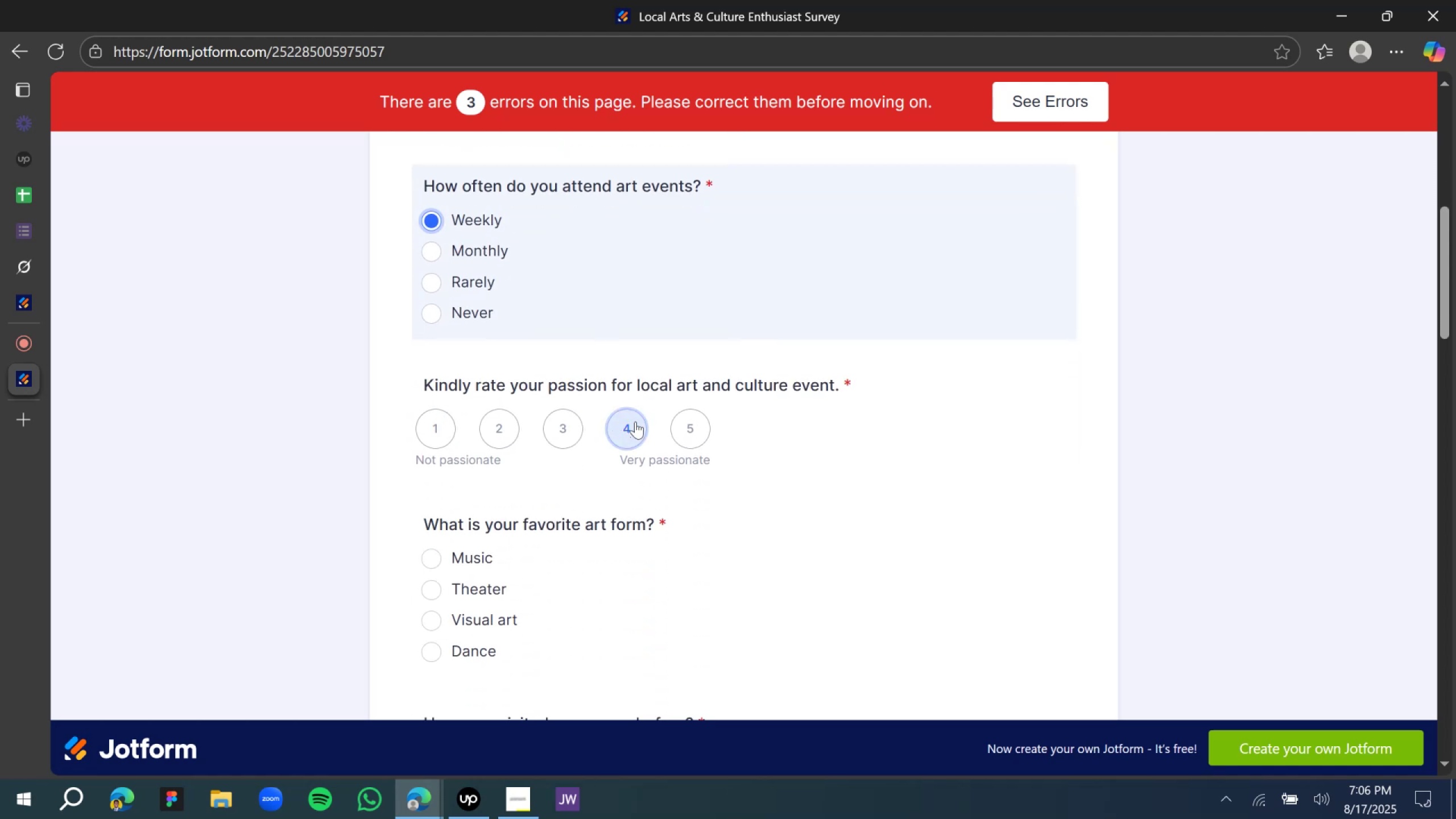 
left_click([637, 423])
 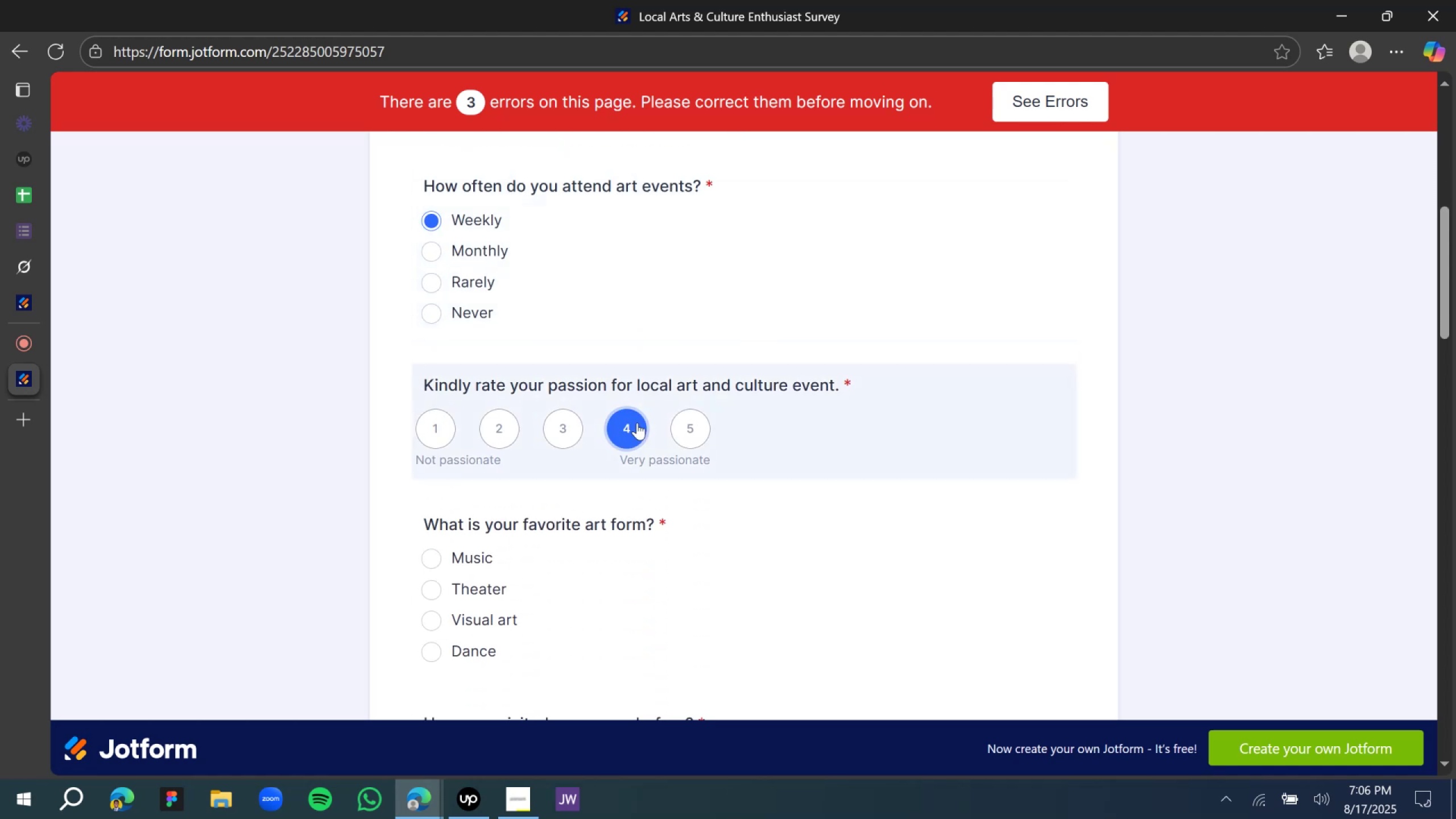 
scroll: coordinate [632, 428], scroll_direction: down, amount: 2.0
 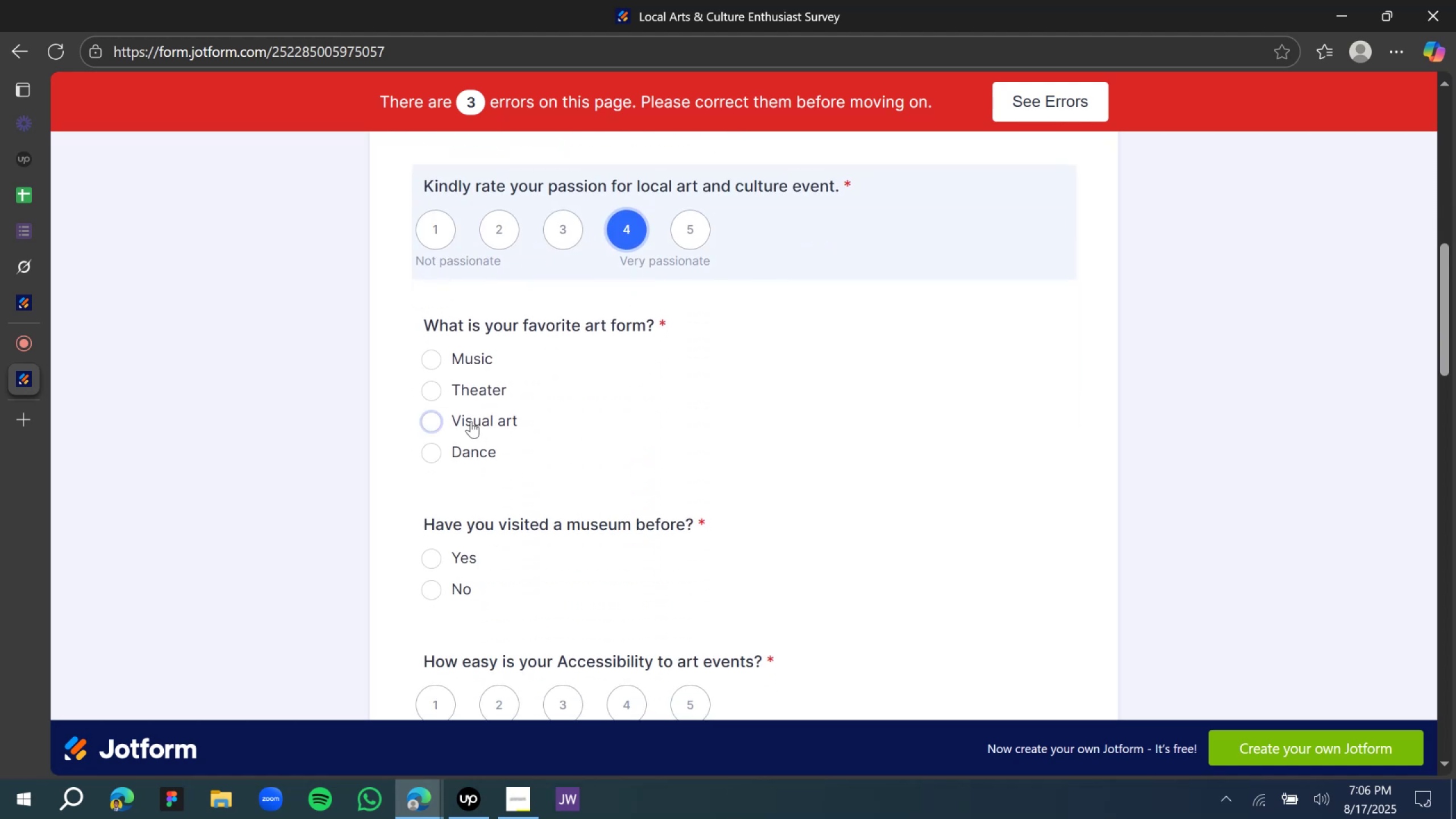 
left_click([451, 416])
 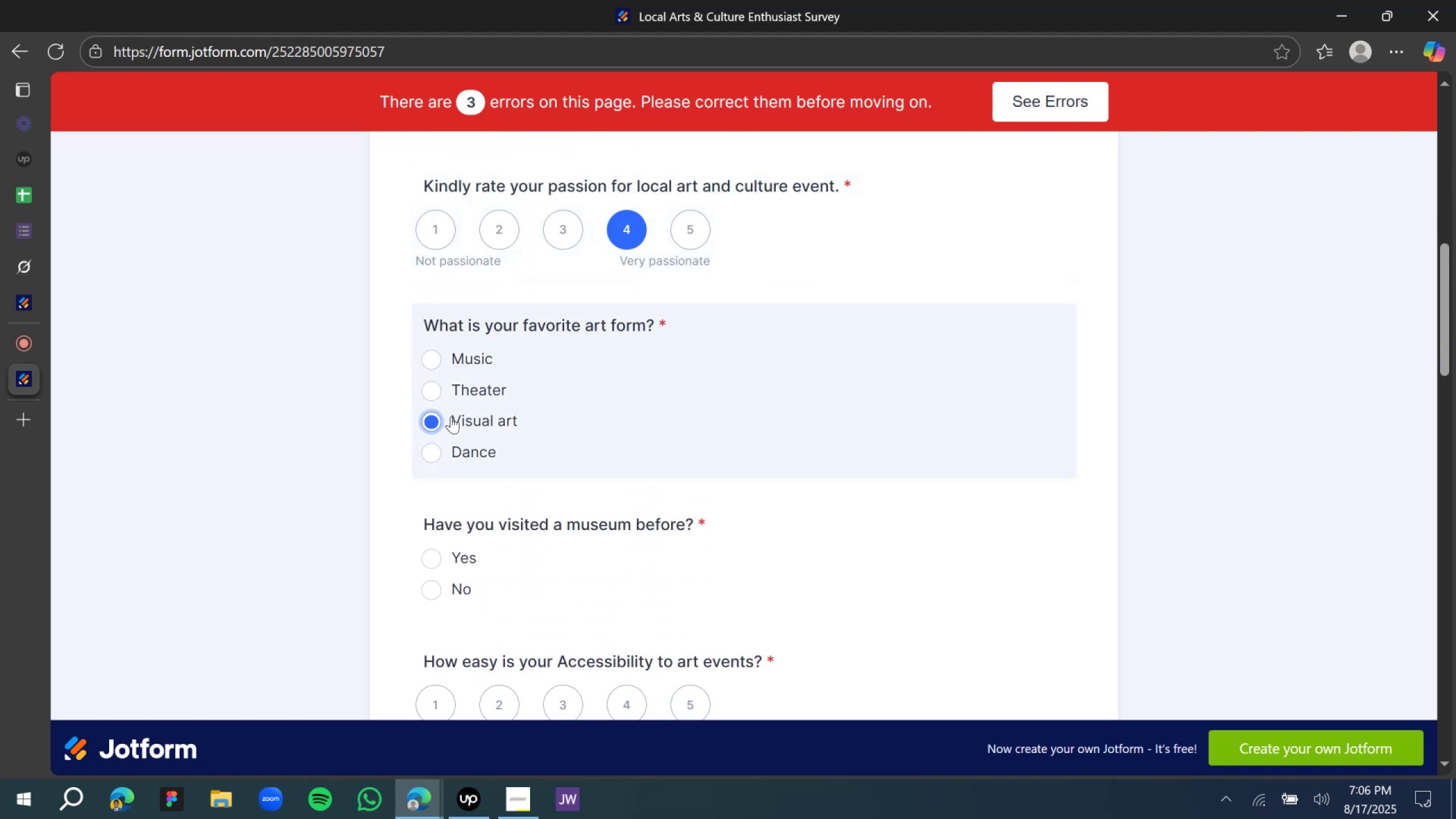 
scroll: coordinate [451, 416], scroll_direction: down, amount: 1.0
 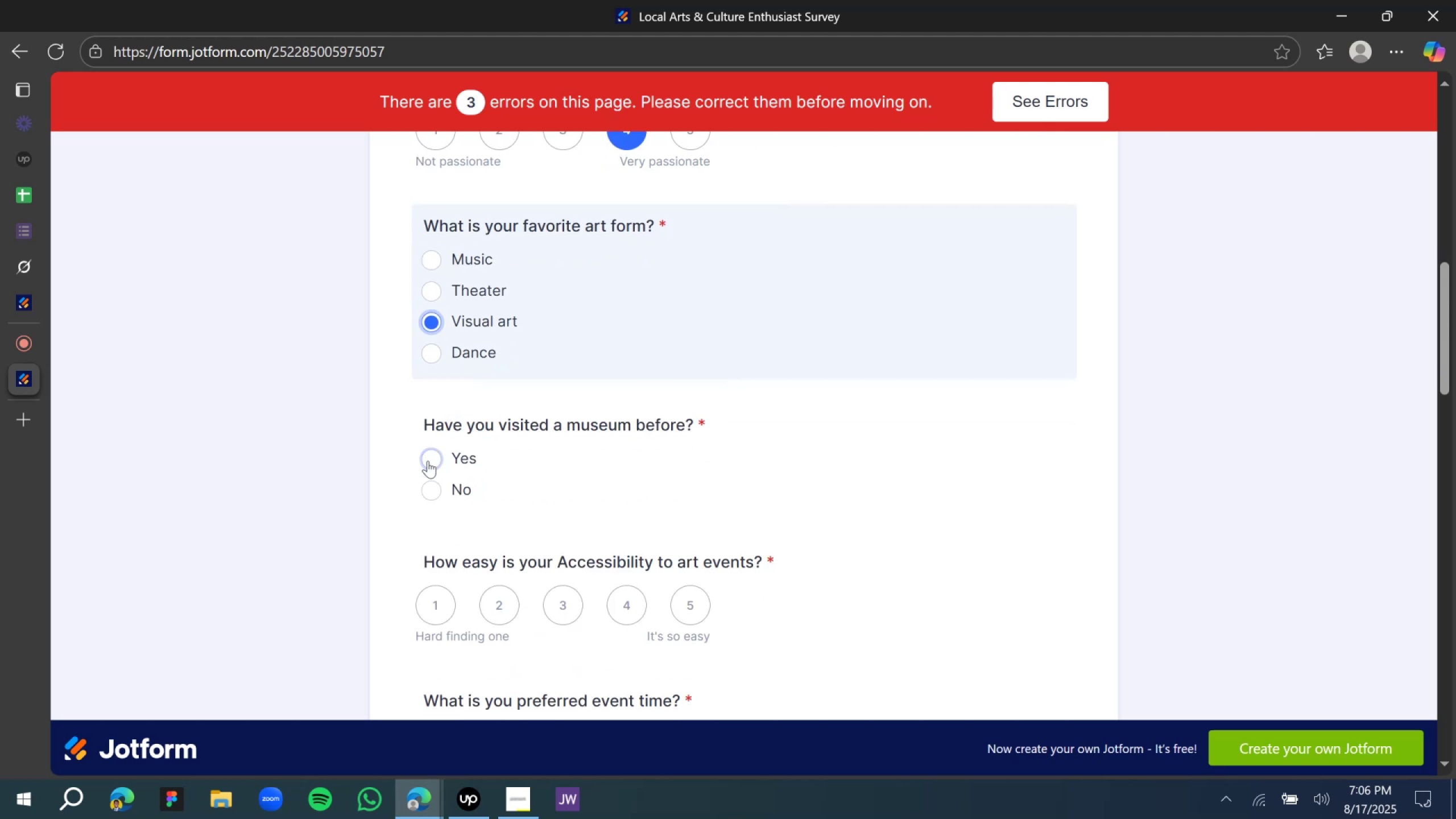 
left_click([428, 461])
 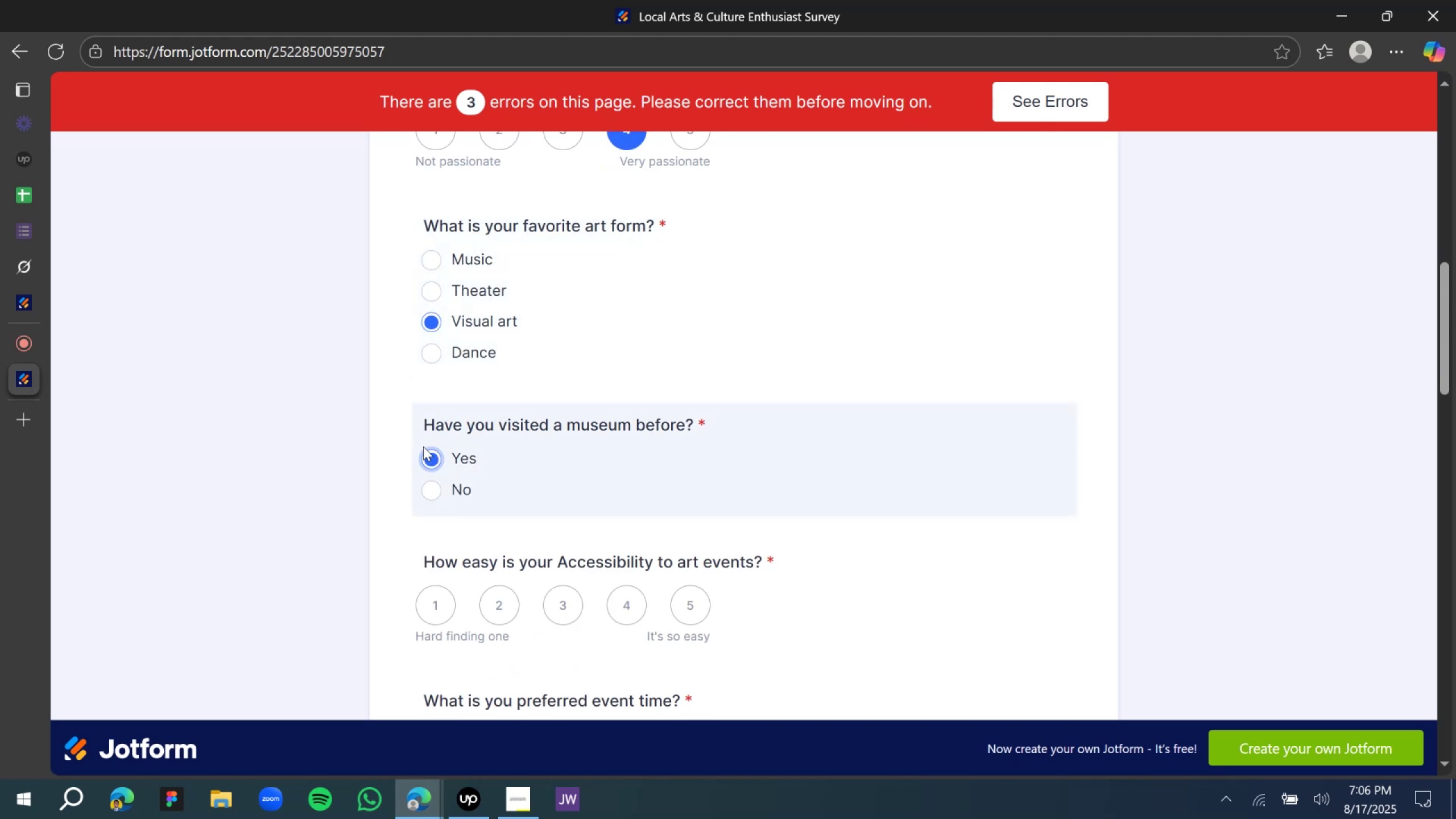 
scroll: coordinate [422, 446], scroll_direction: down, amount: 1.0
 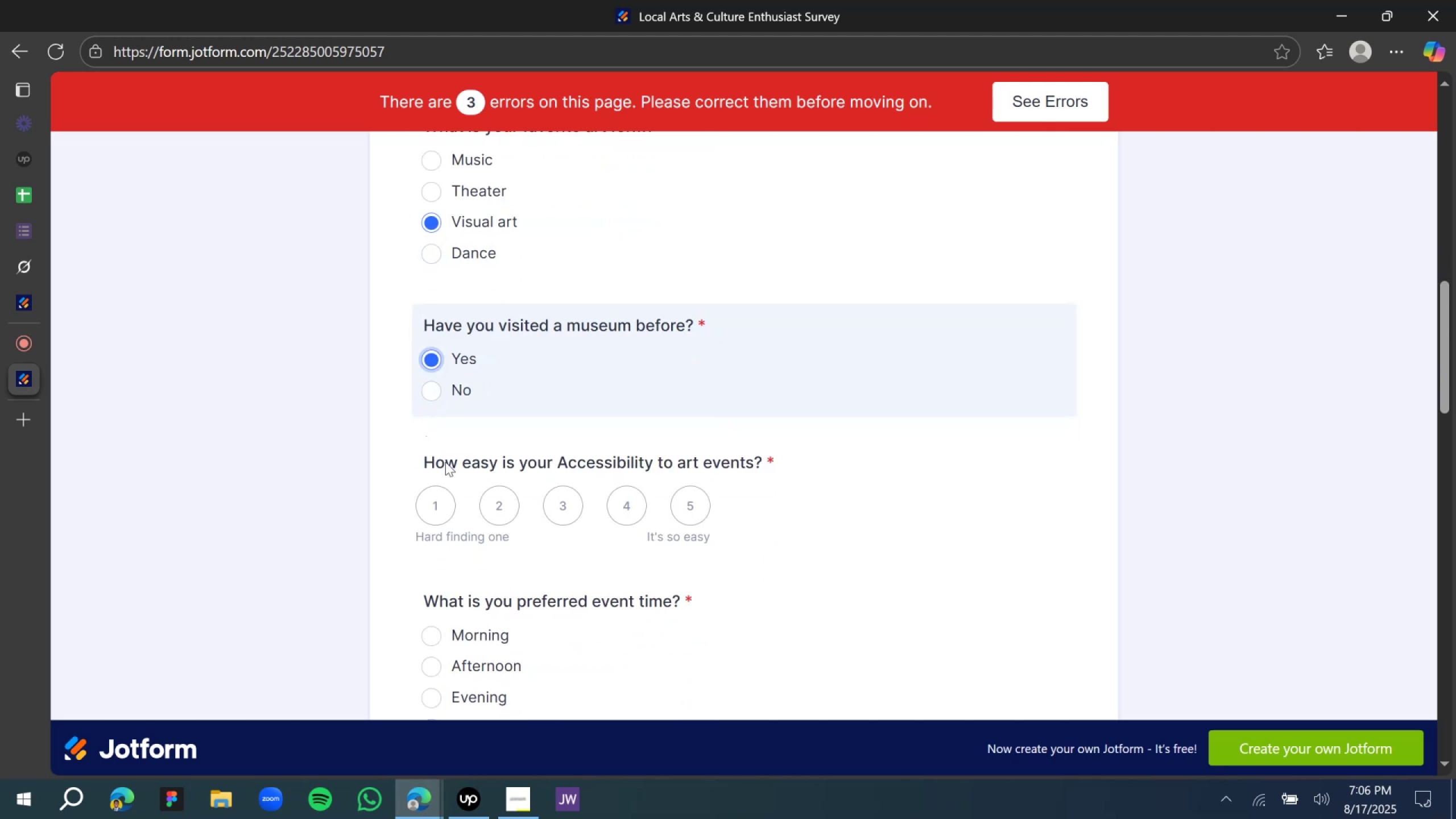 
left_click([504, 510])
 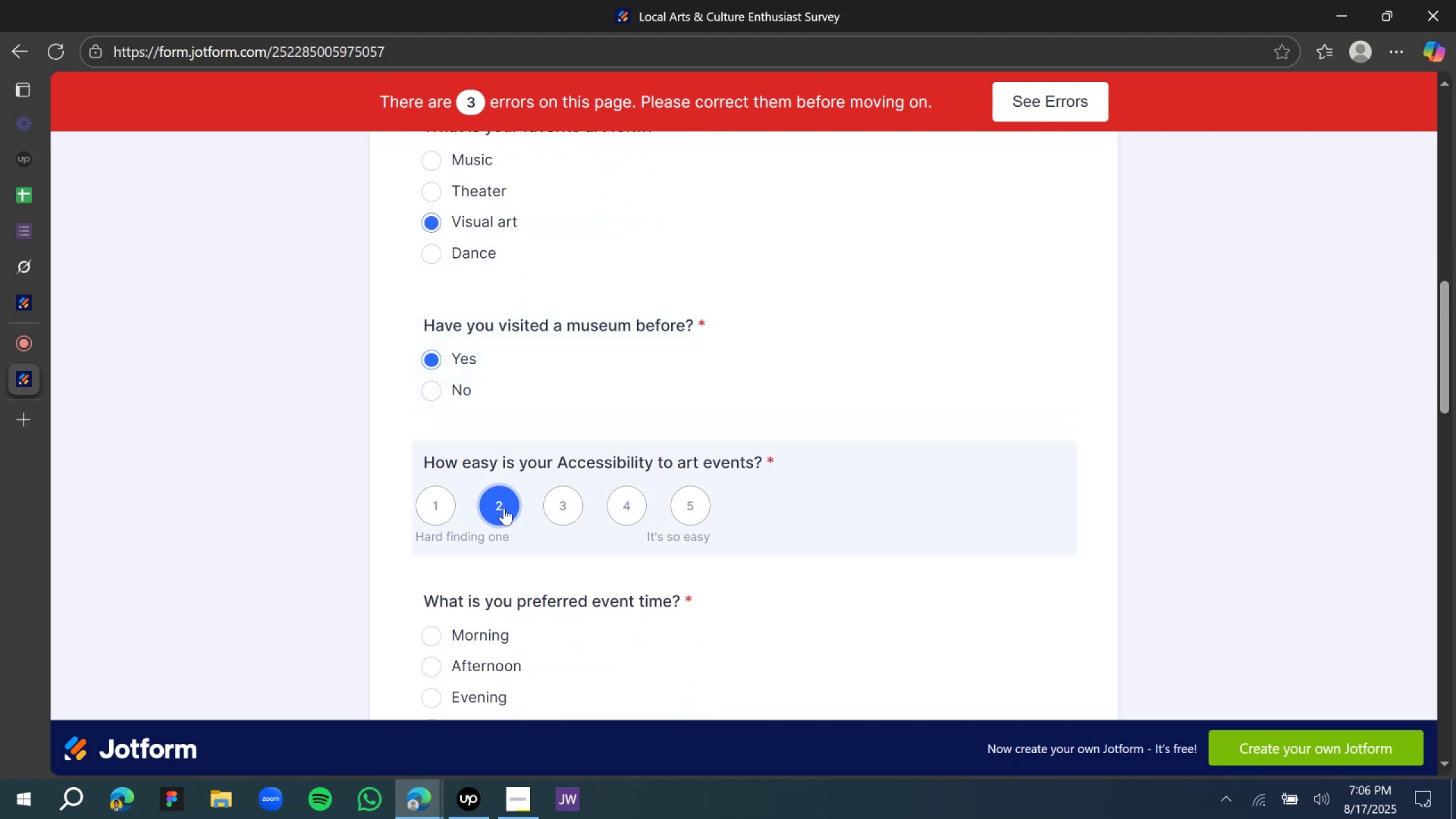 
scroll: coordinate [504, 508], scroll_direction: down, amount: 2.0
 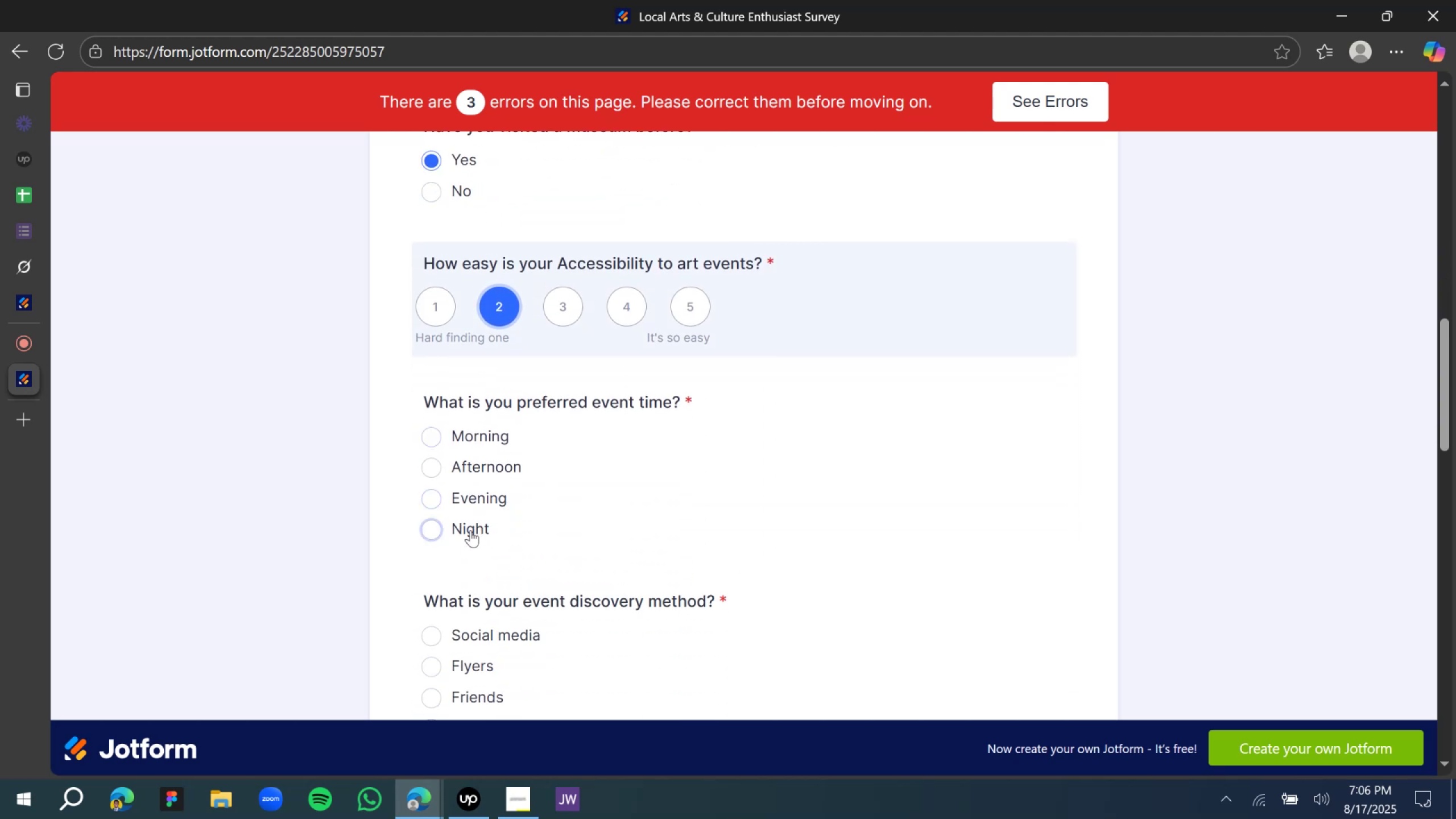 
left_click([470, 530])
 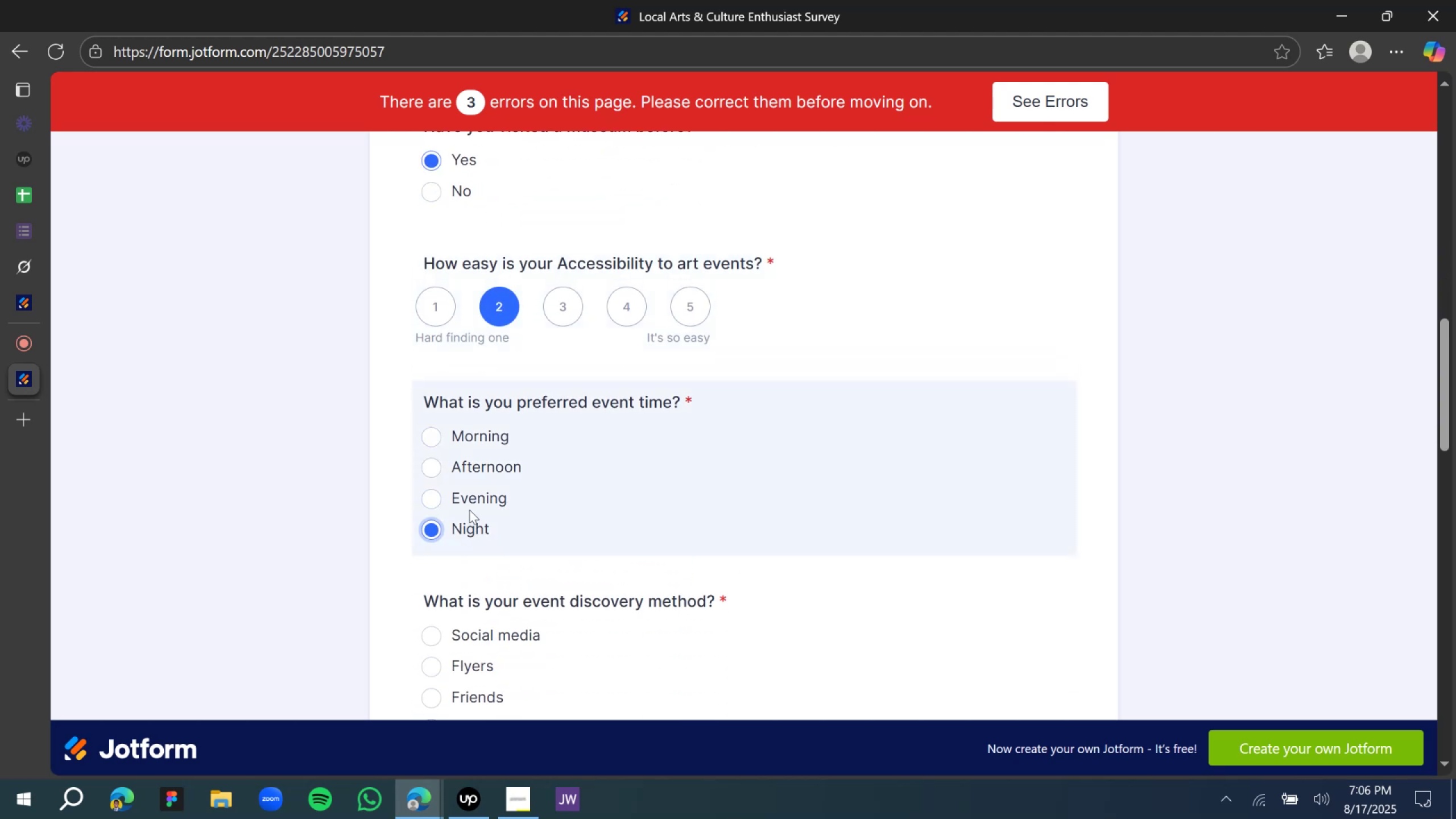 
scroll: coordinate [469, 510], scroll_direction: down, amount: 2.0
 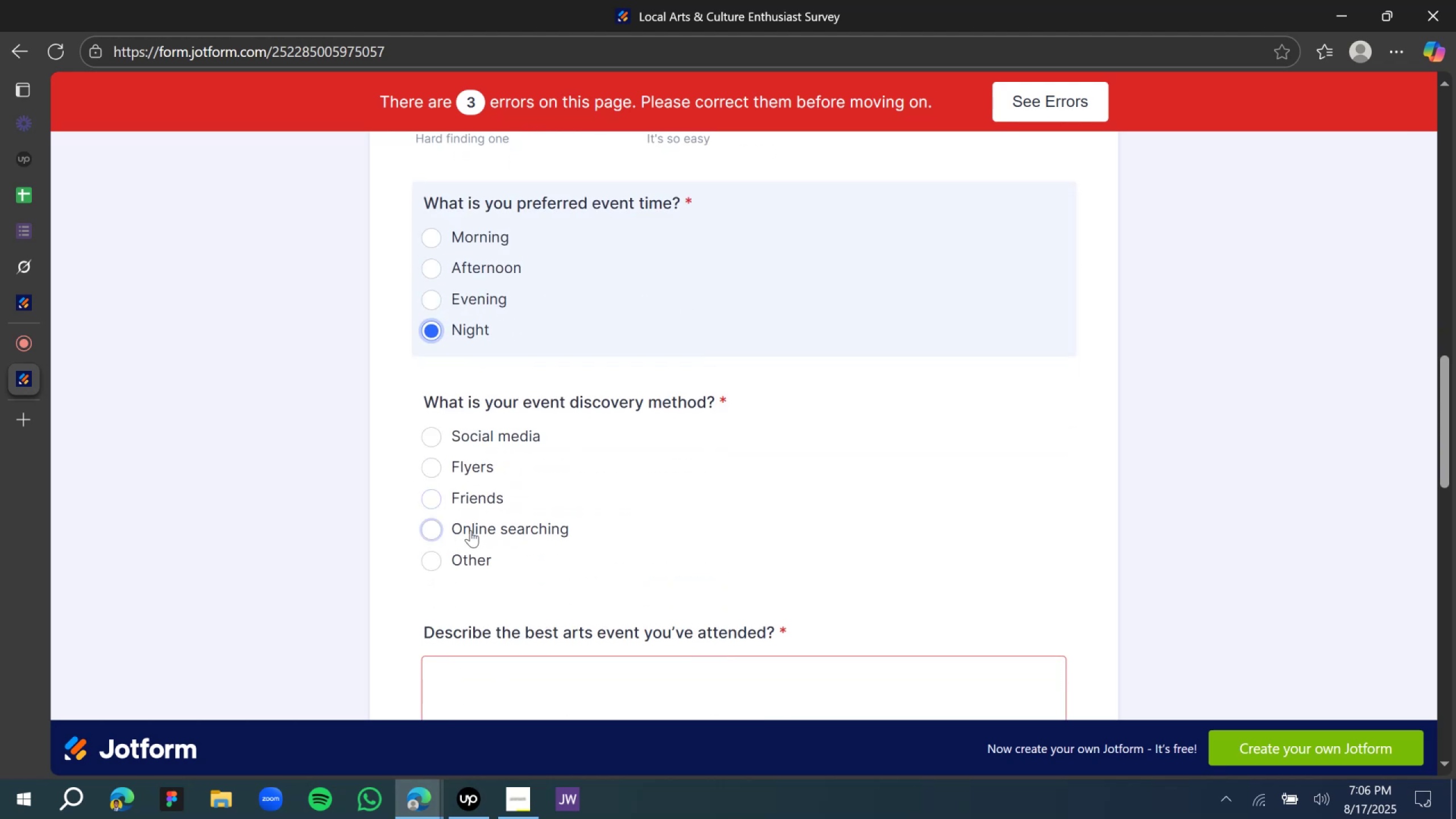 
left_click([470, 532])
 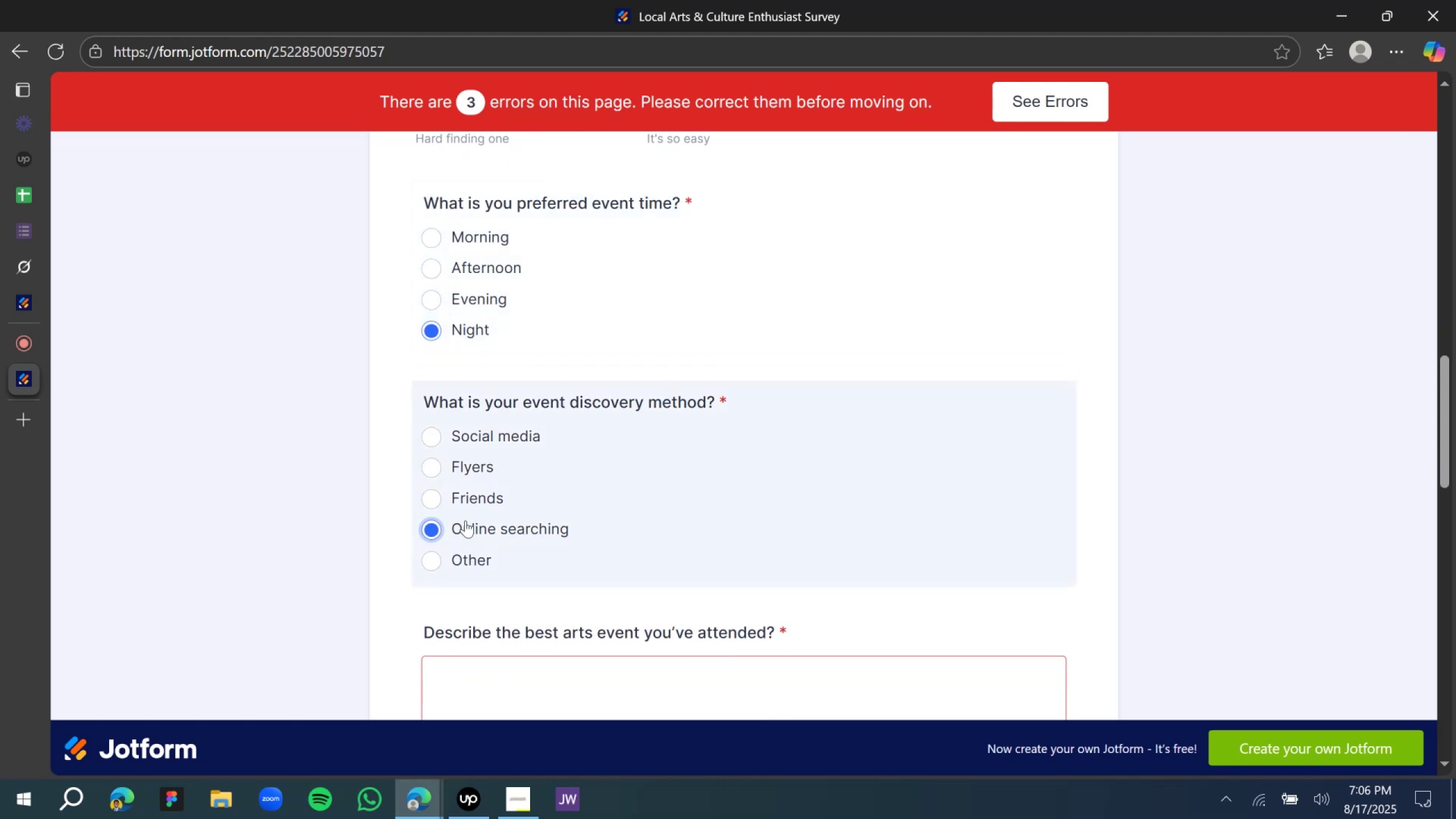 
scroll: coordinate [465, 520], scroll_direction: down, amount: 3.0
 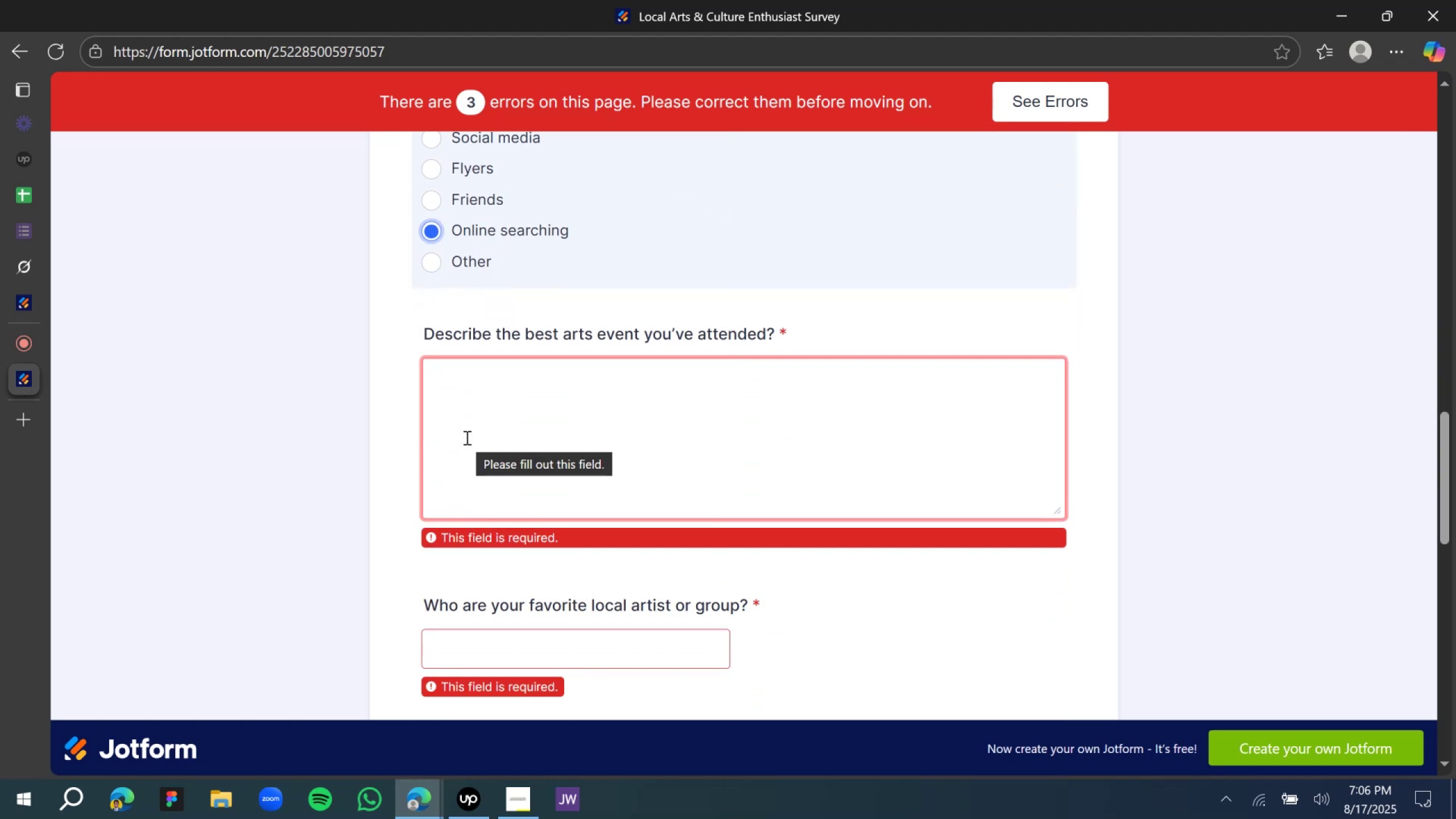 
left_click([466, 437])
 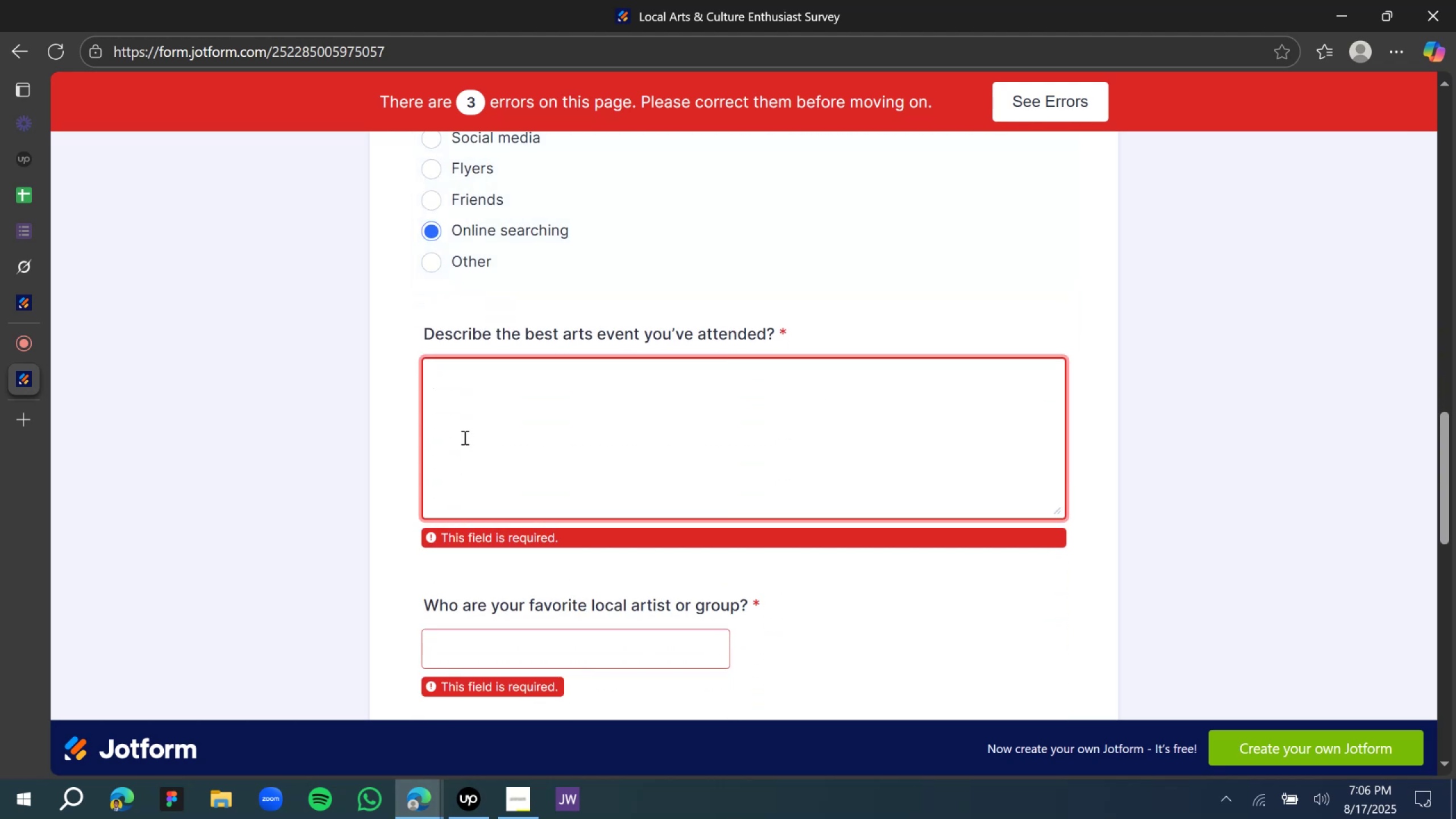 
wait(5.46)
 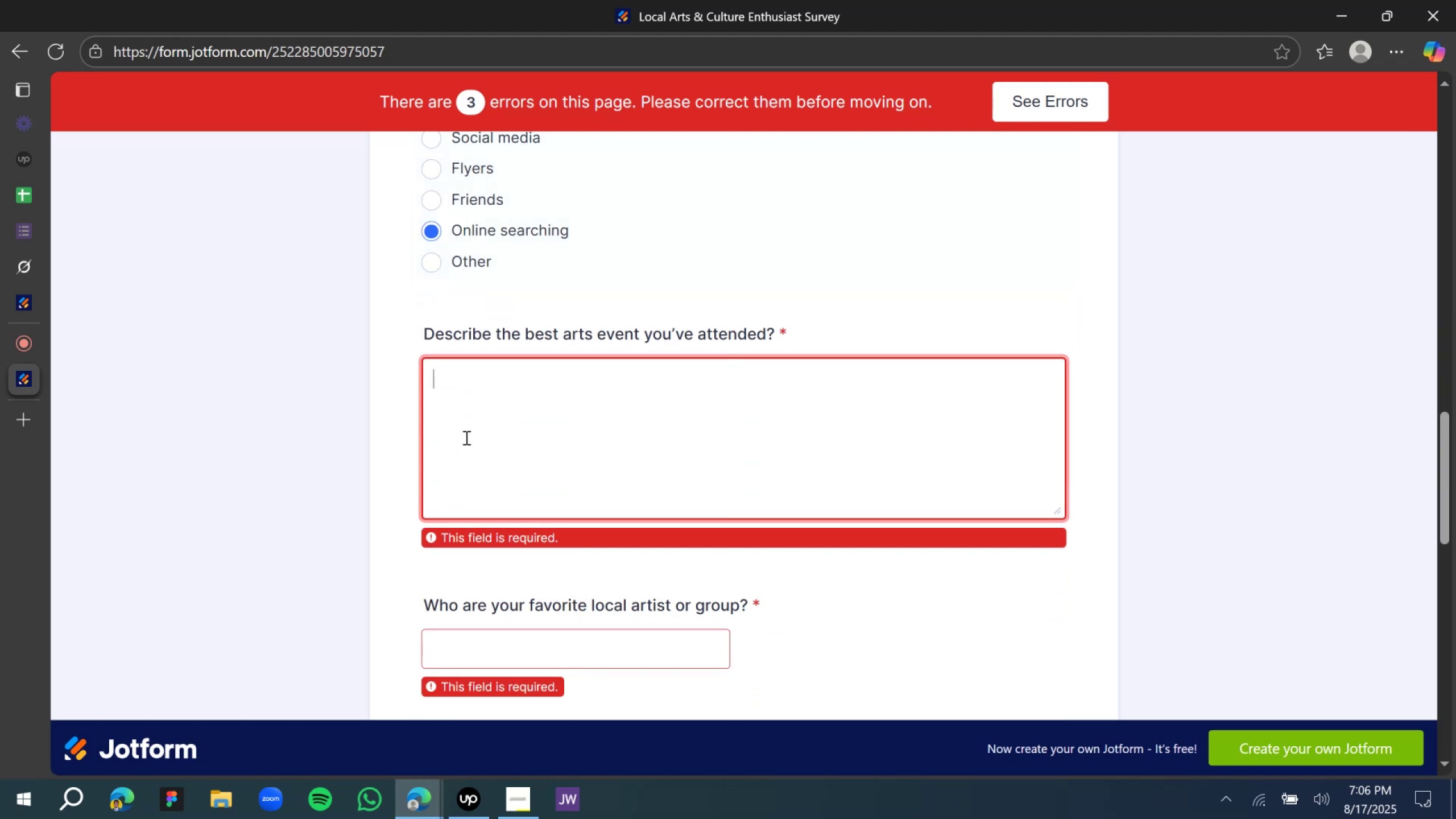 
type(THe one in suu)
key(Backspace)
type(mmers sundry)
 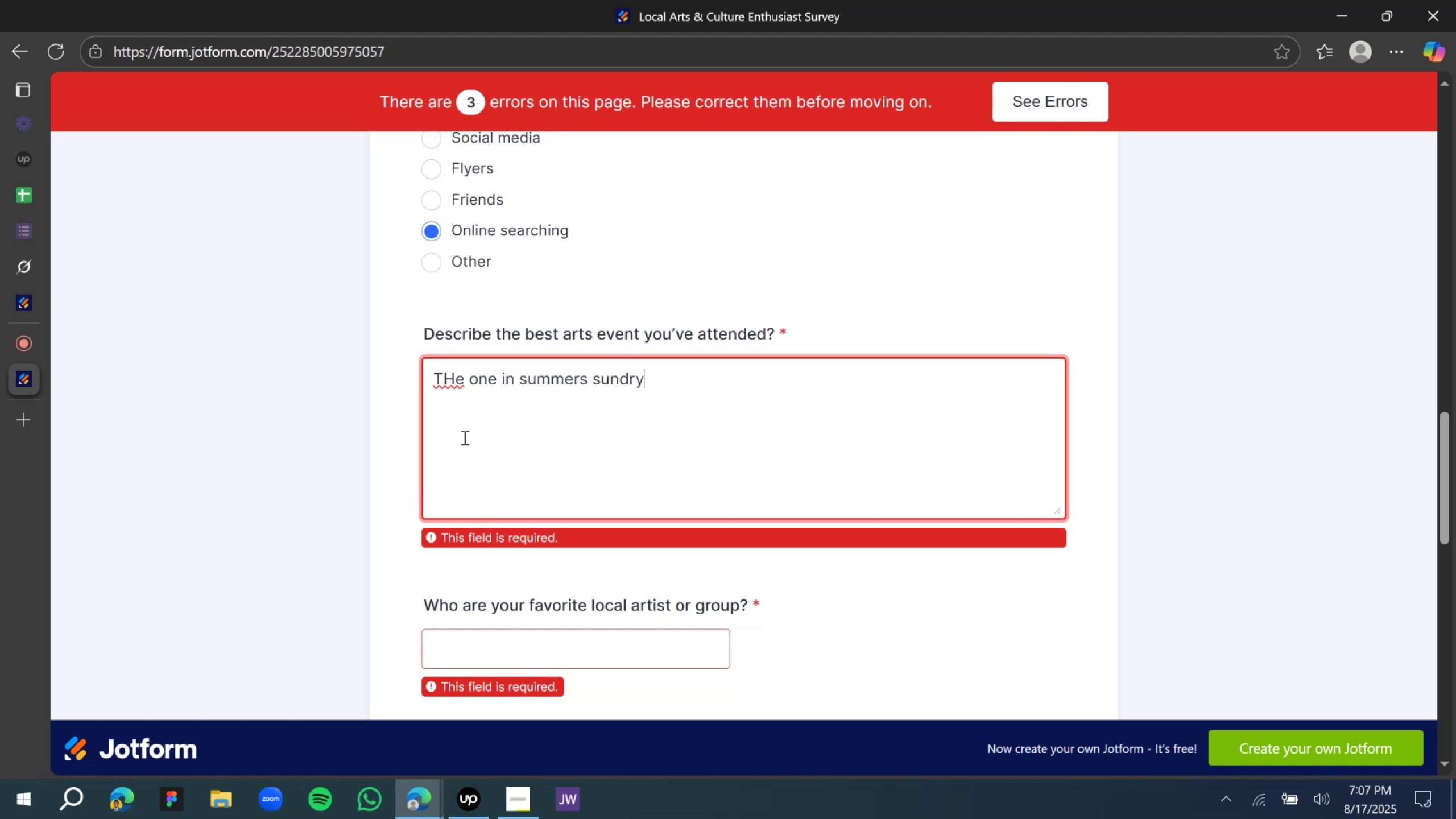 
wait(12.97)
 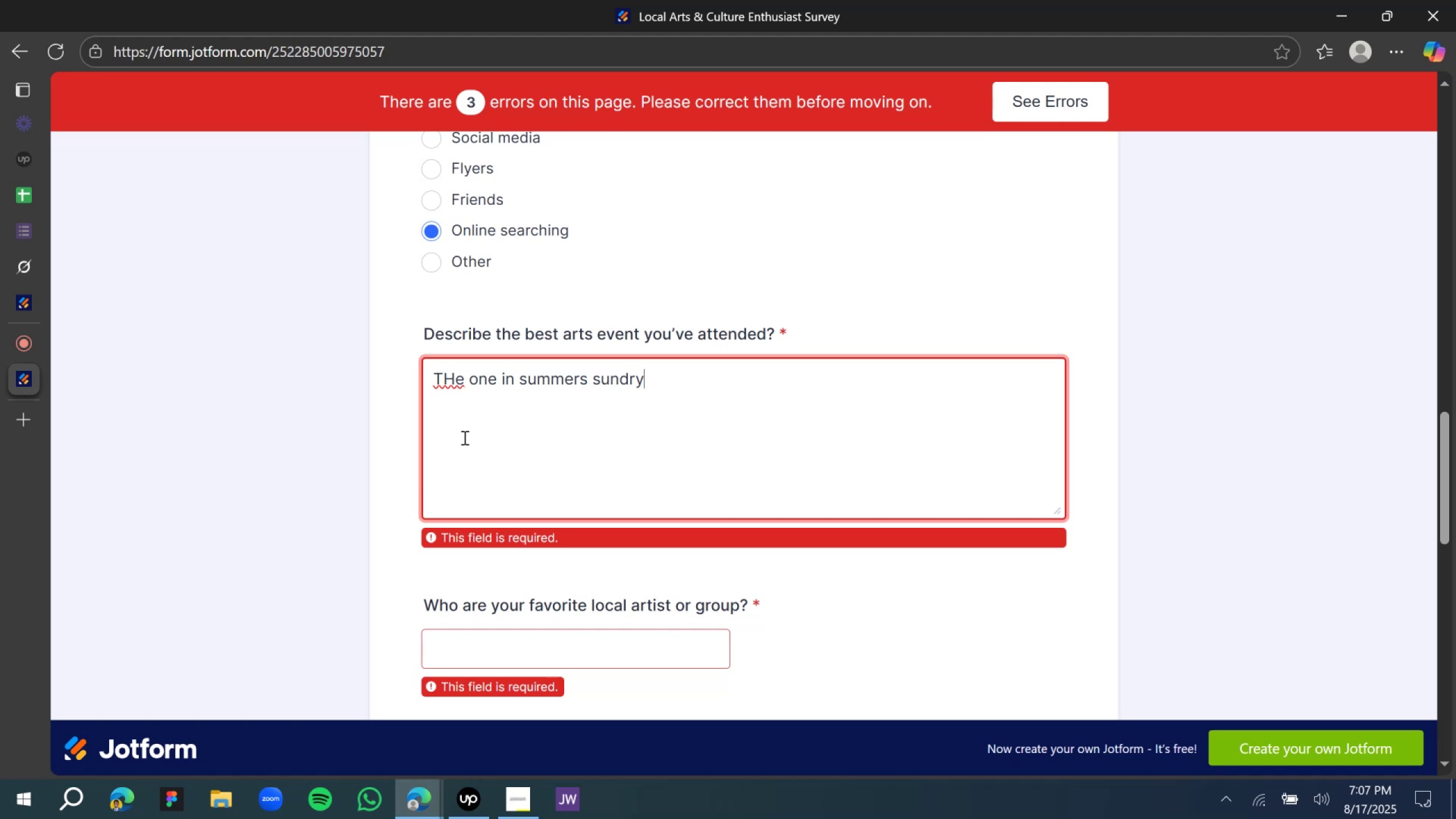 
key(Backspace)
type(he)
 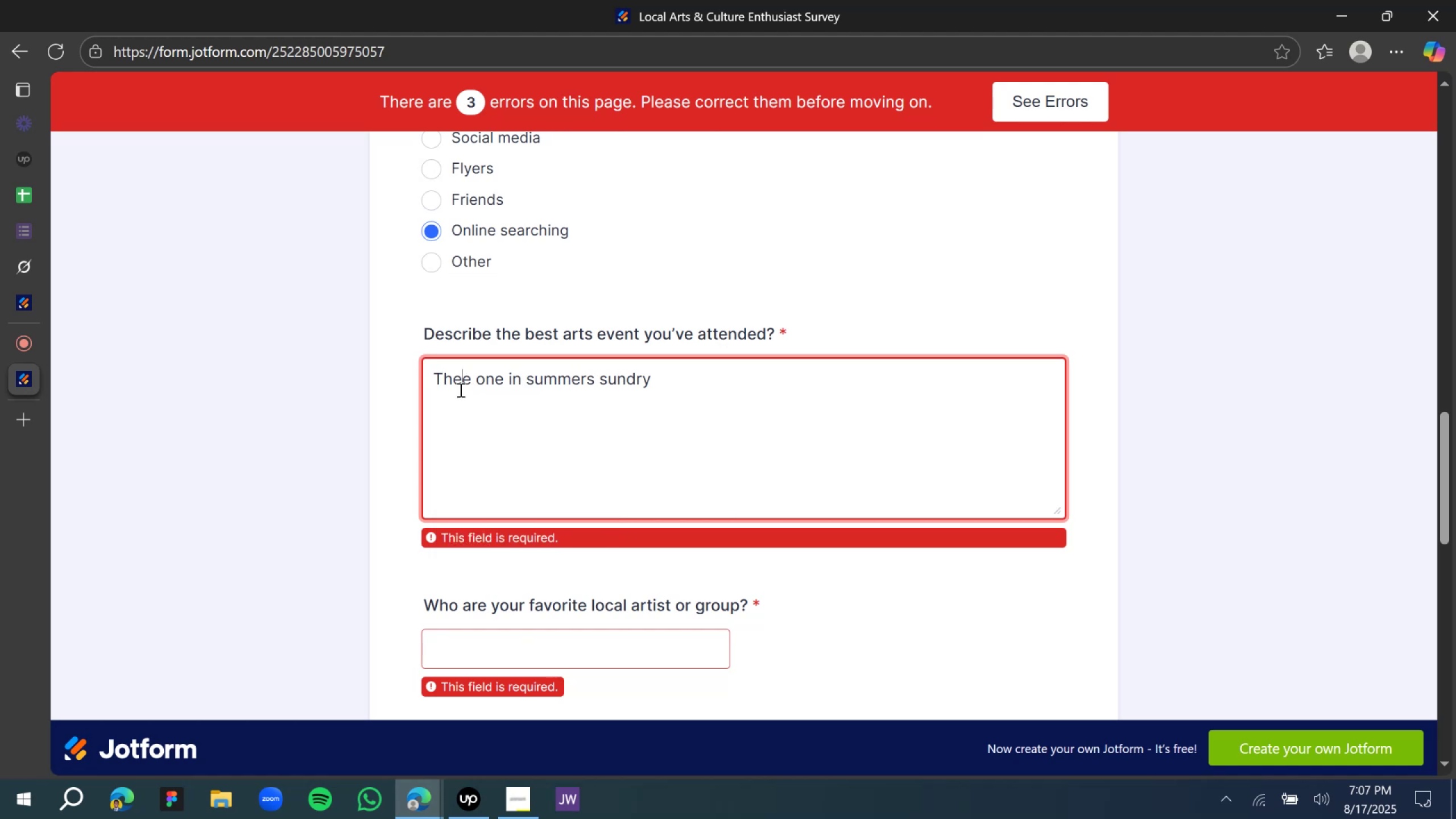 
wait(11.93)
 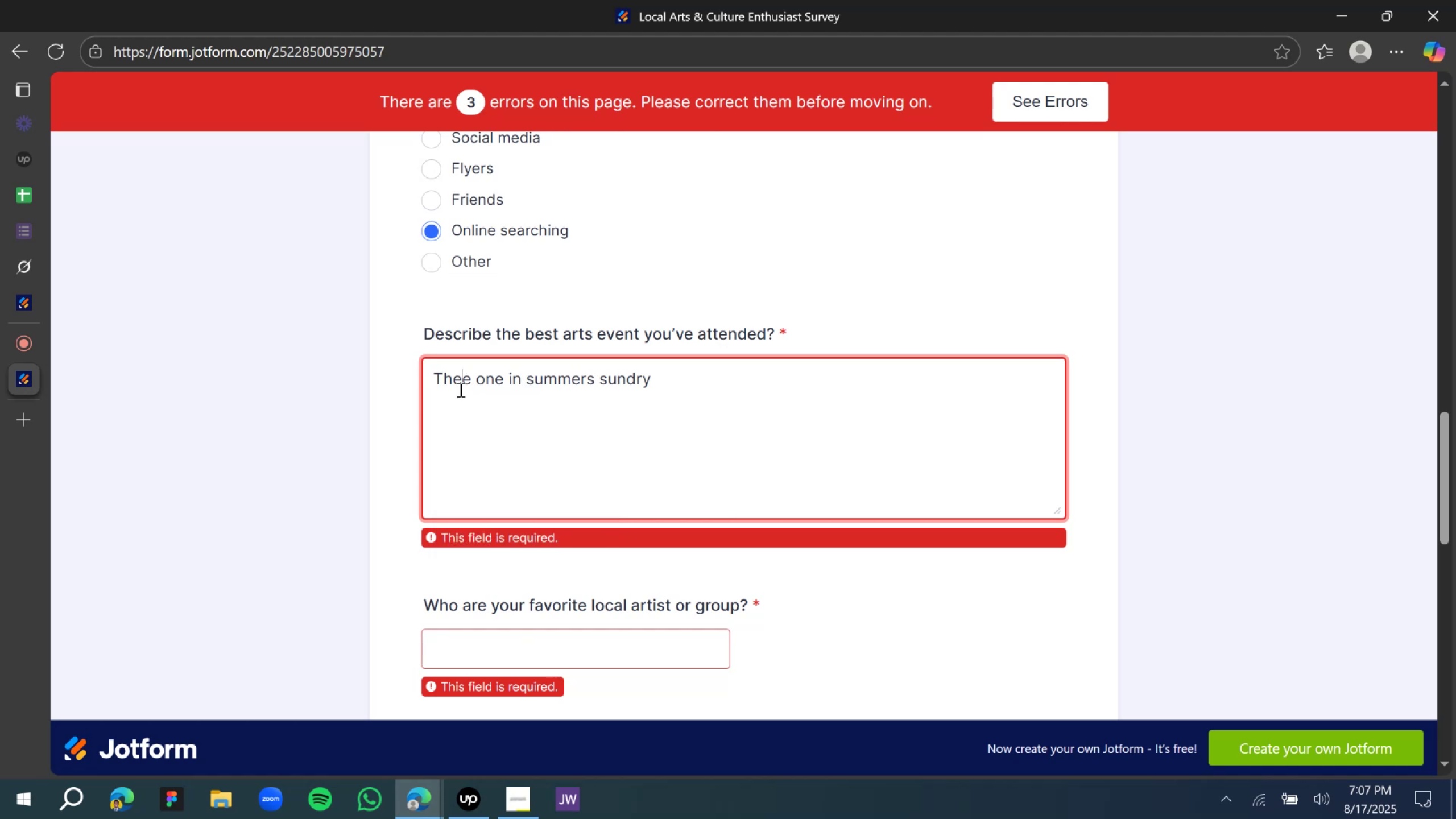 
scroll: coordinate [568, 477], scroll_direction: down, amount: 2.0
 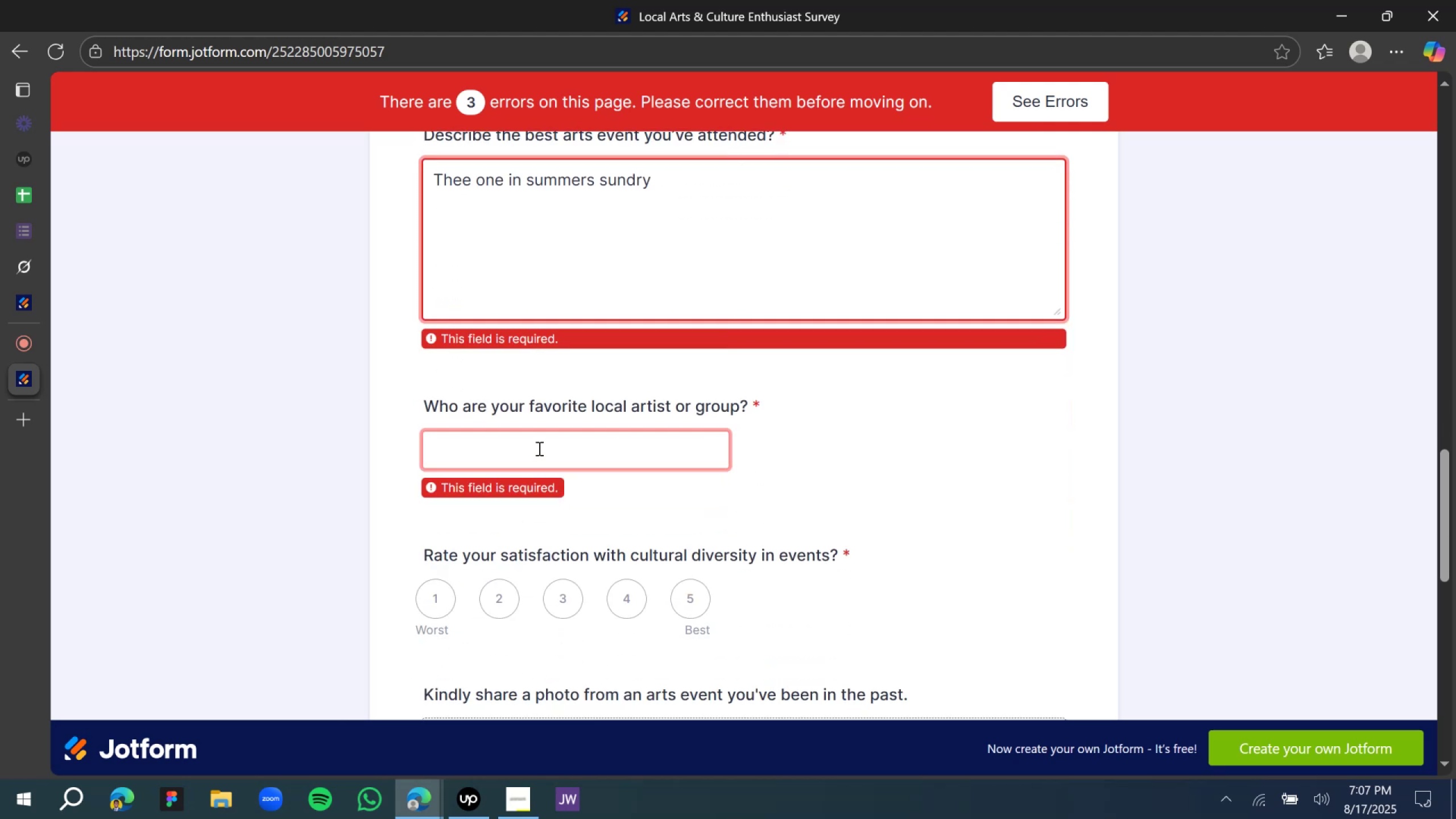 
left_click([538, 448])
 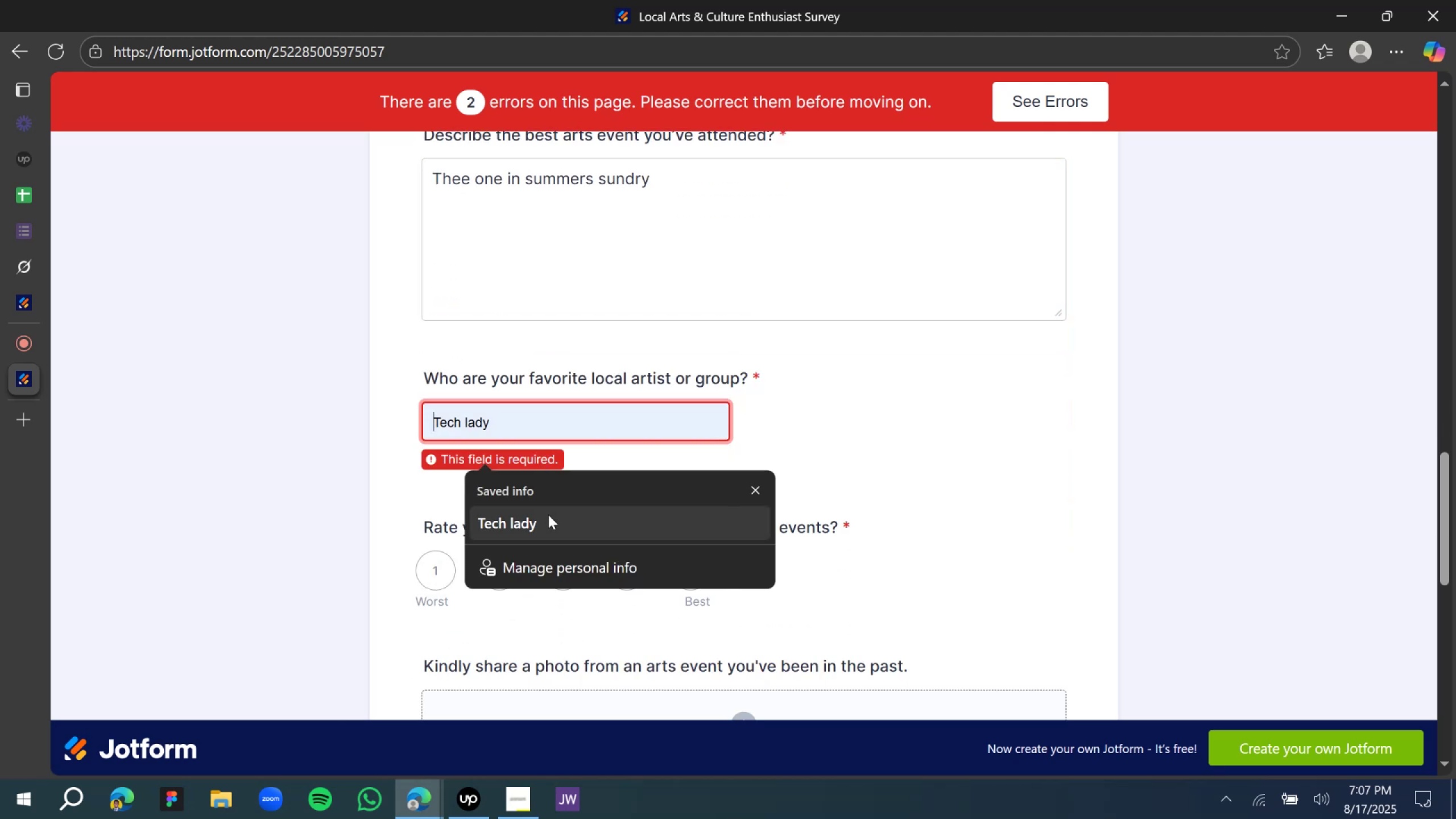 
left_click([548, 515])
 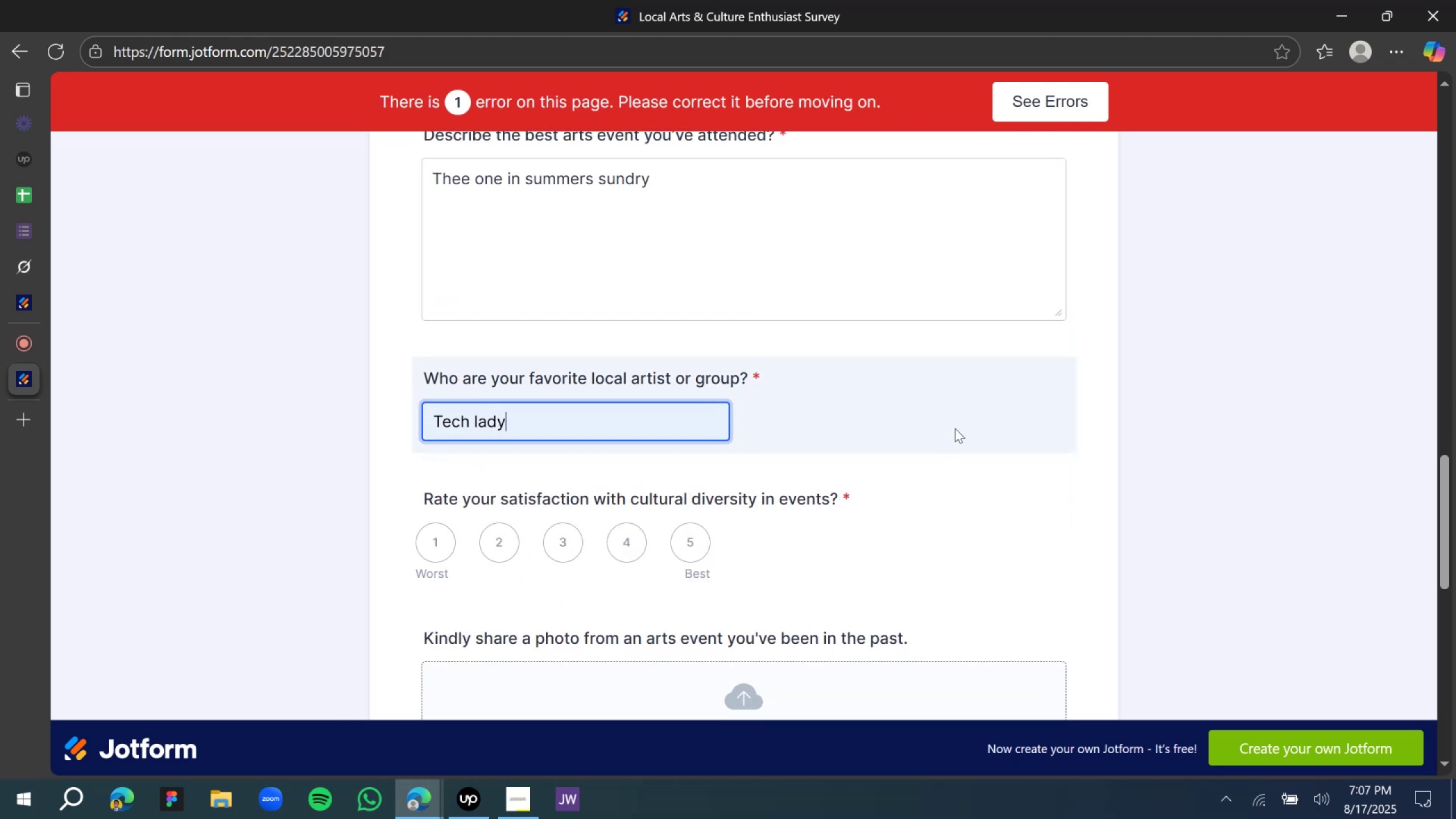 
left_click([1177, 459])
 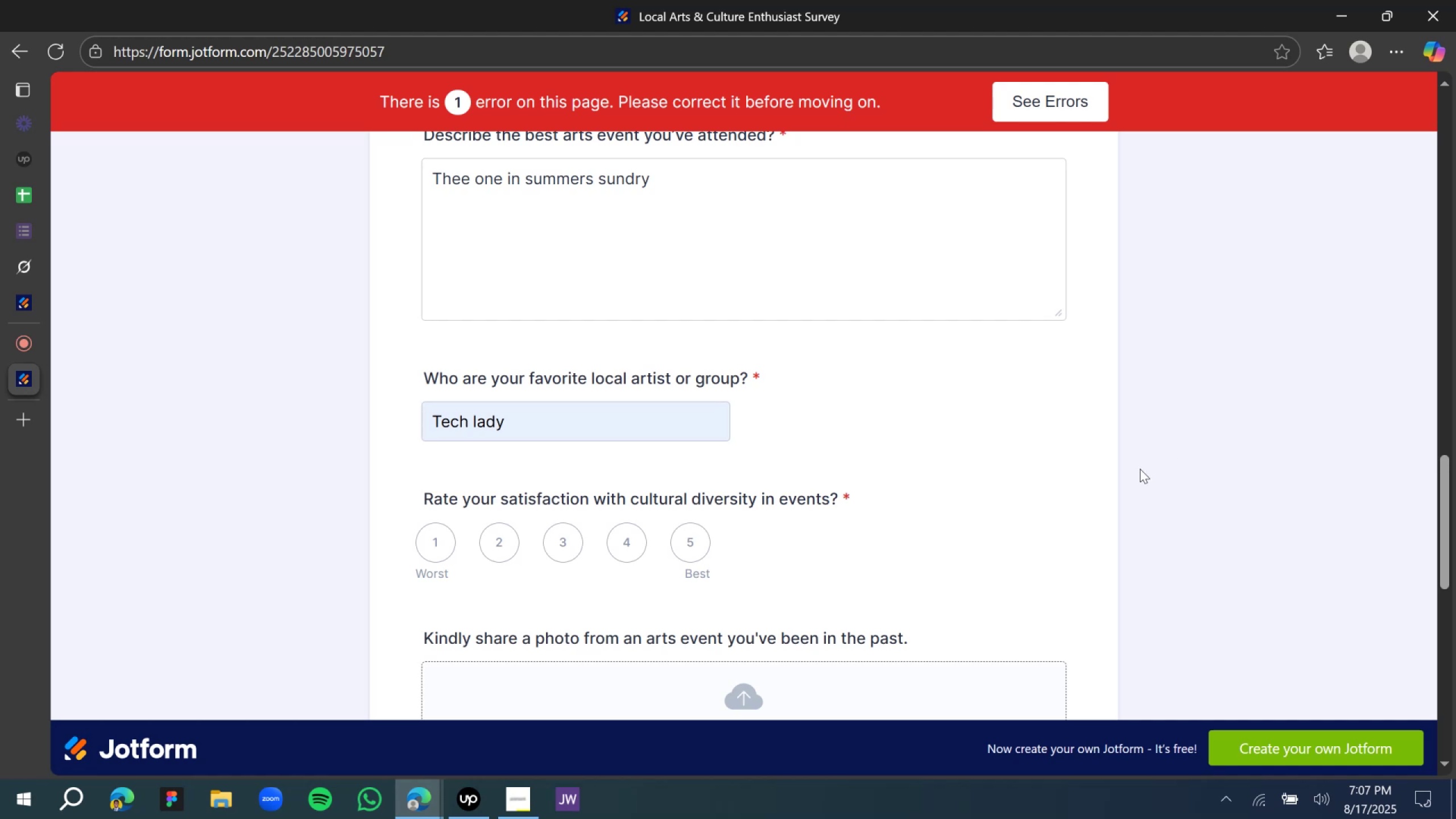 
wait(10.69)
 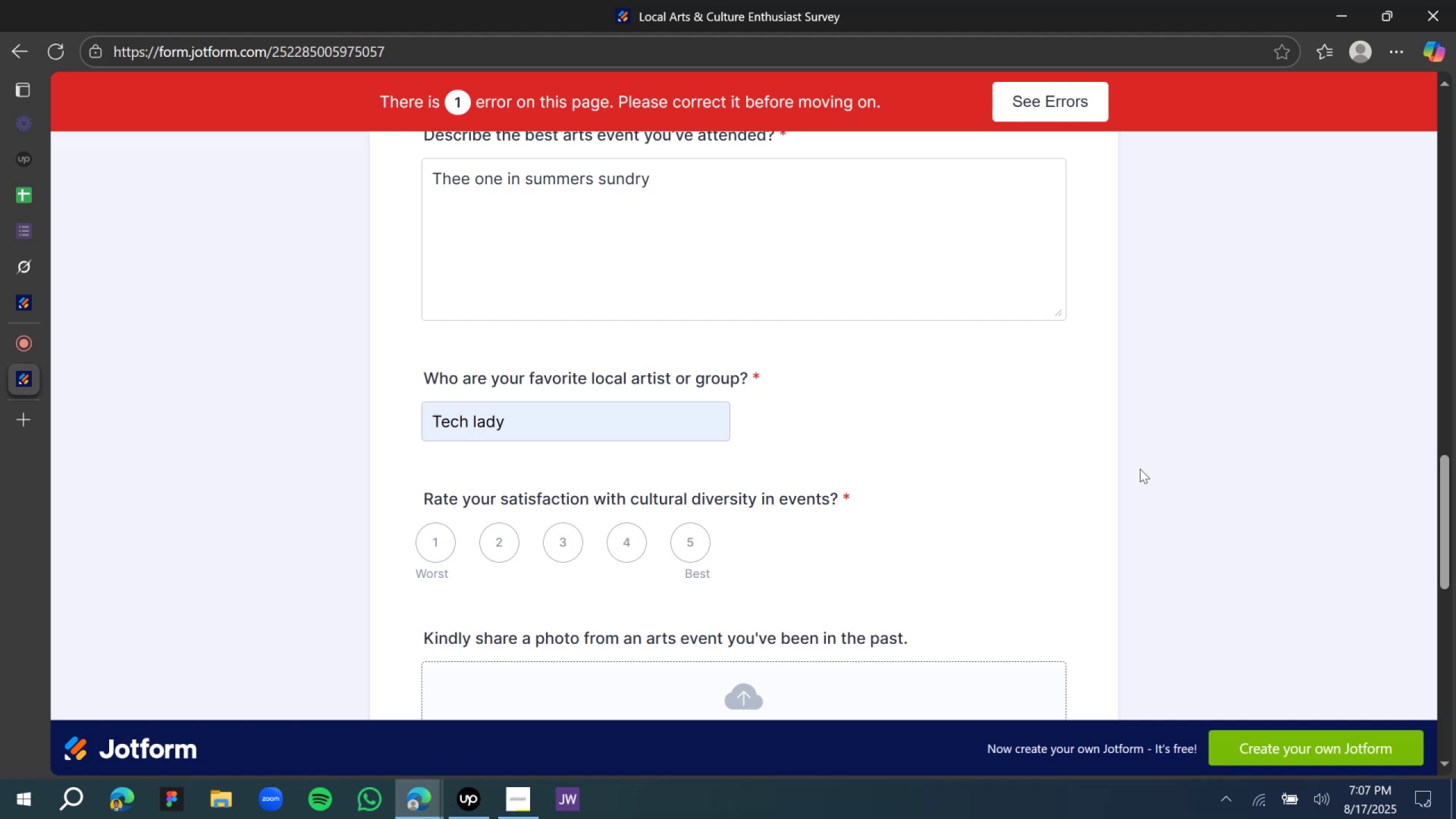 
scroll: coordinate [924, 493], scroll_direction: down, amount: 2.0
 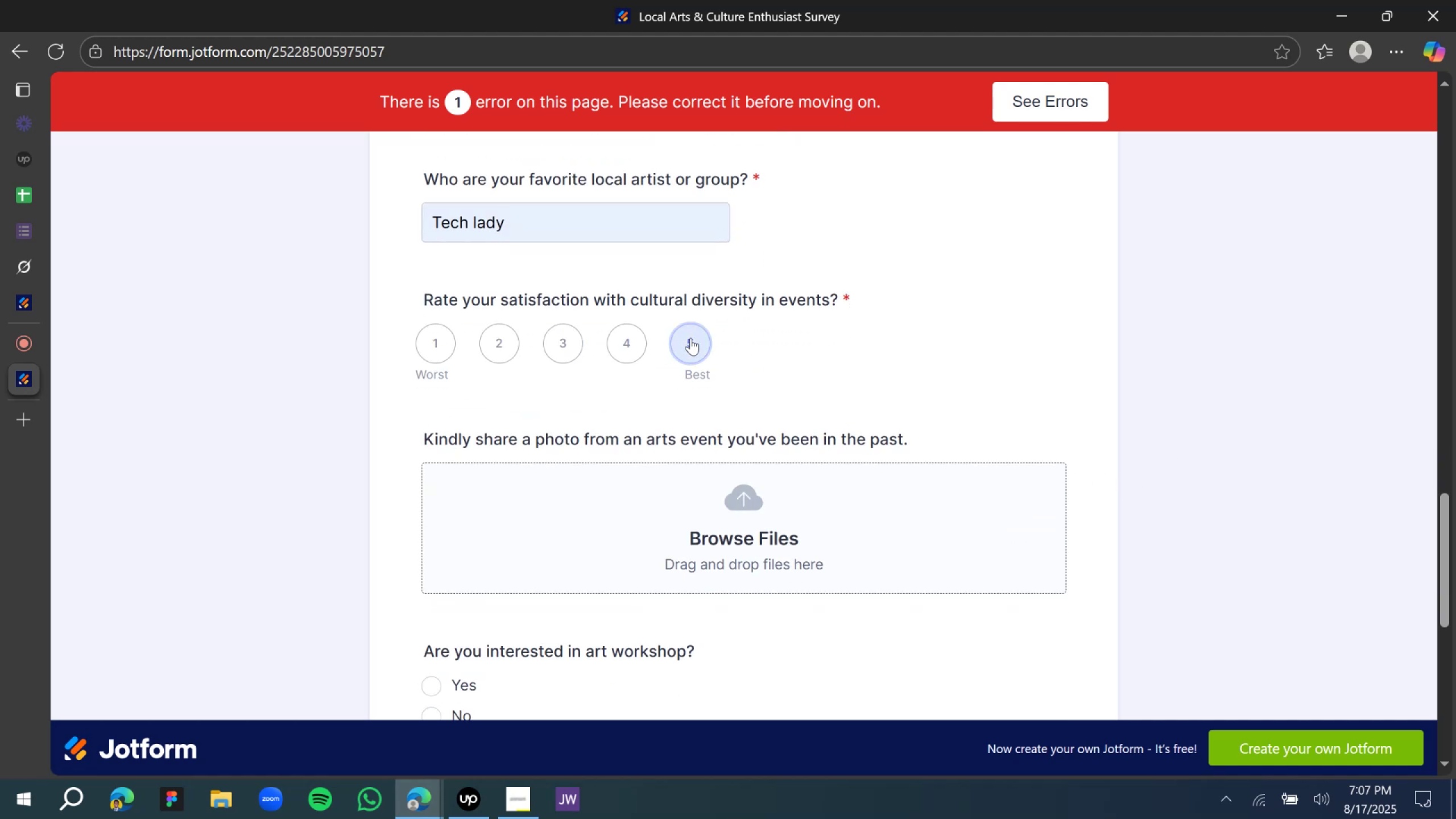 
left_click([696, 341])
 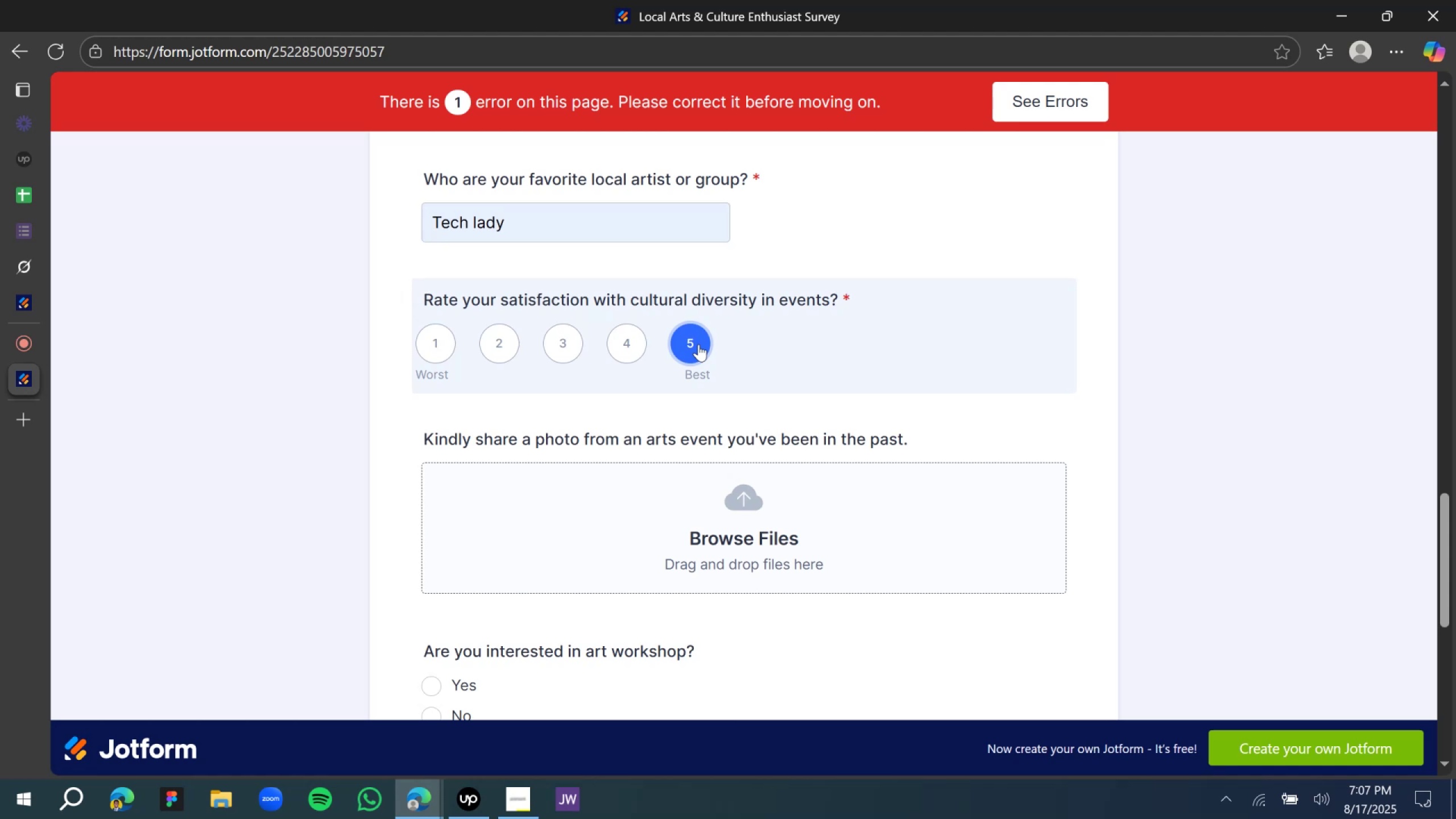 
wait(12.26)
 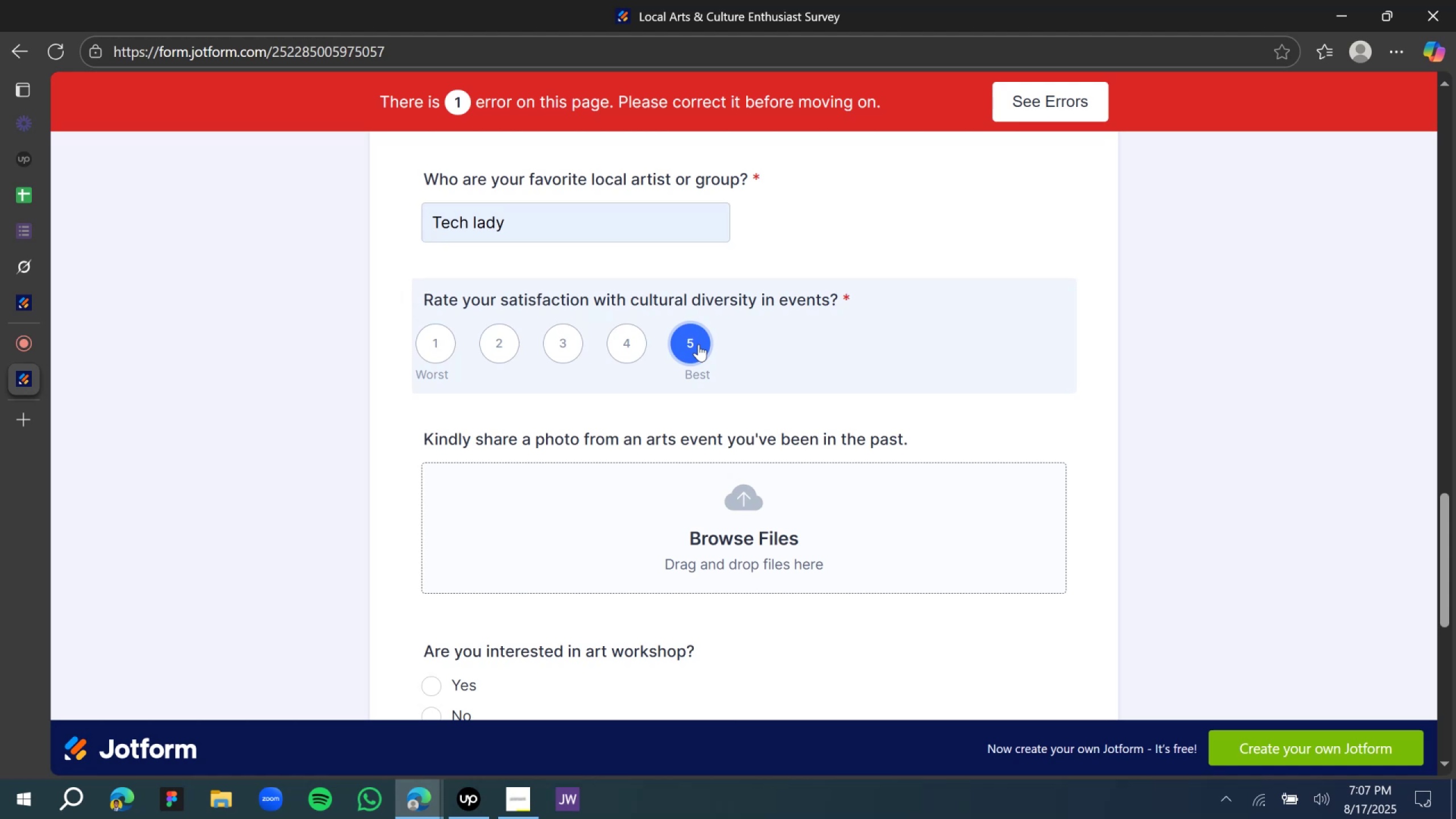 
scroll: coordinate [653, 458], scroll_direction: down, amount: 3.0
 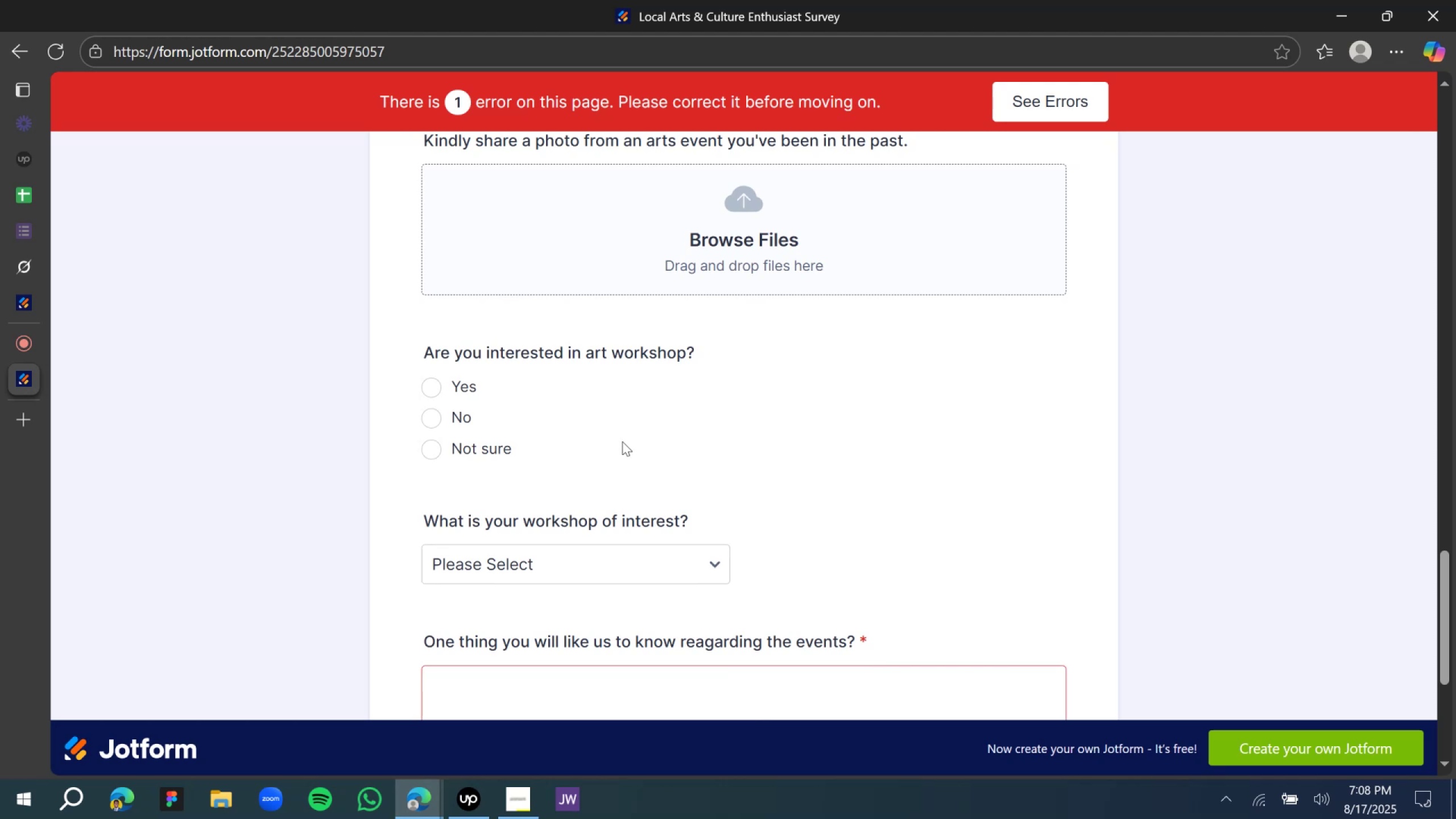 
wait(16.02)
 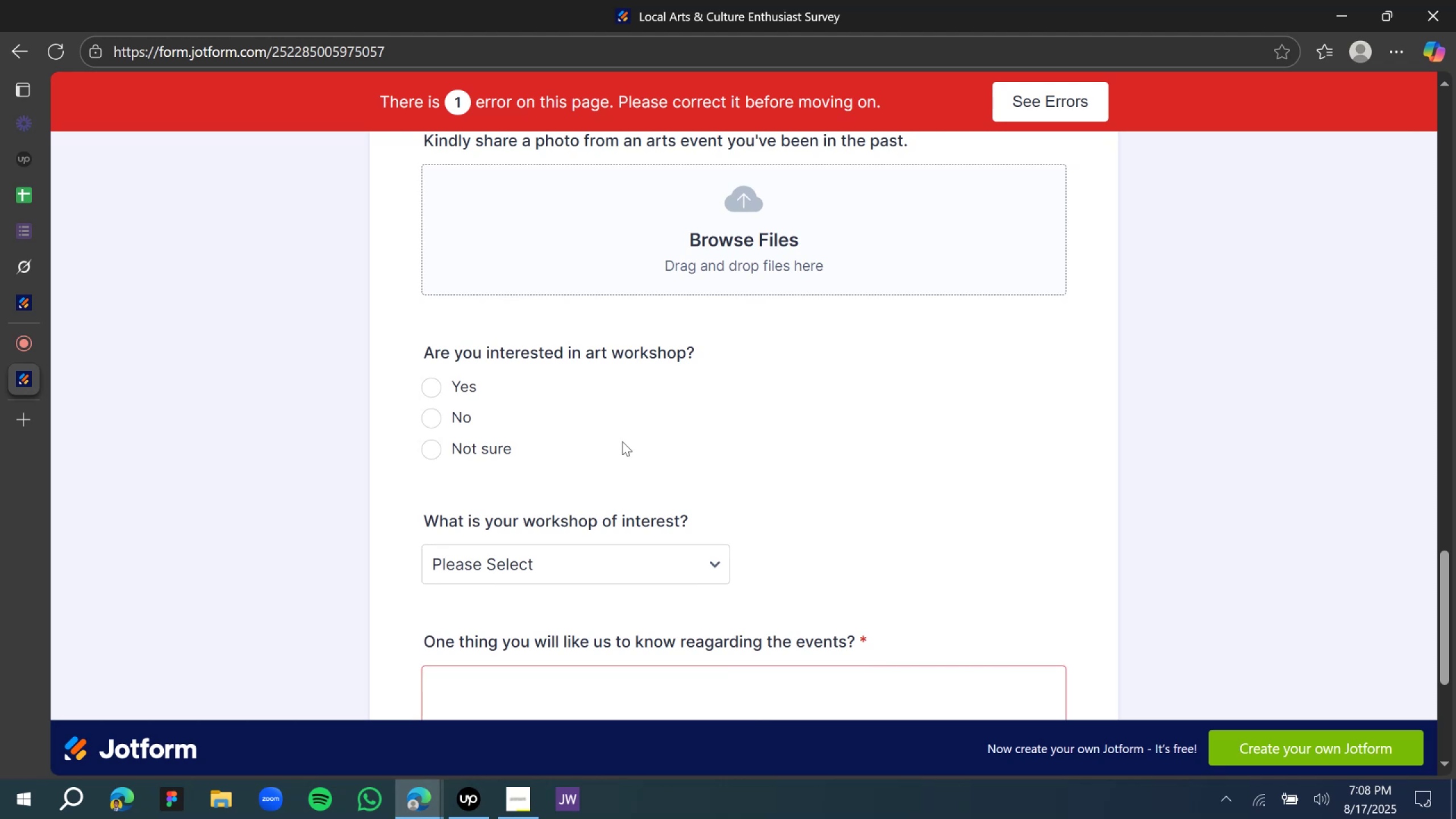 
left_click([457, 387])
 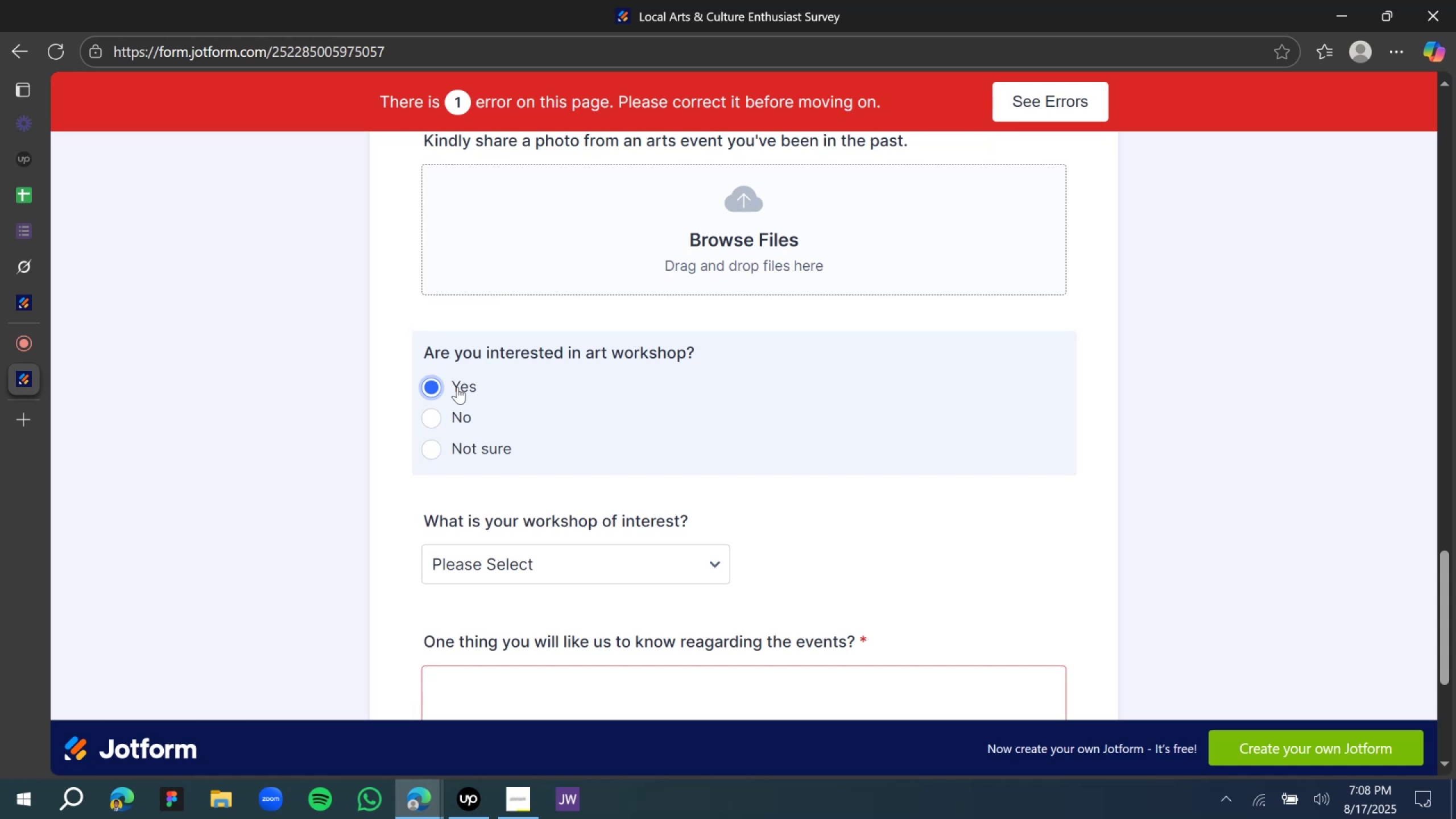 
wait(10.21)
 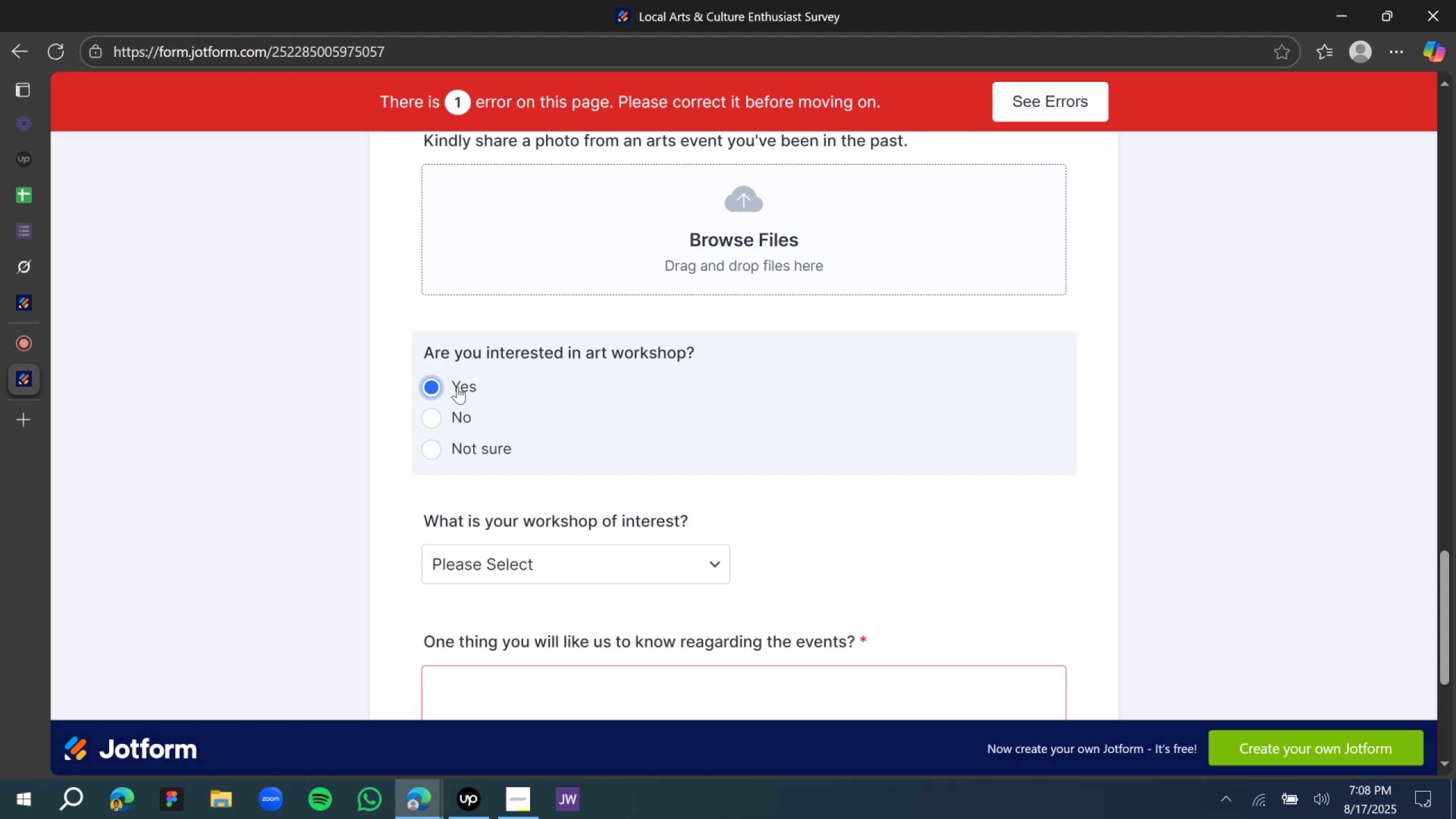 
scroll: coordinate [486, 477], scroll_direction: down, amount: 4.0
 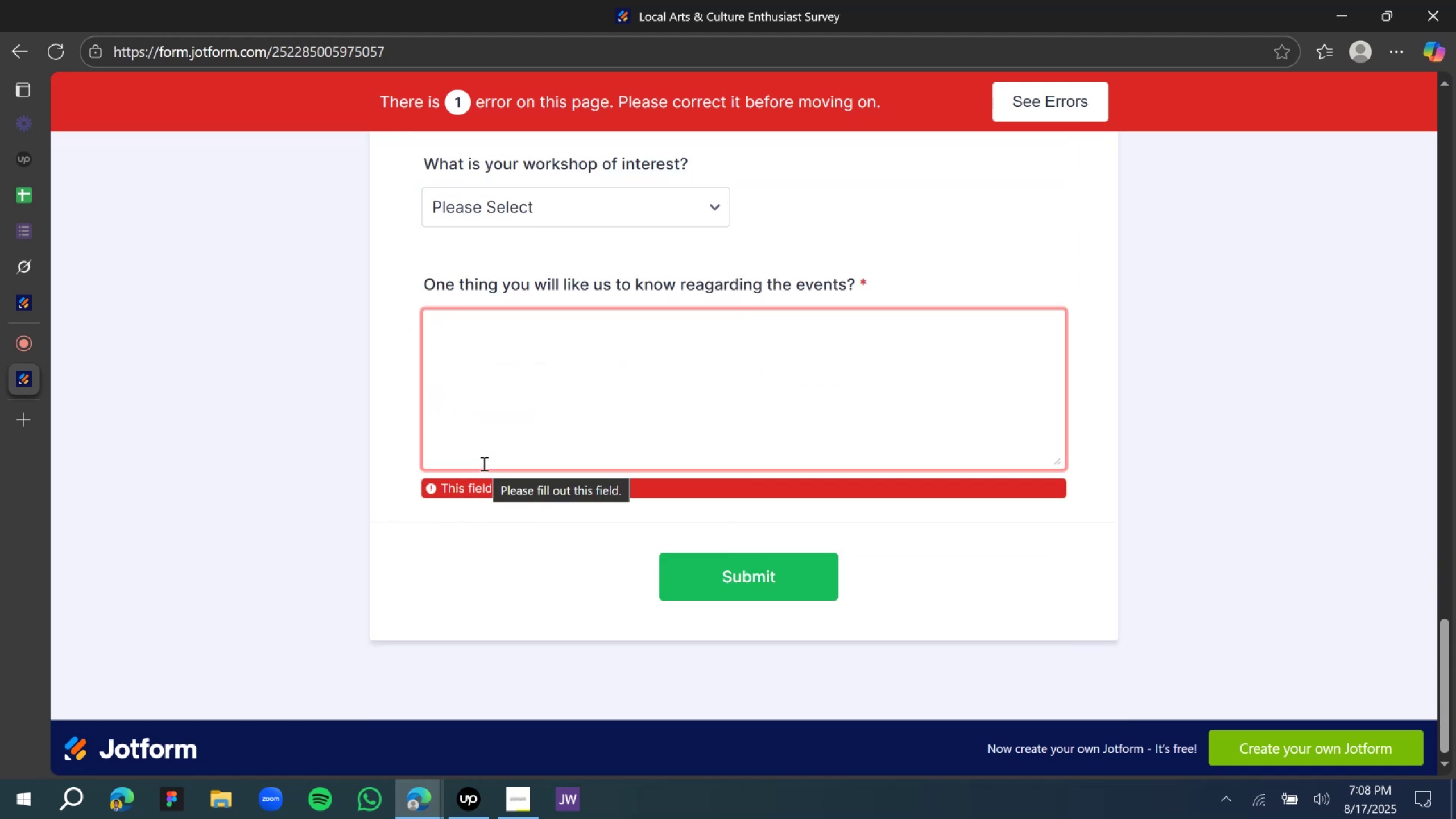 
scroll: coordinate [483, 464], scroll_direction: up, amount: 1.0
 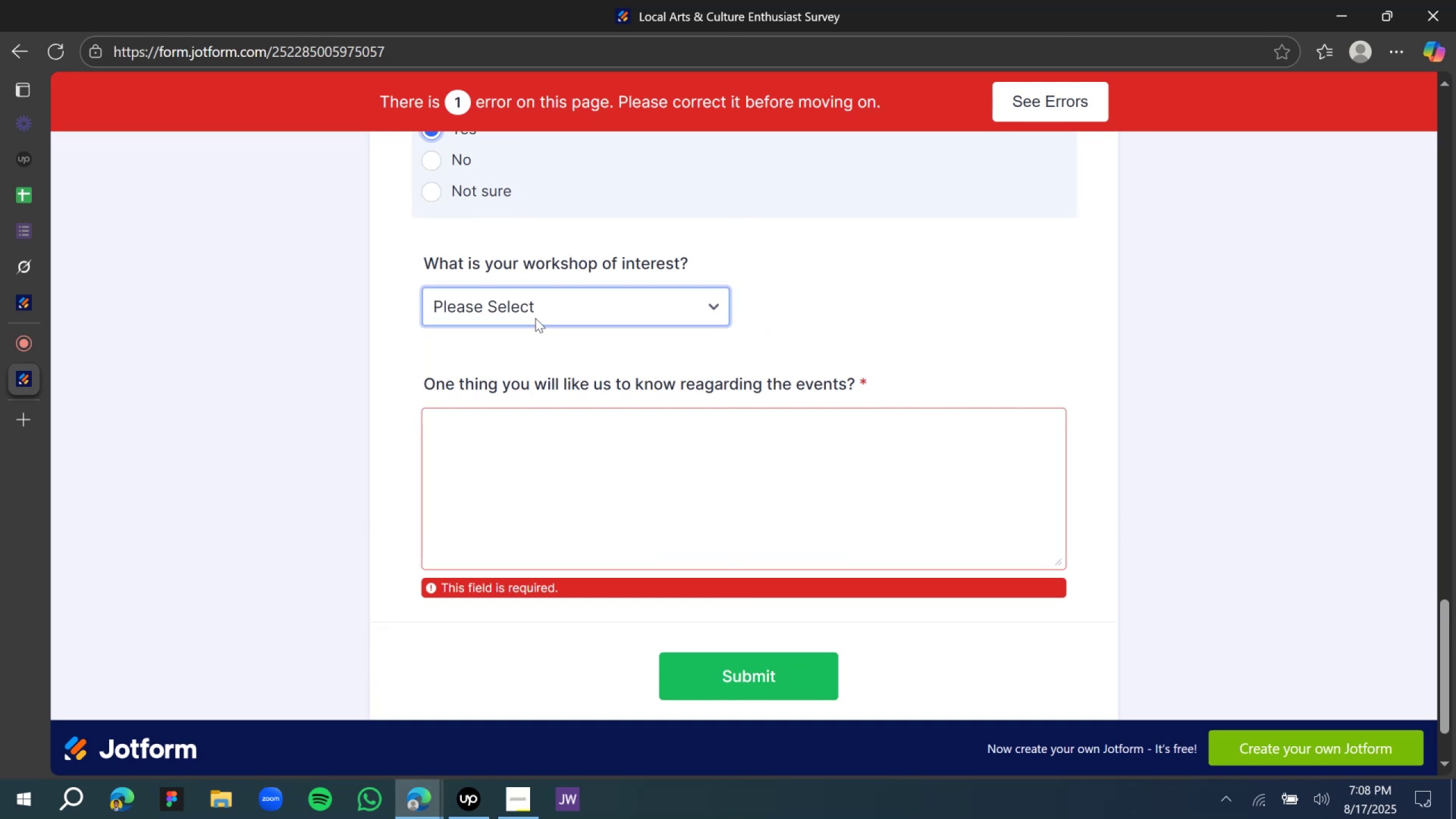 
left_click([539, 313])
 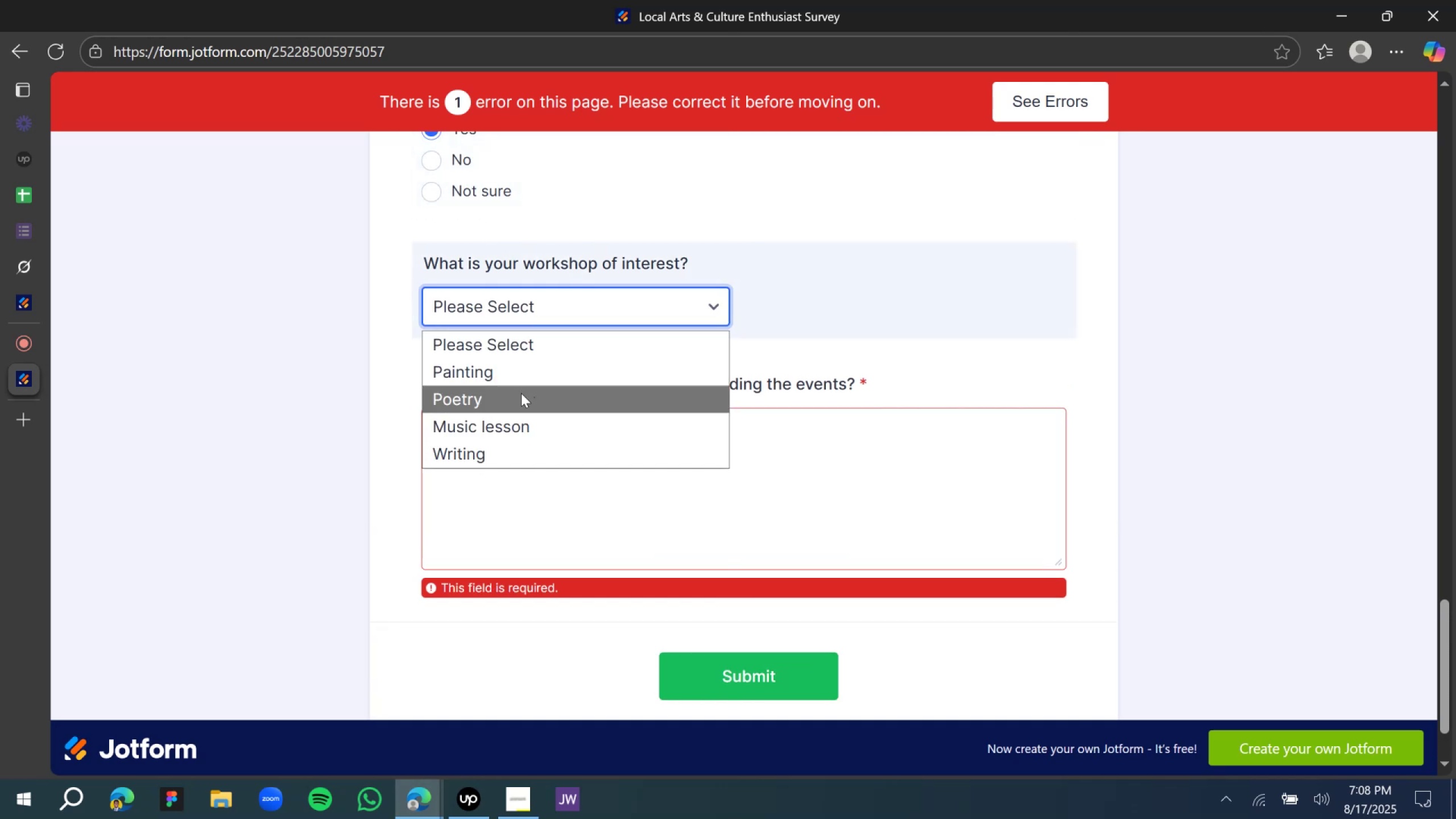 
left_click([521, 393])
 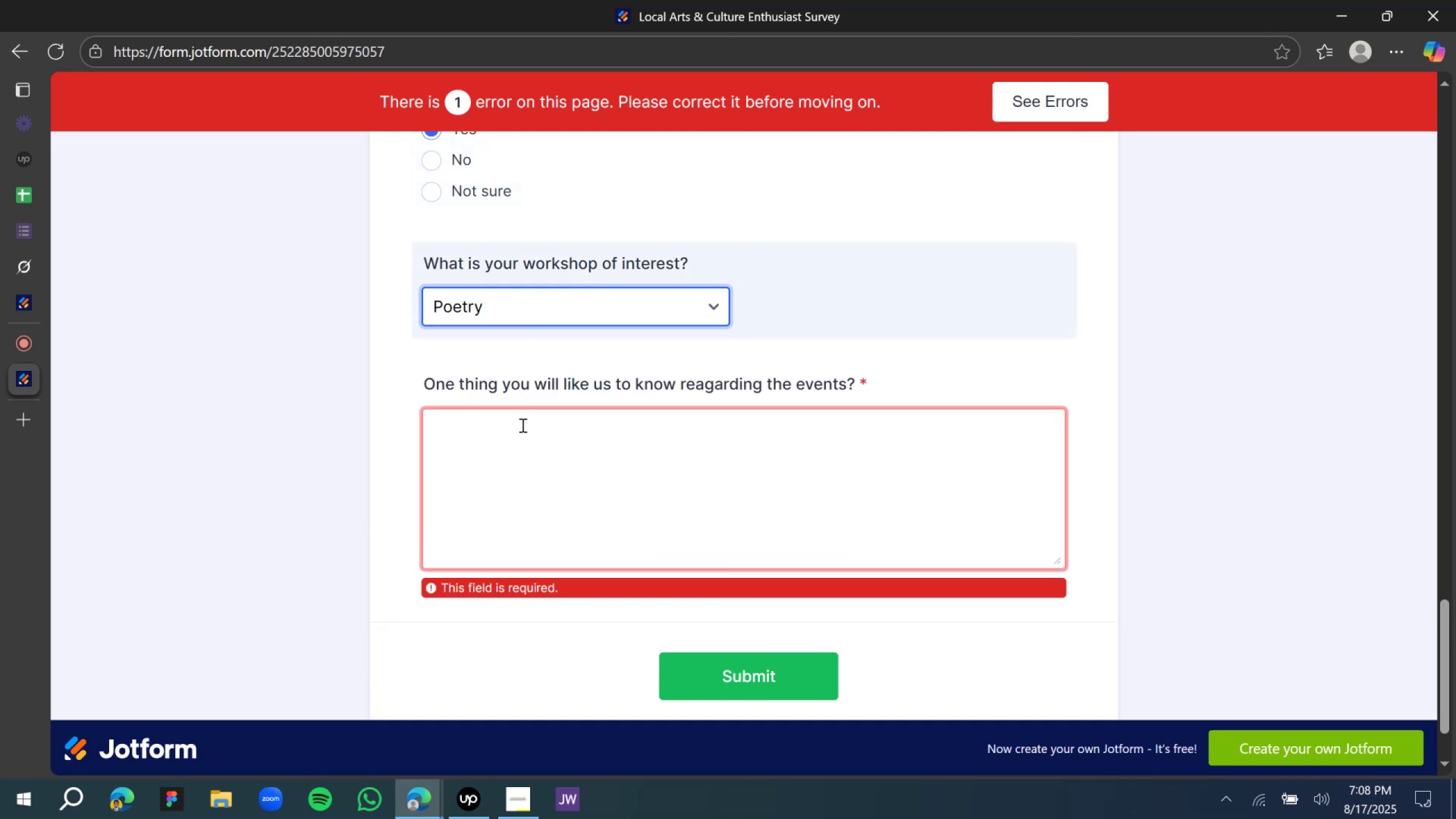 
left_click([522, 425])
 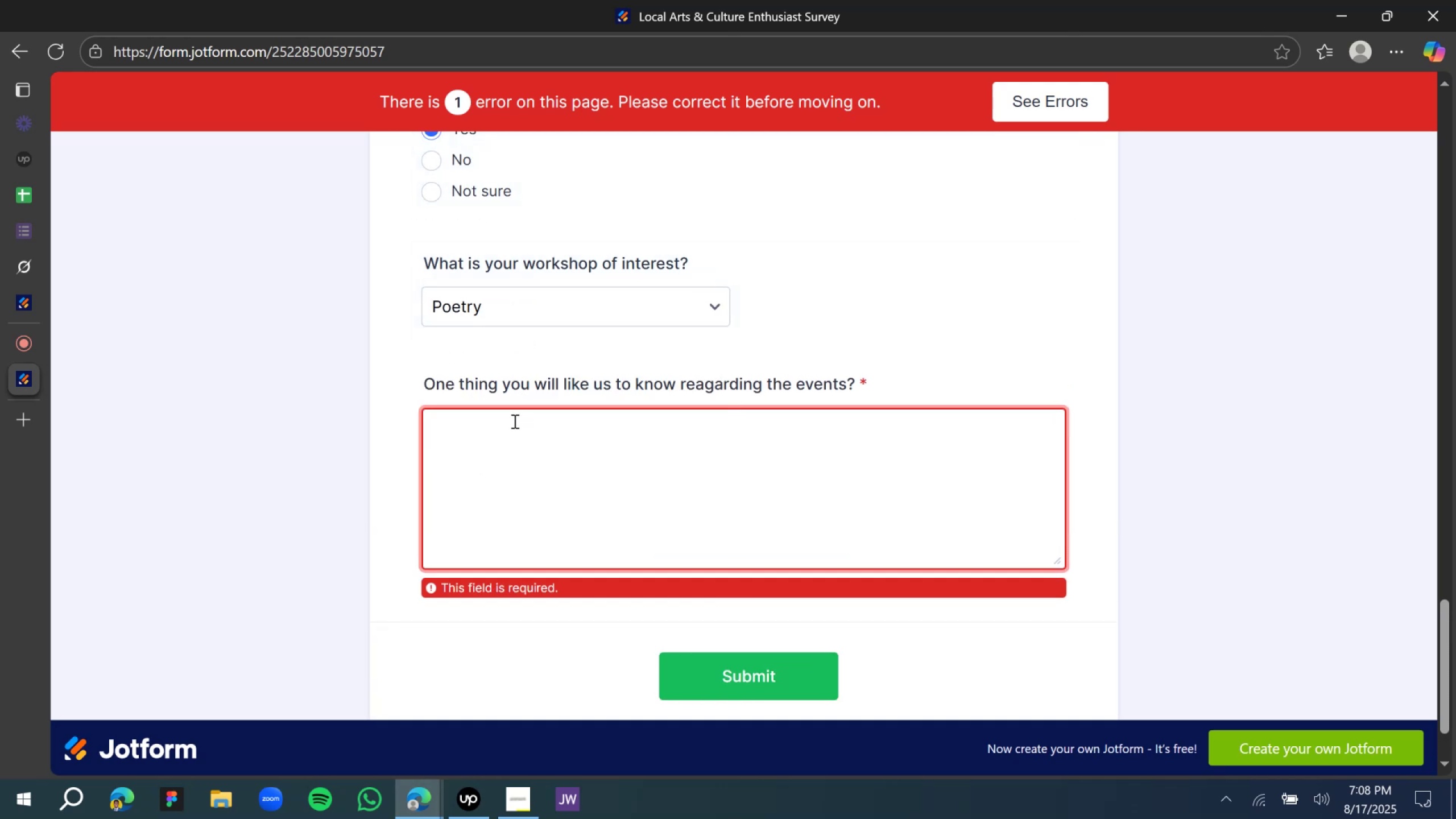 
type(nothing really)
 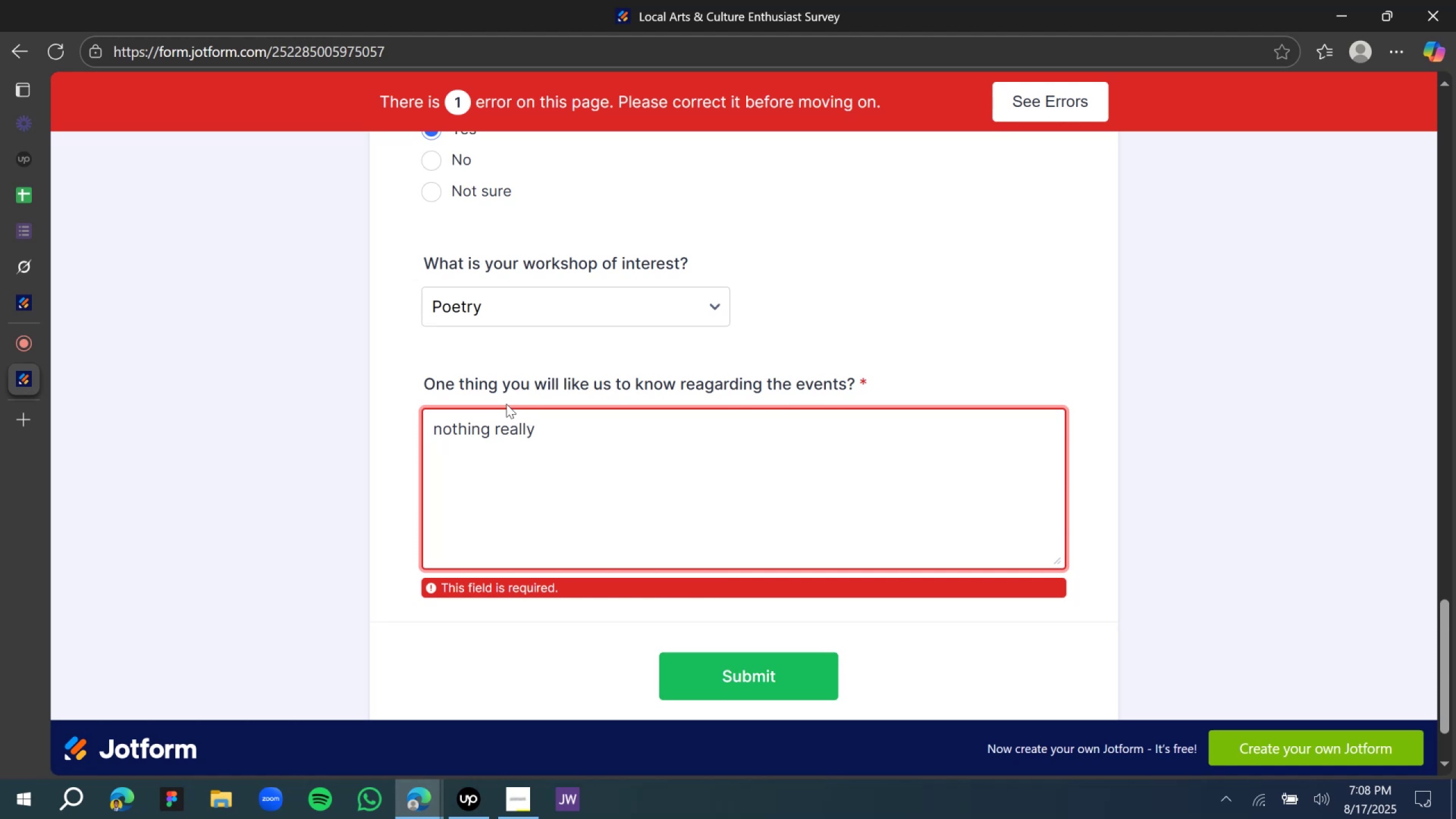 
wait(8.0)
 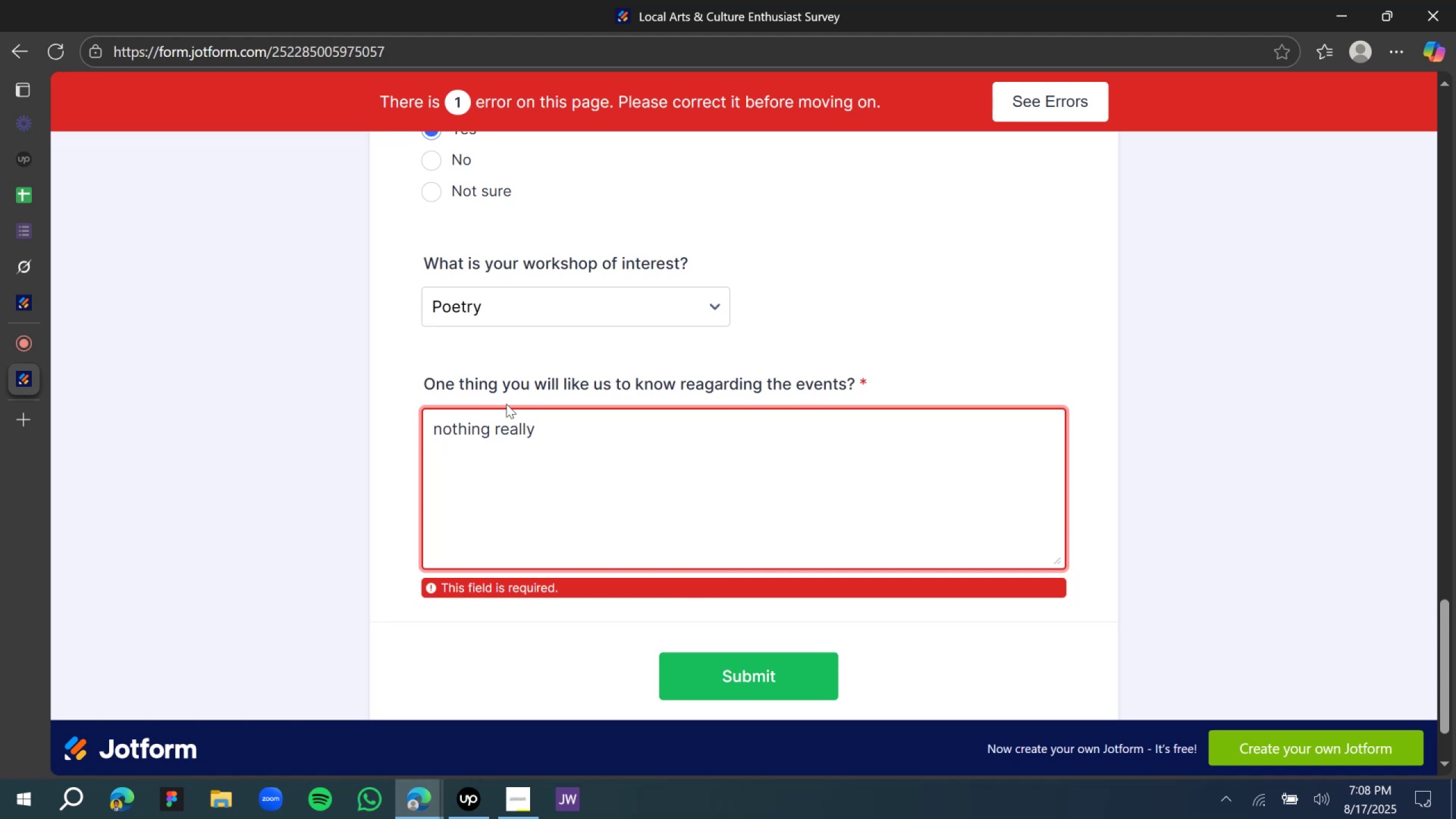 
scroll: coordinate [693, 586], scroll_direction: down, amount: 2.0
 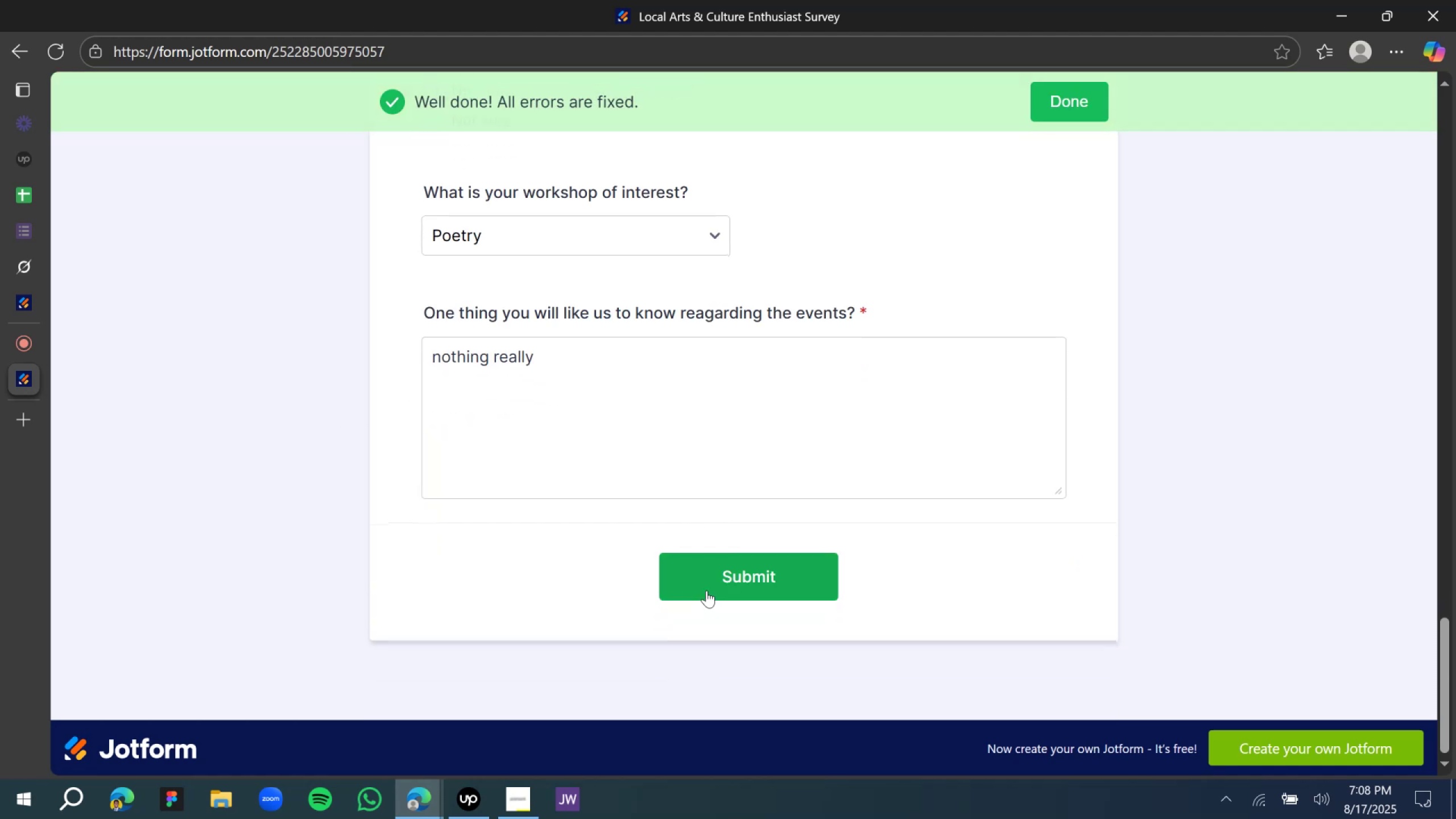 
left_click([706, 590])
 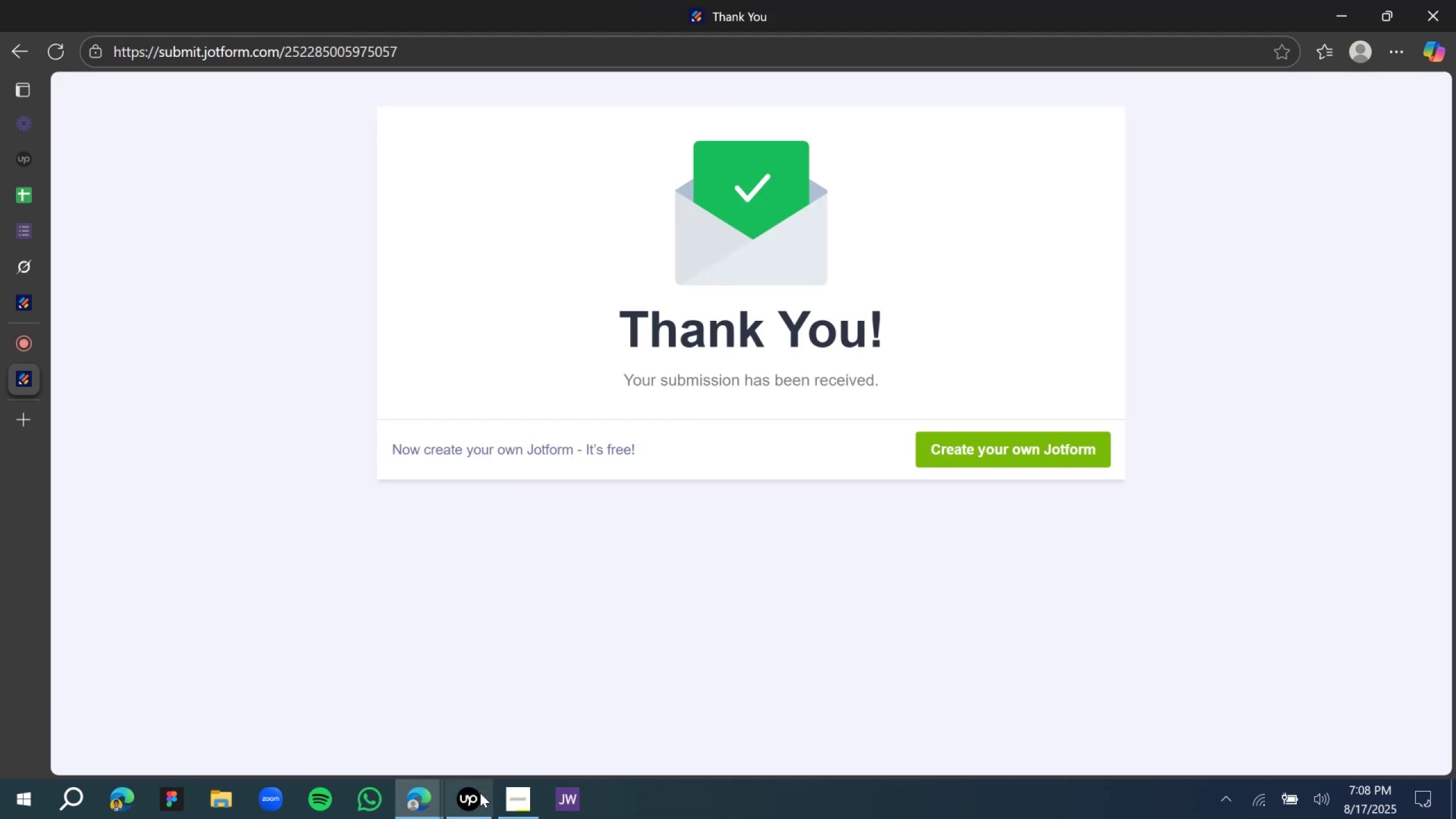 
left_click([473, 798])
 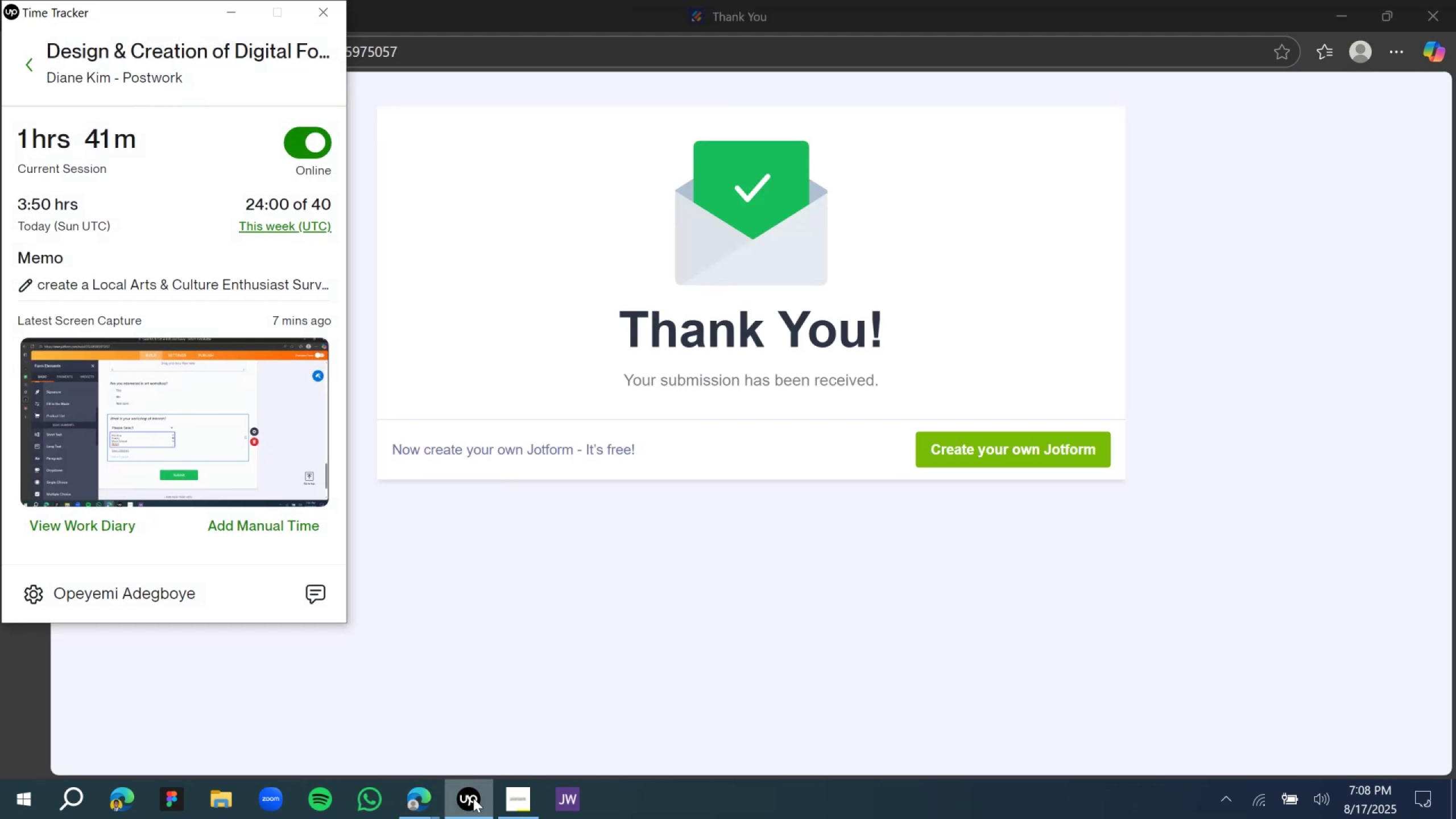 
left_click([473, 798])
 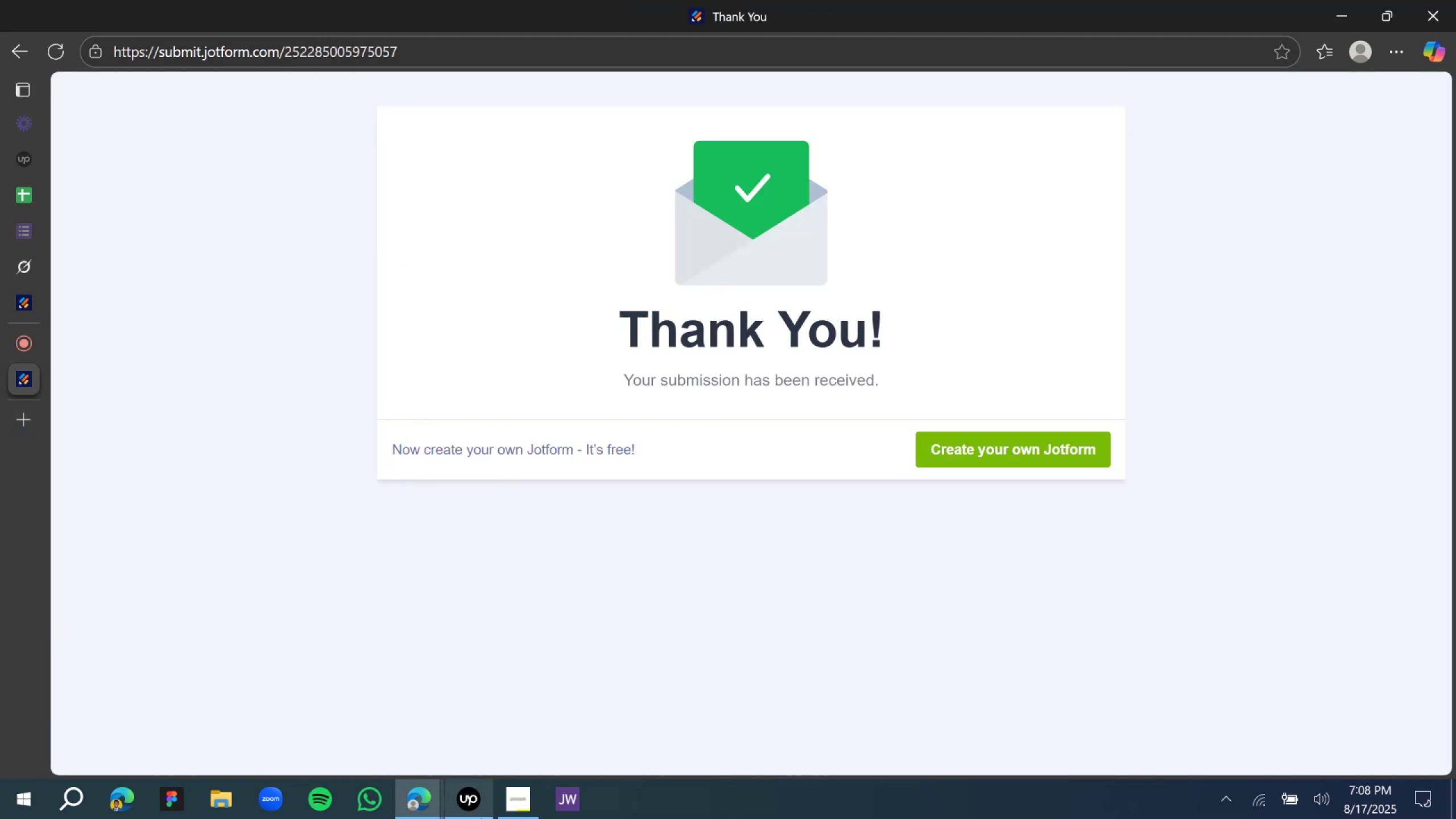 
left_click([461, 802])
 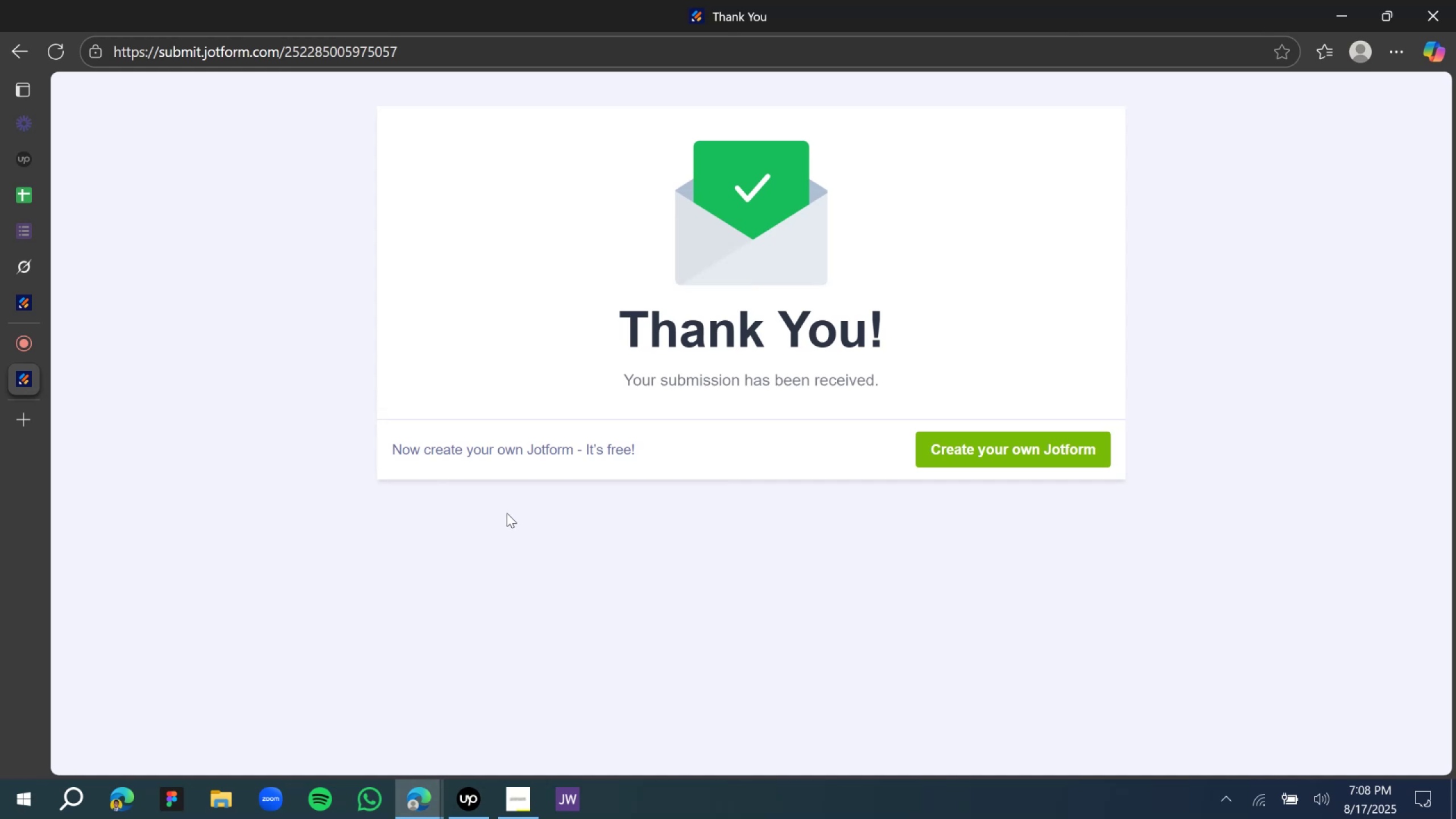 
wait(13.41)
 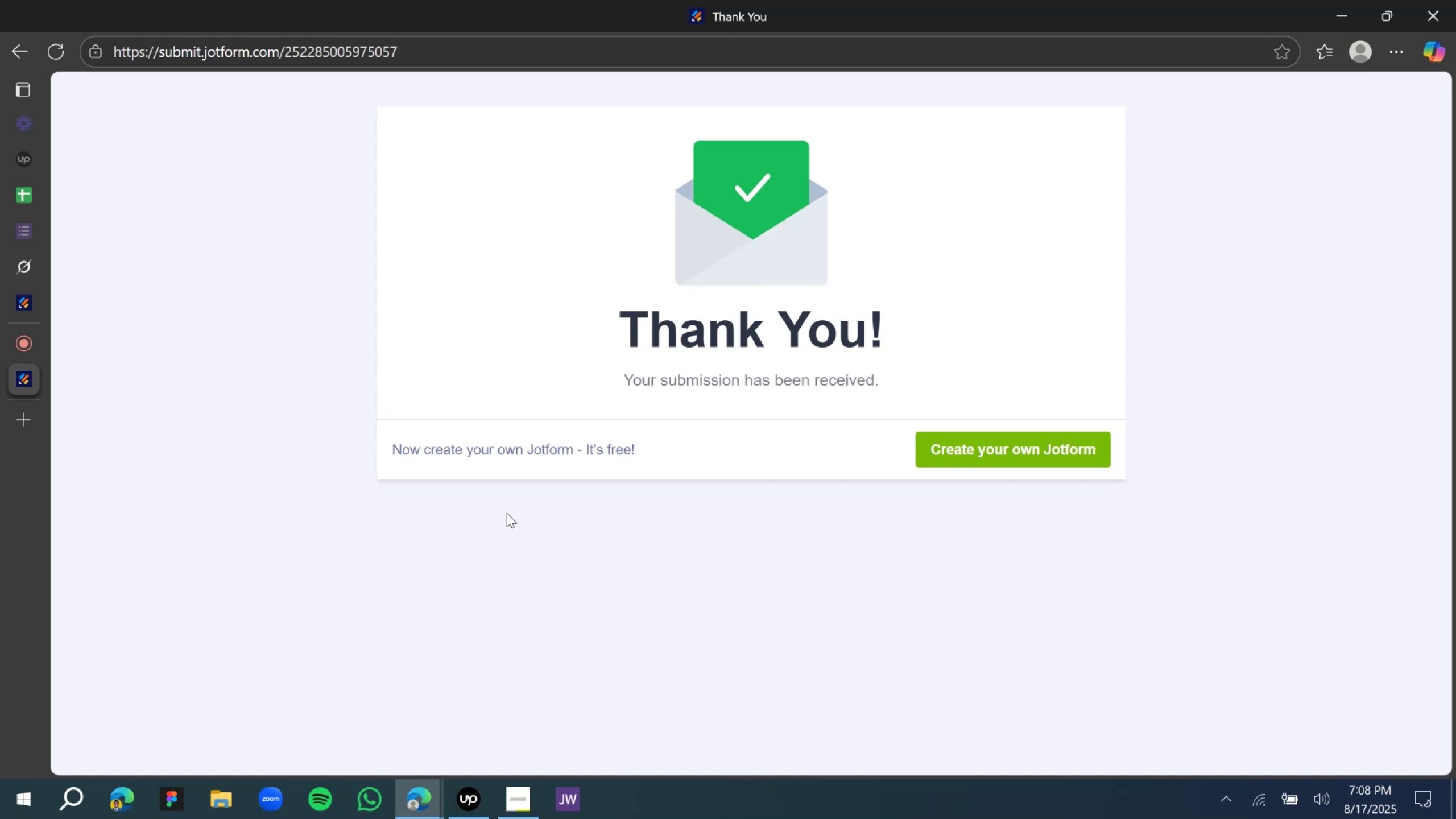 
left_click([239, 383])
 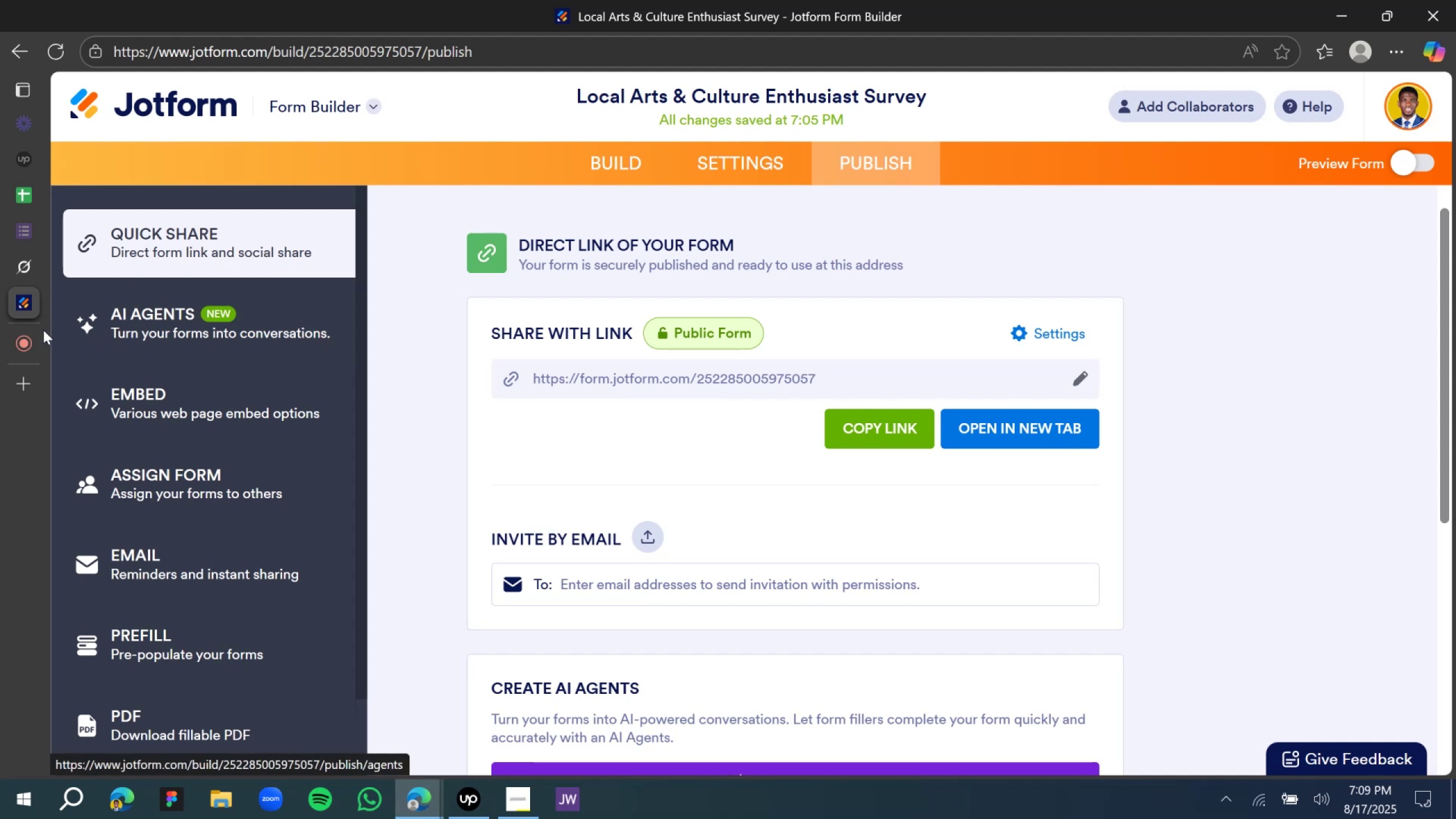 
left_click([85, 328])
 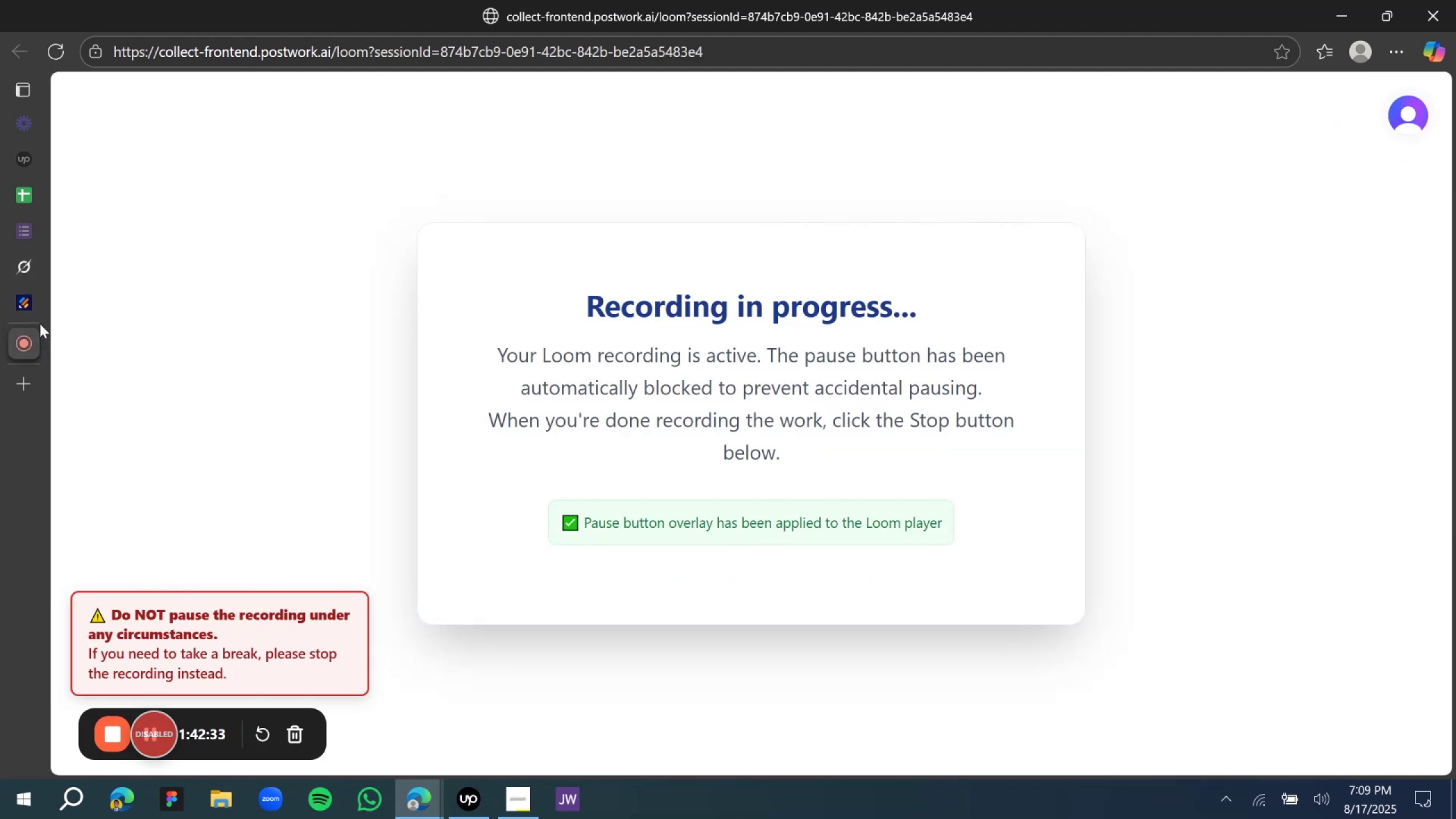 
left_click([32, 308])
 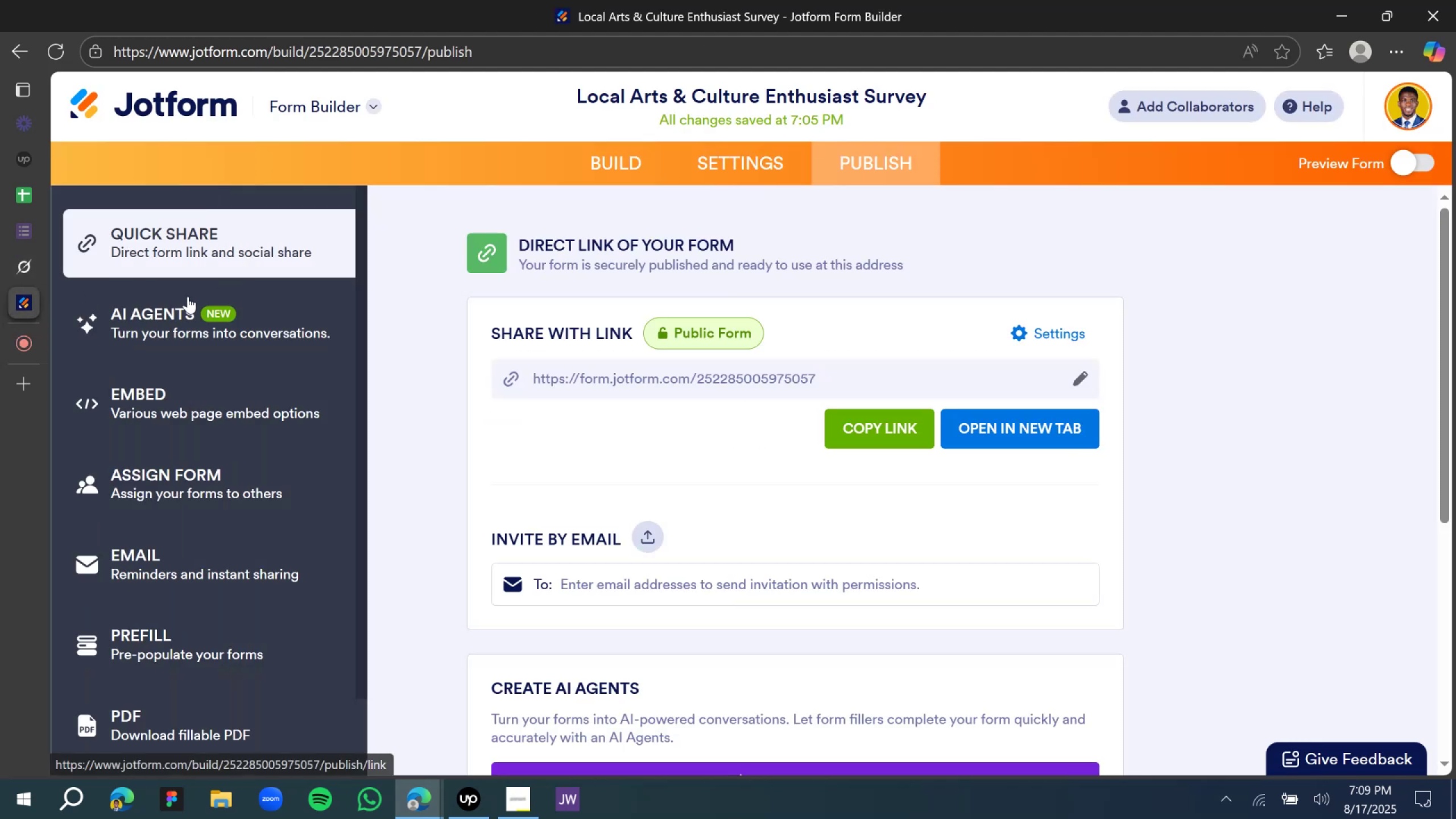 
mouse_move([34, 277])
 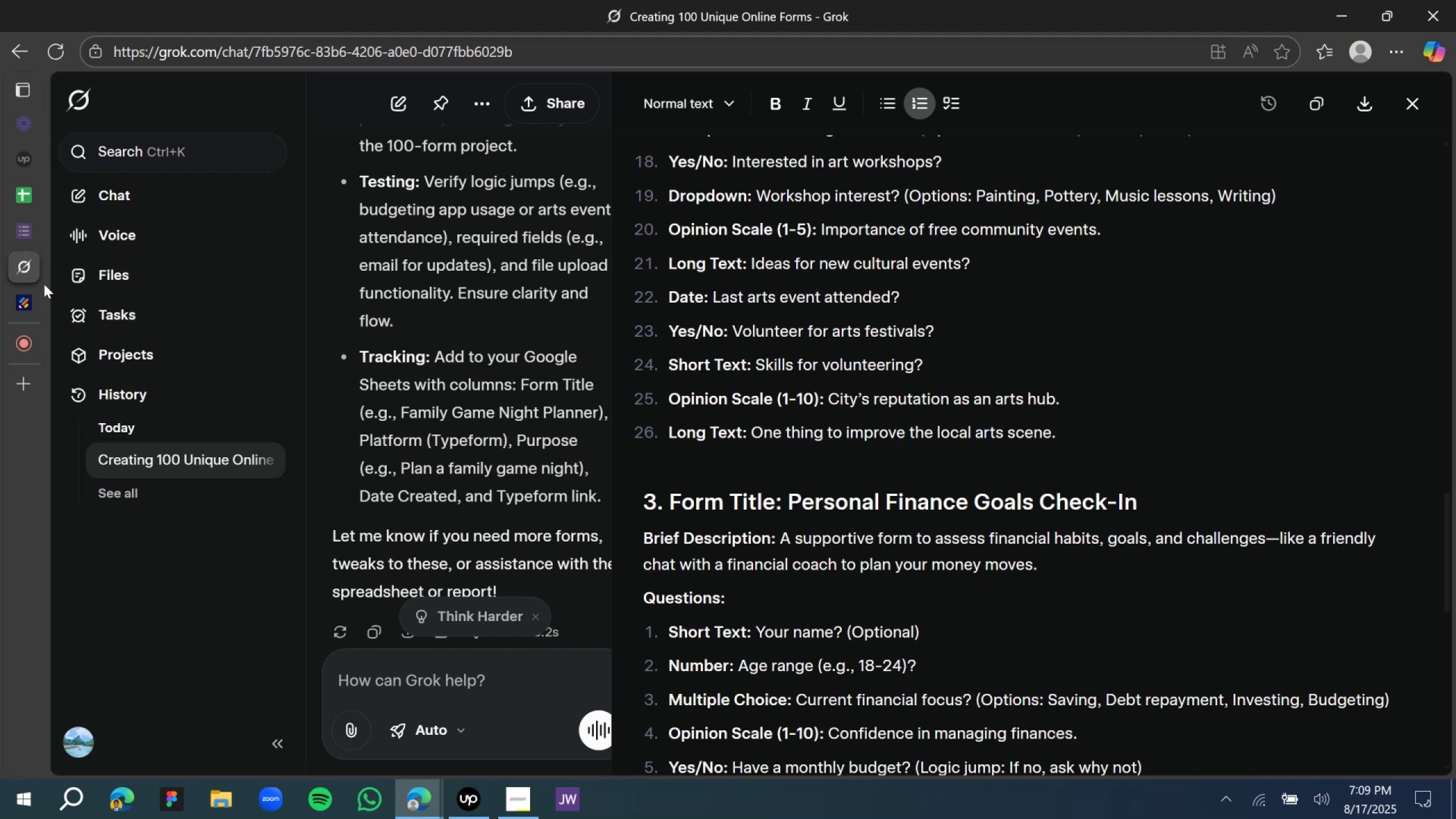 
mouse_move([28, 284])
 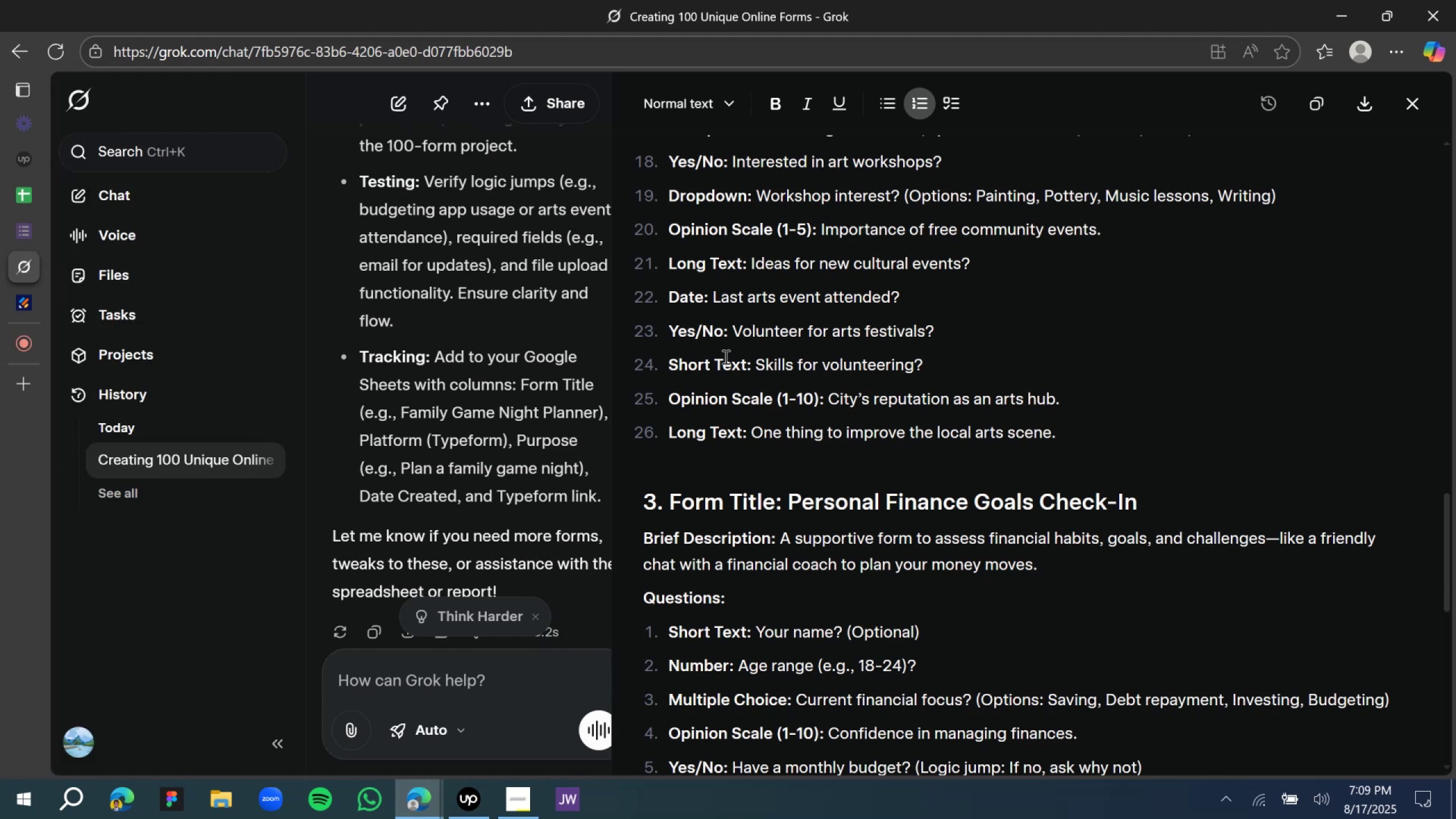 
scroll: coordinate [808, 435], scroll_direction: down, amount: 2.0
 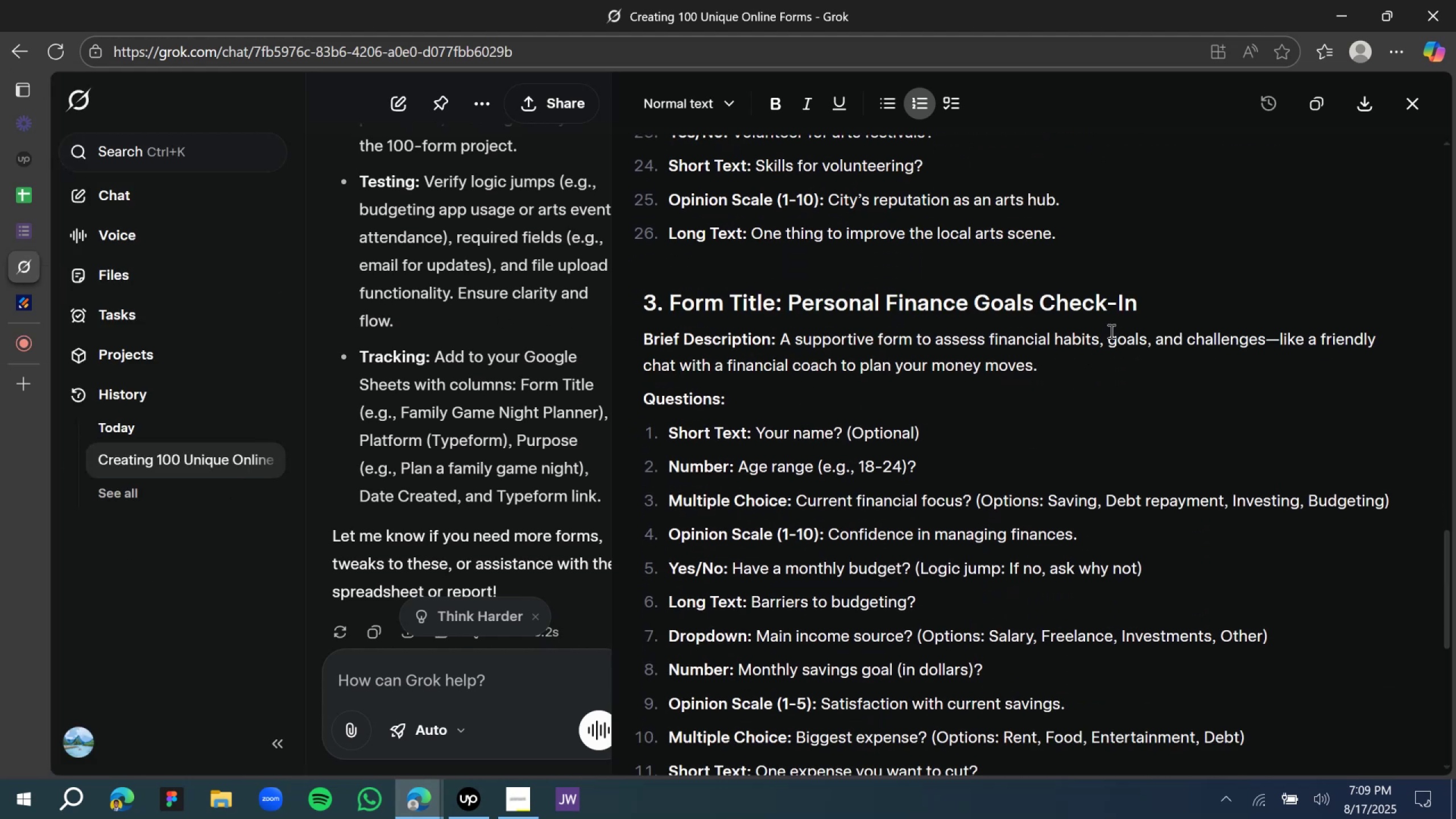 
left_click_drag(start_coordinate=[1149, 304], to_coordinate=[832, 321])
 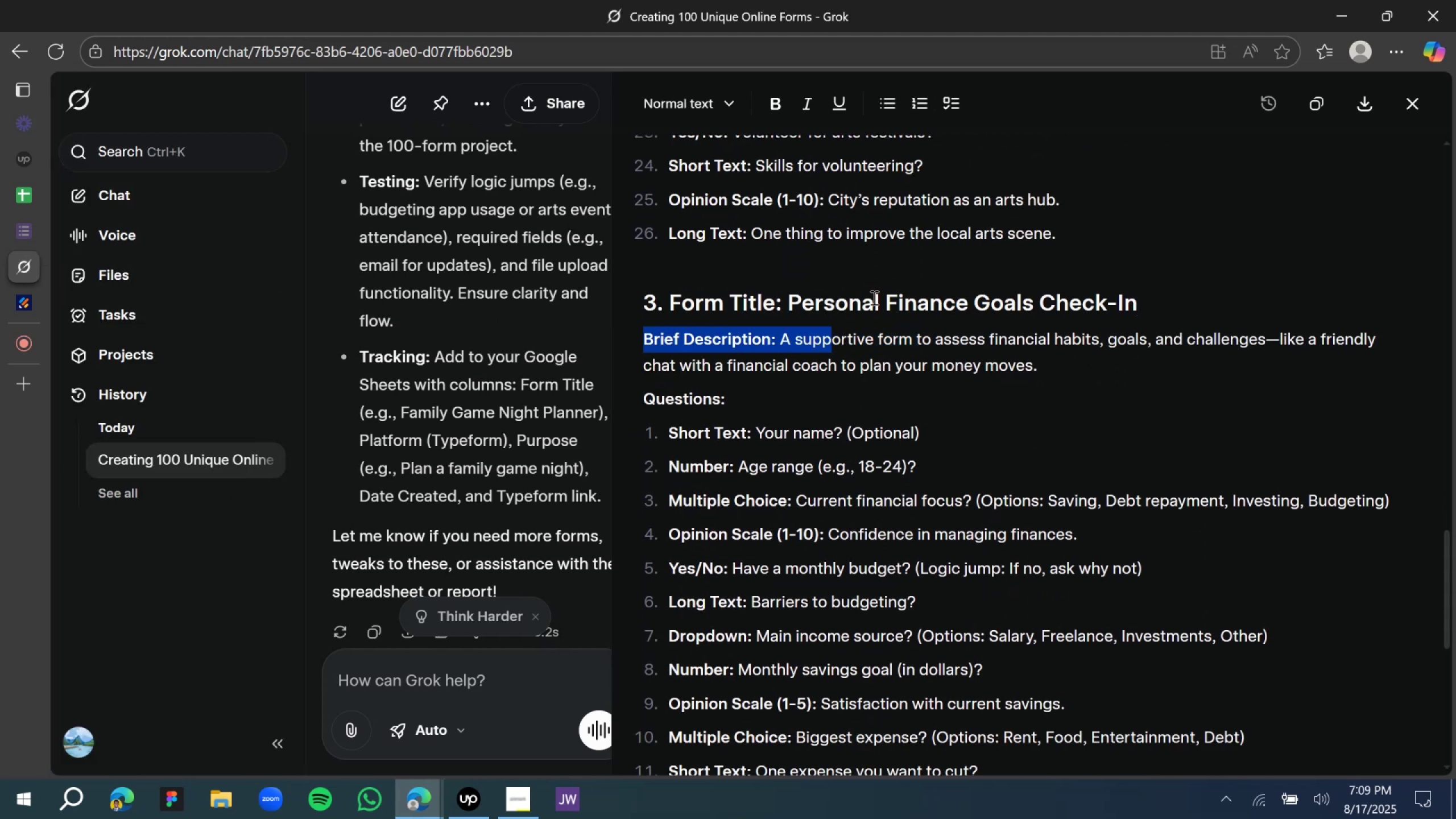 
left_click([815, 260])
 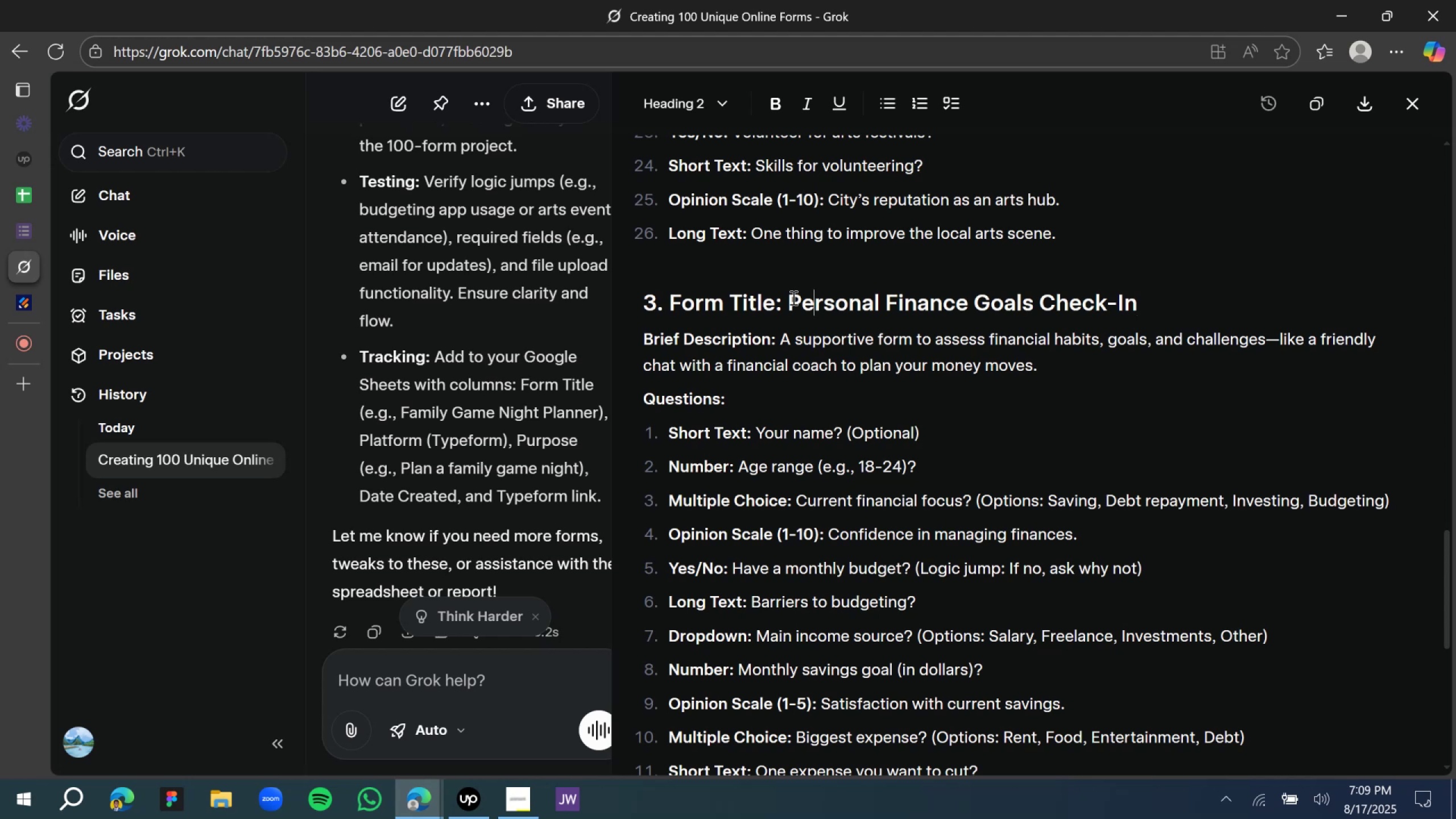 
wait(8.44)
 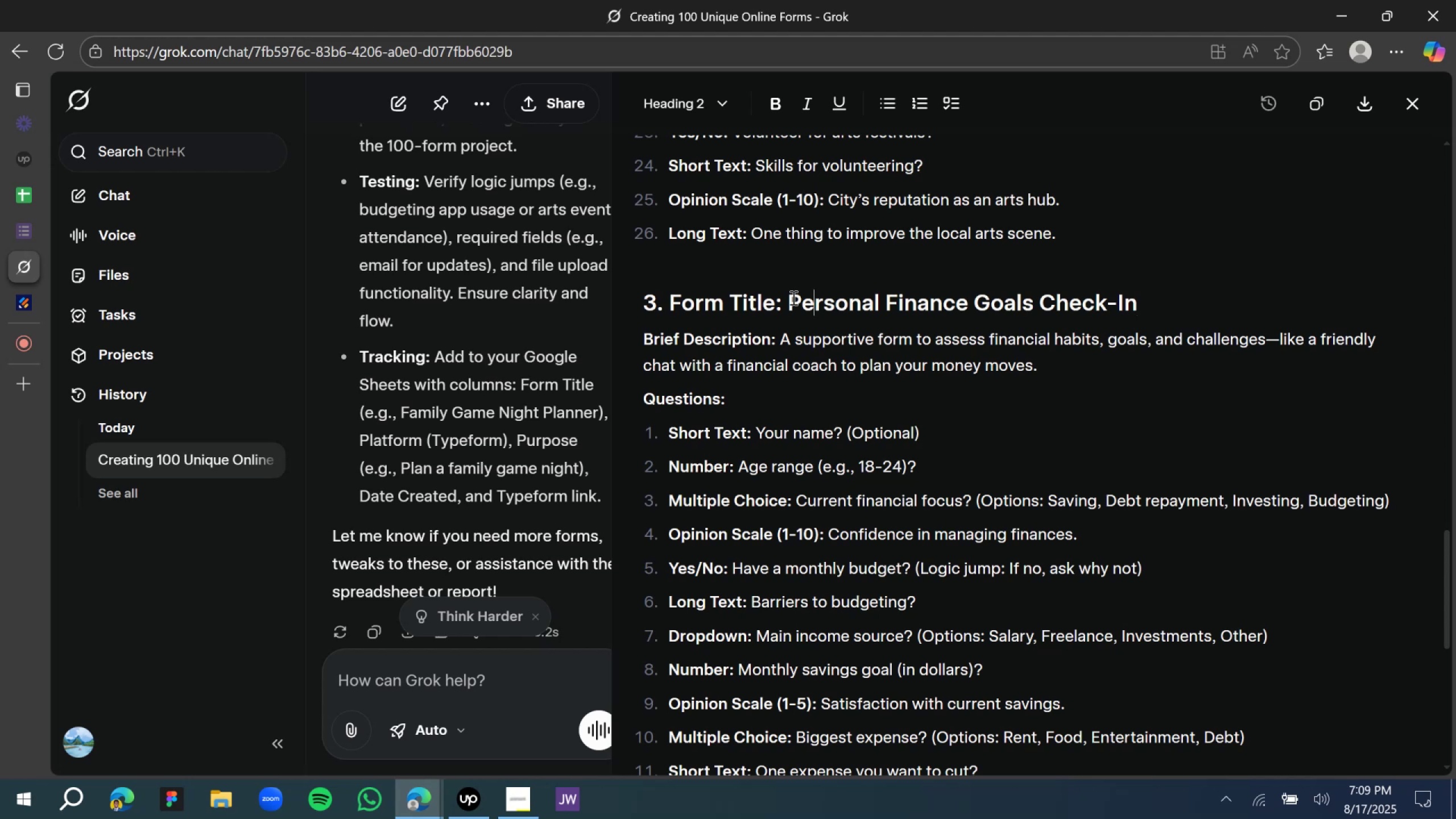 
left_click_drag(start_coordinate=[789, 299], to_coordinate=[1135, 299])
 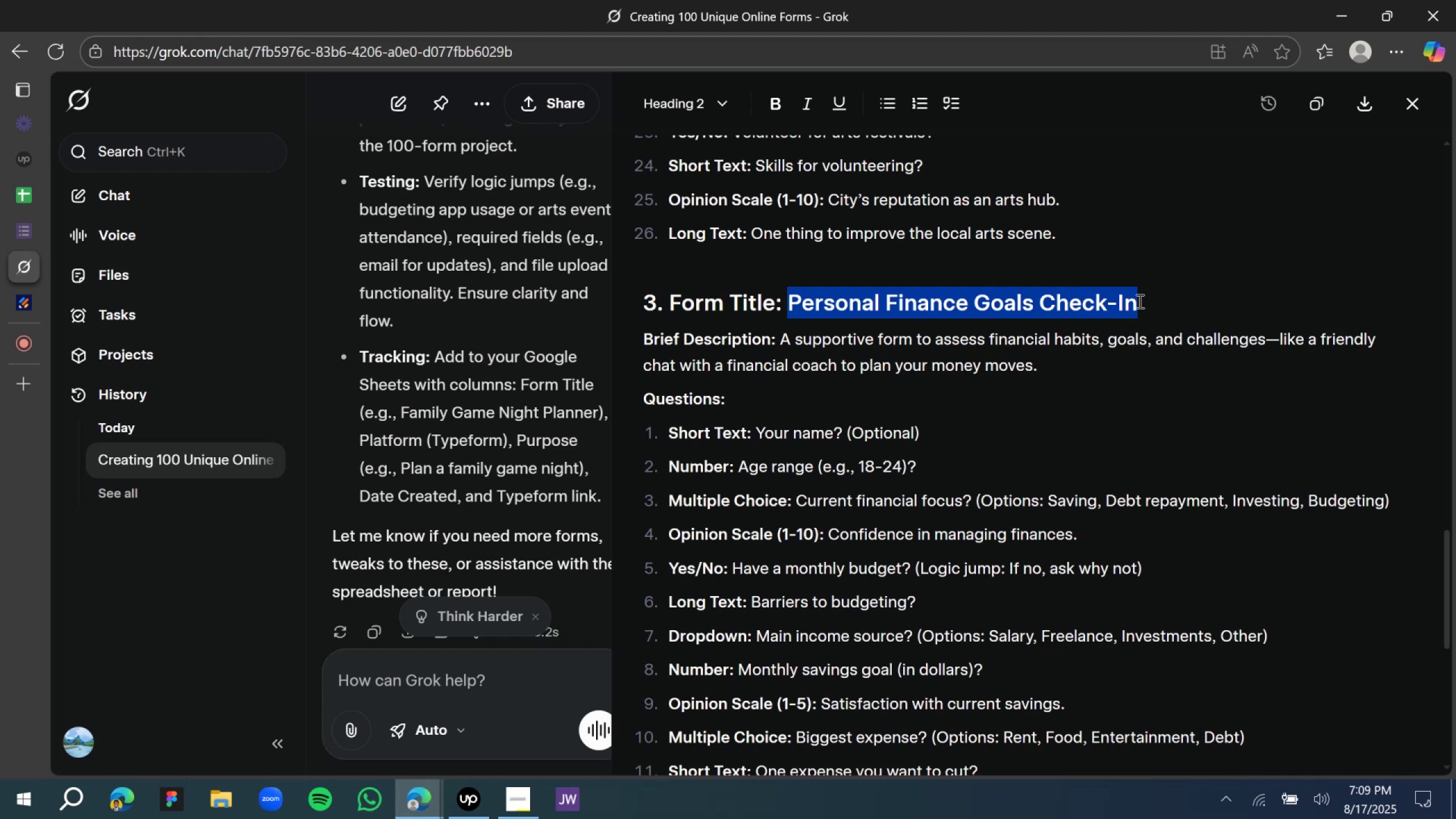 
key(Control+C)
 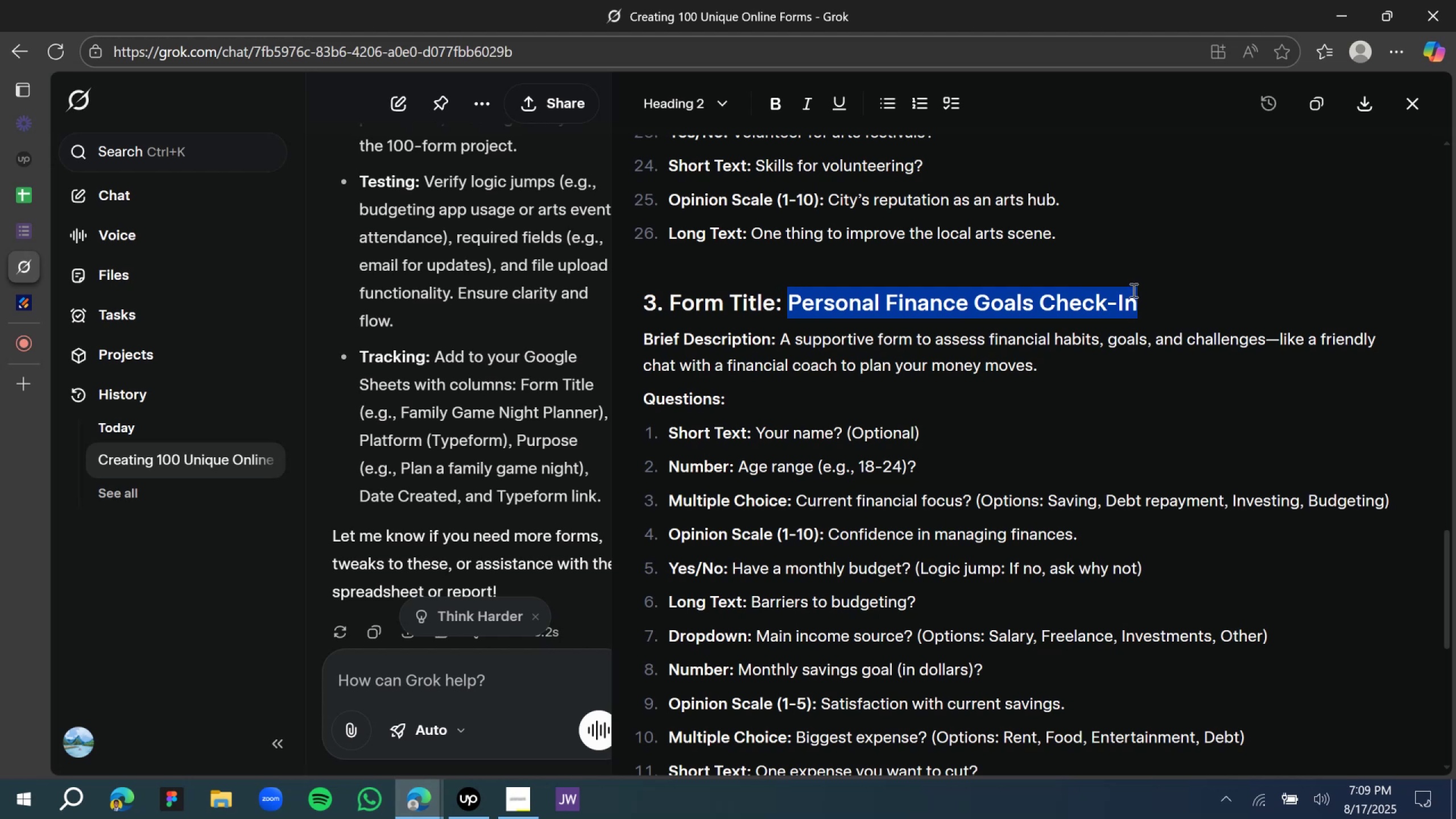 
key(Control+C)
 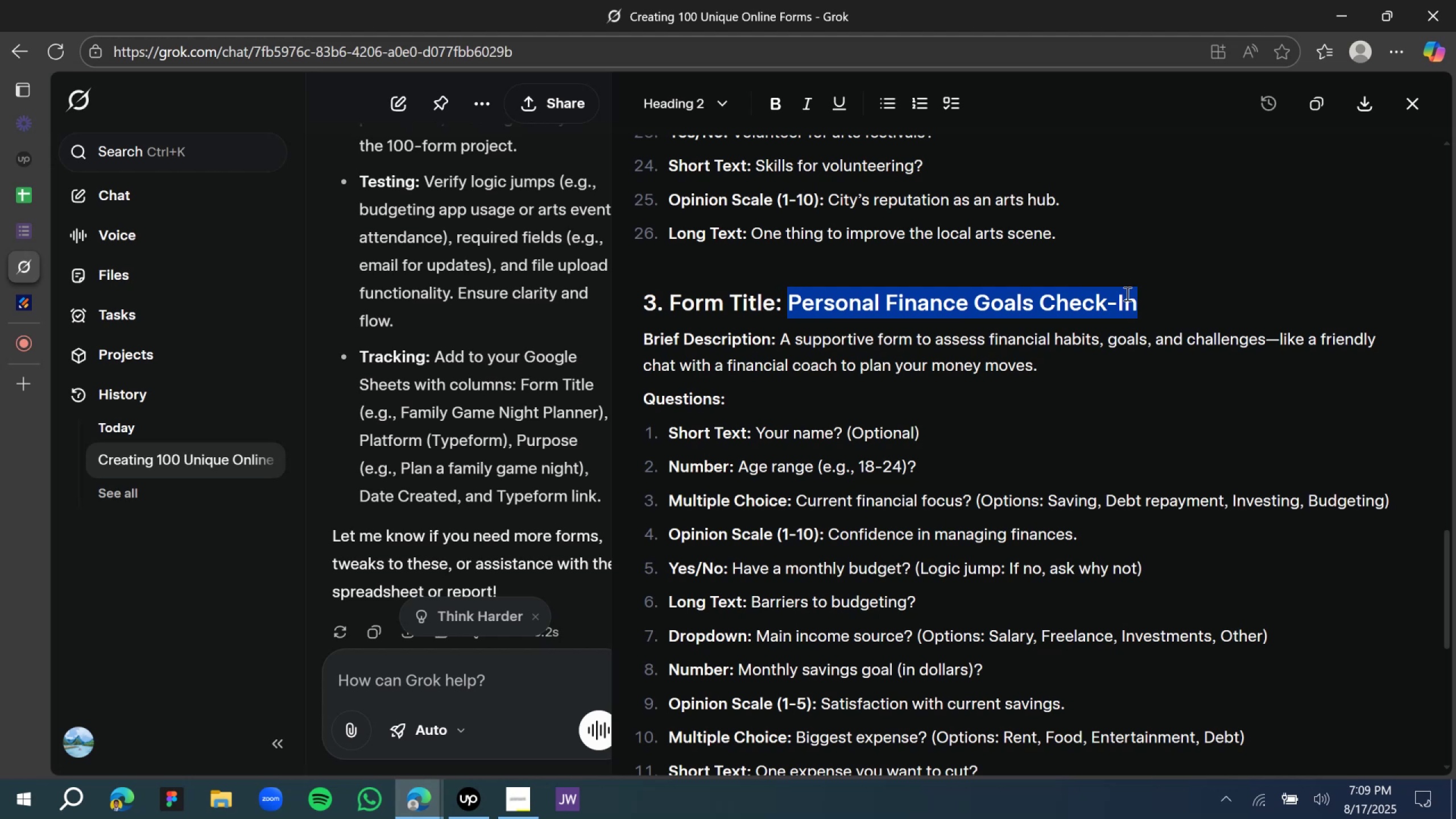 
key(Control+C)
 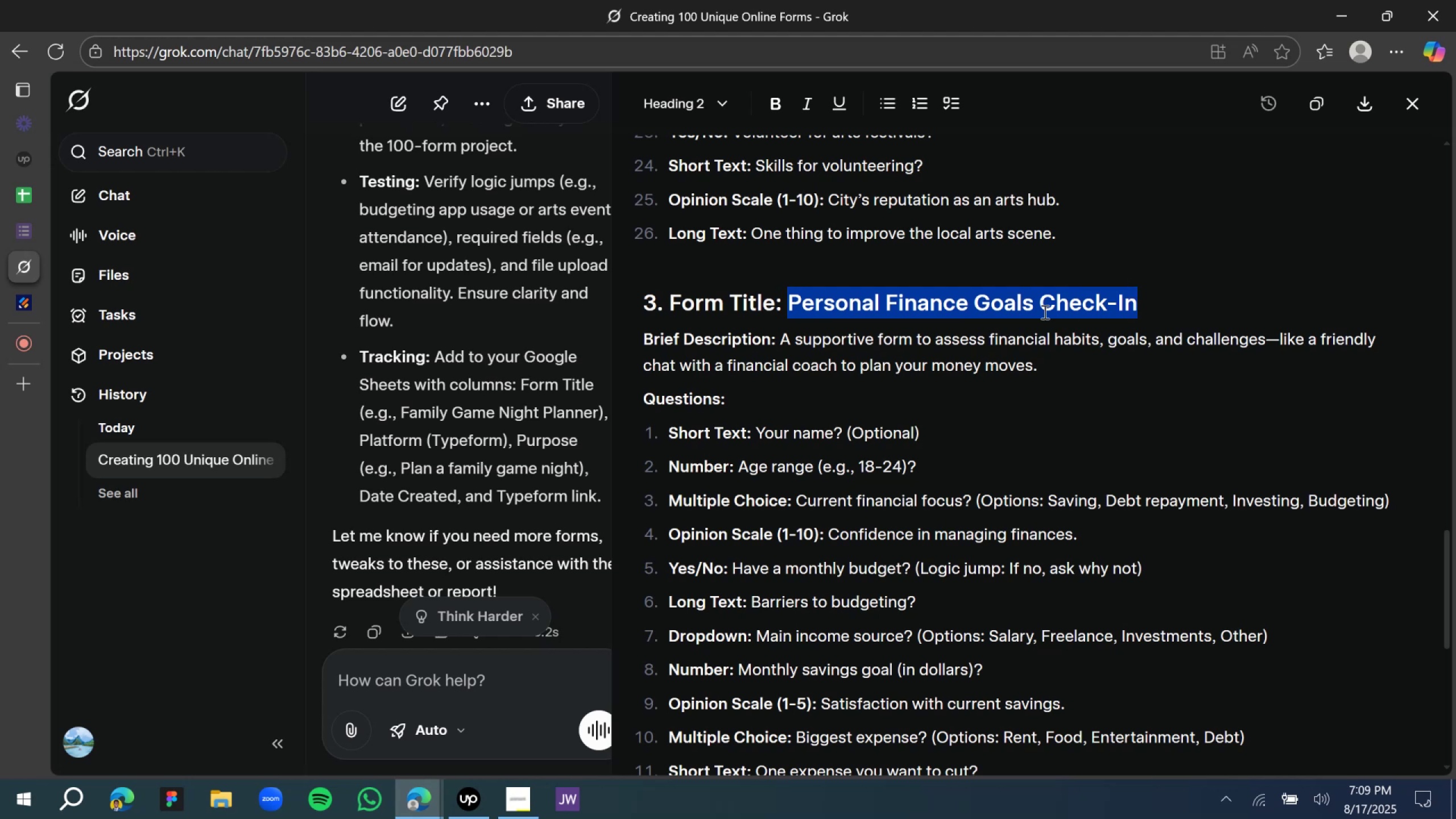 
key(Control+C)
 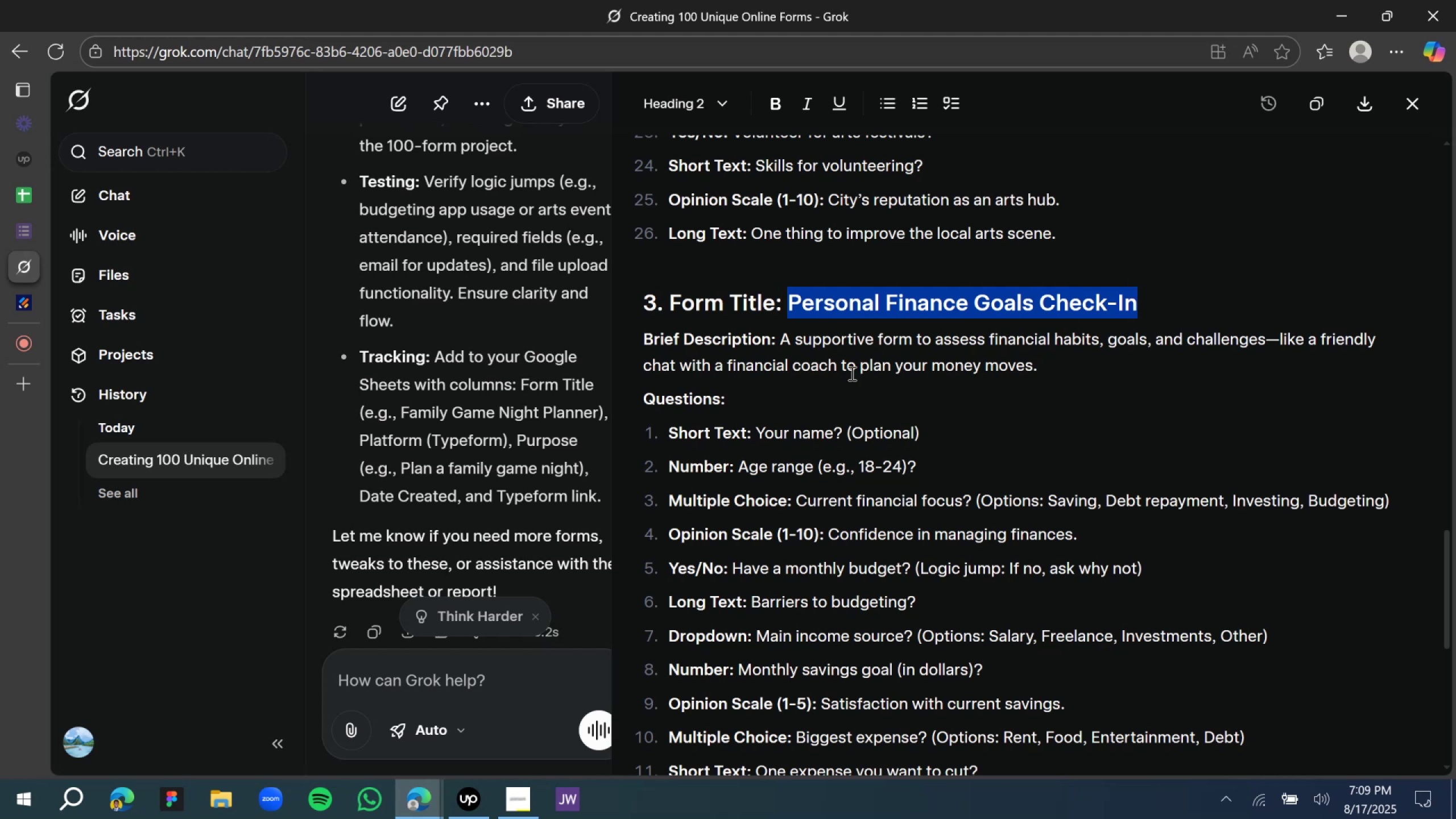 
scroll: coordinate [846, 390], scroll_direction: down, amount: 1.0
 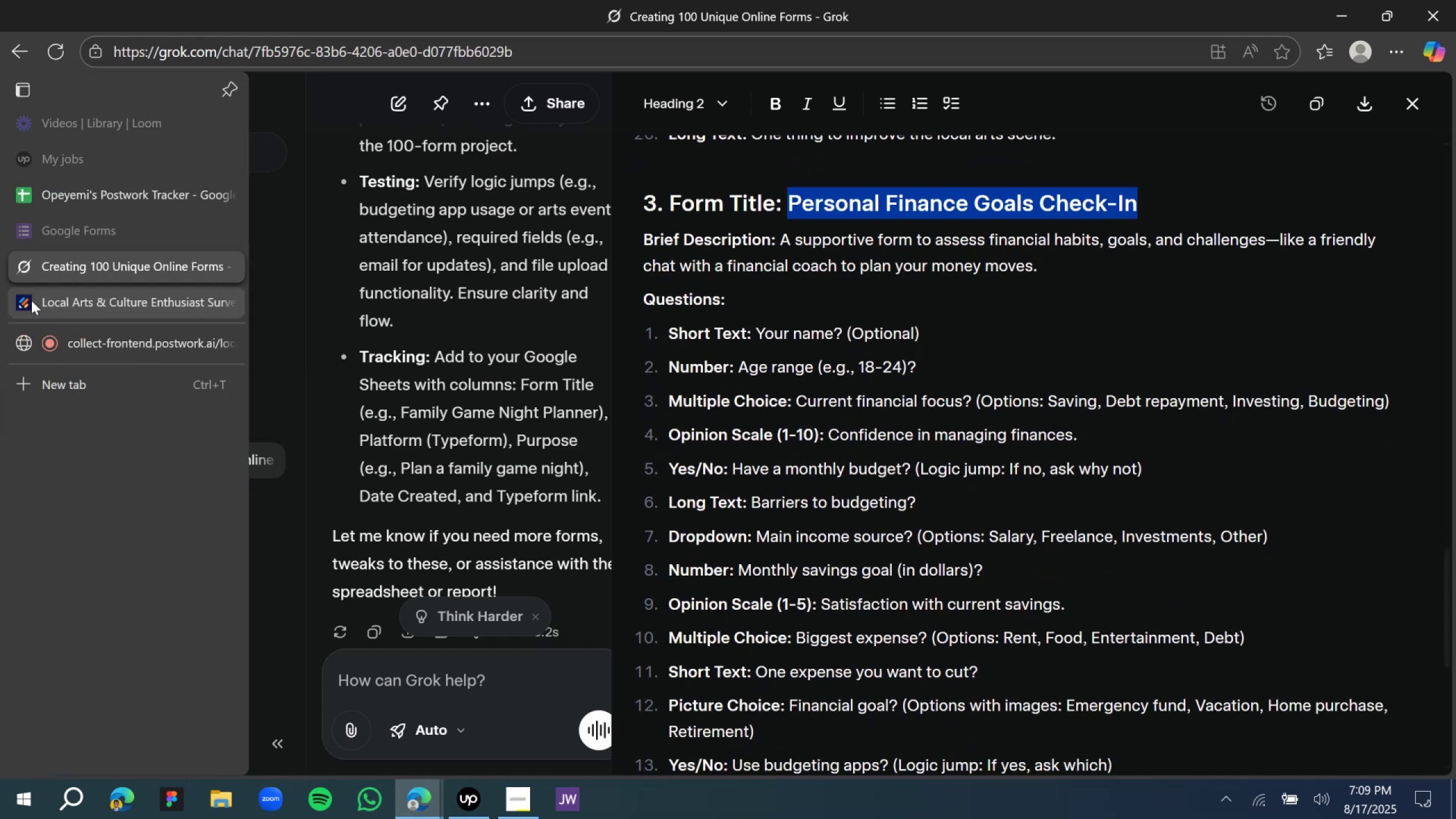 
left_click([37, 297])
 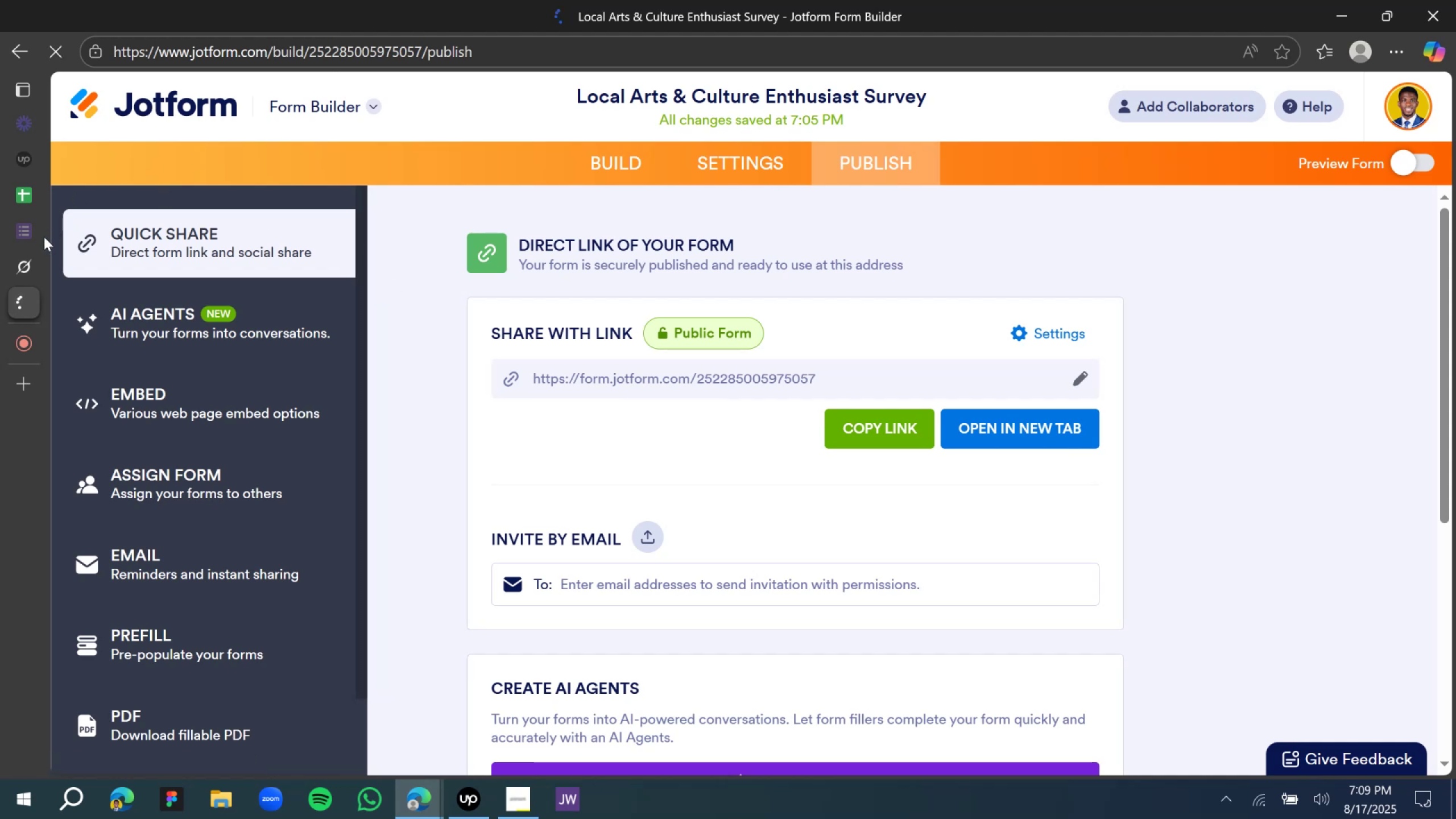 
left_click([57, 228])
 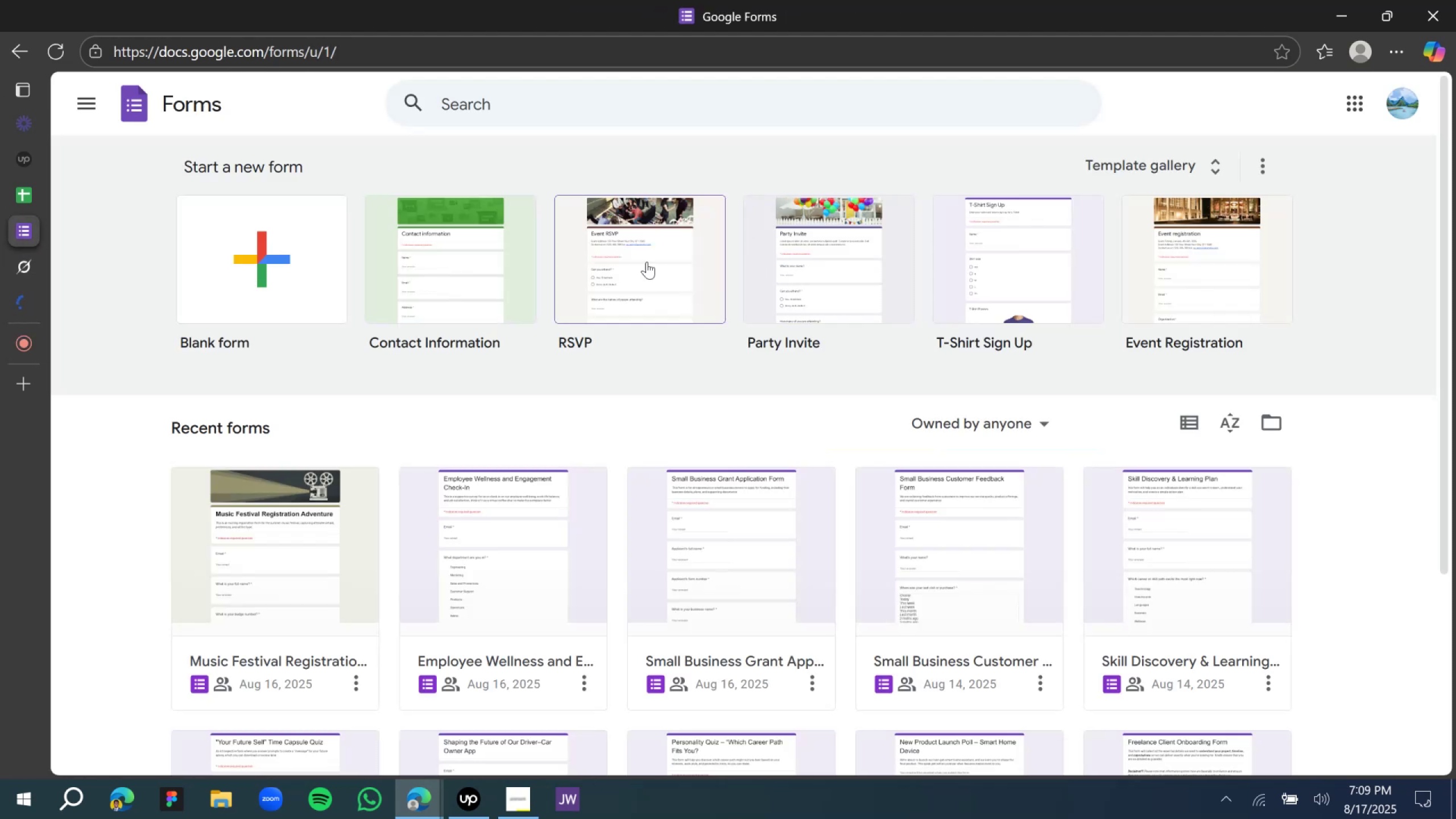 
scroll: coordinate [508, 334], scroll_direction: down, amount: 5.0
 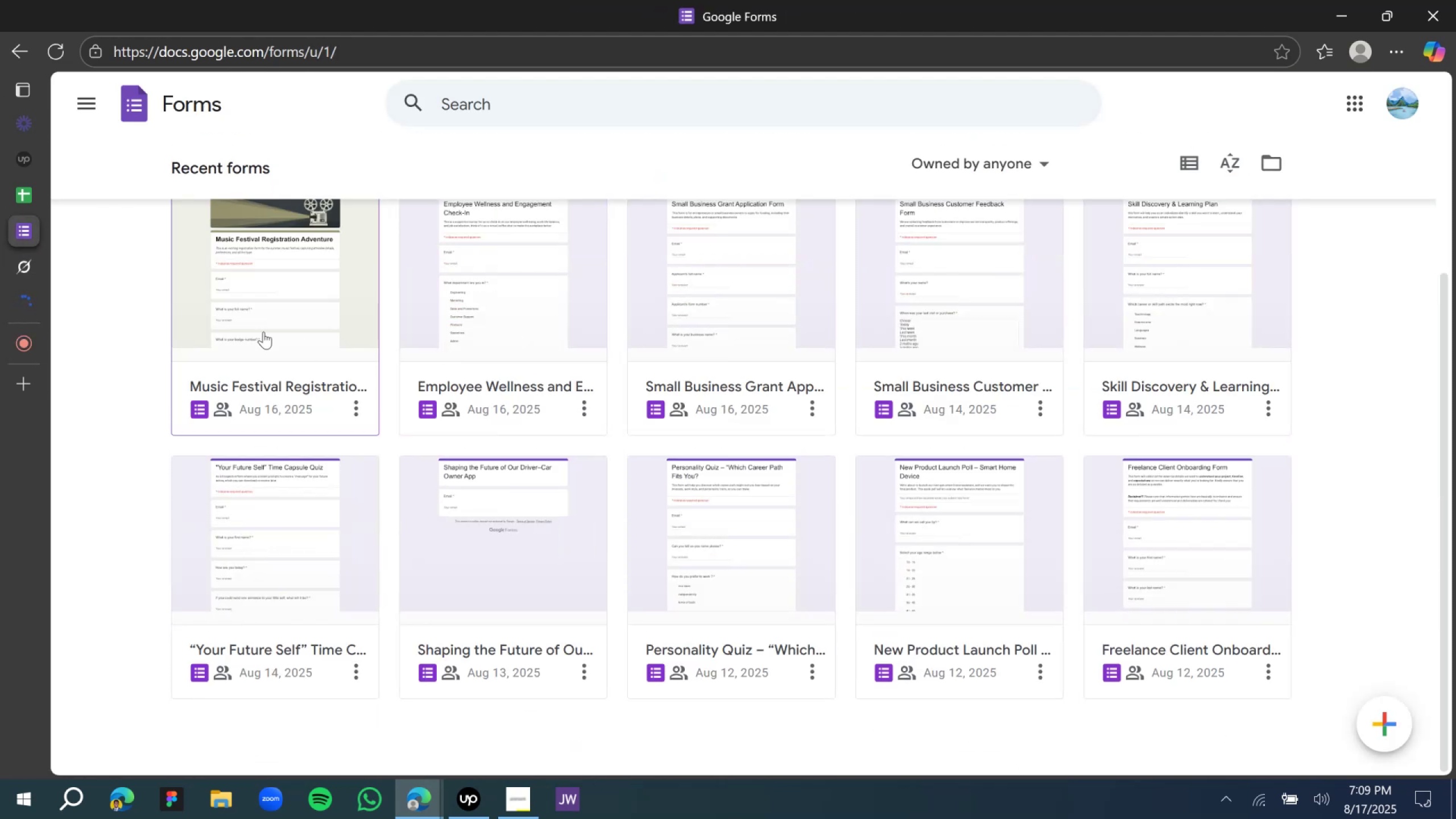 
scroll: coordinate [248, 329], scroll_direction: up, amount: 2.0
 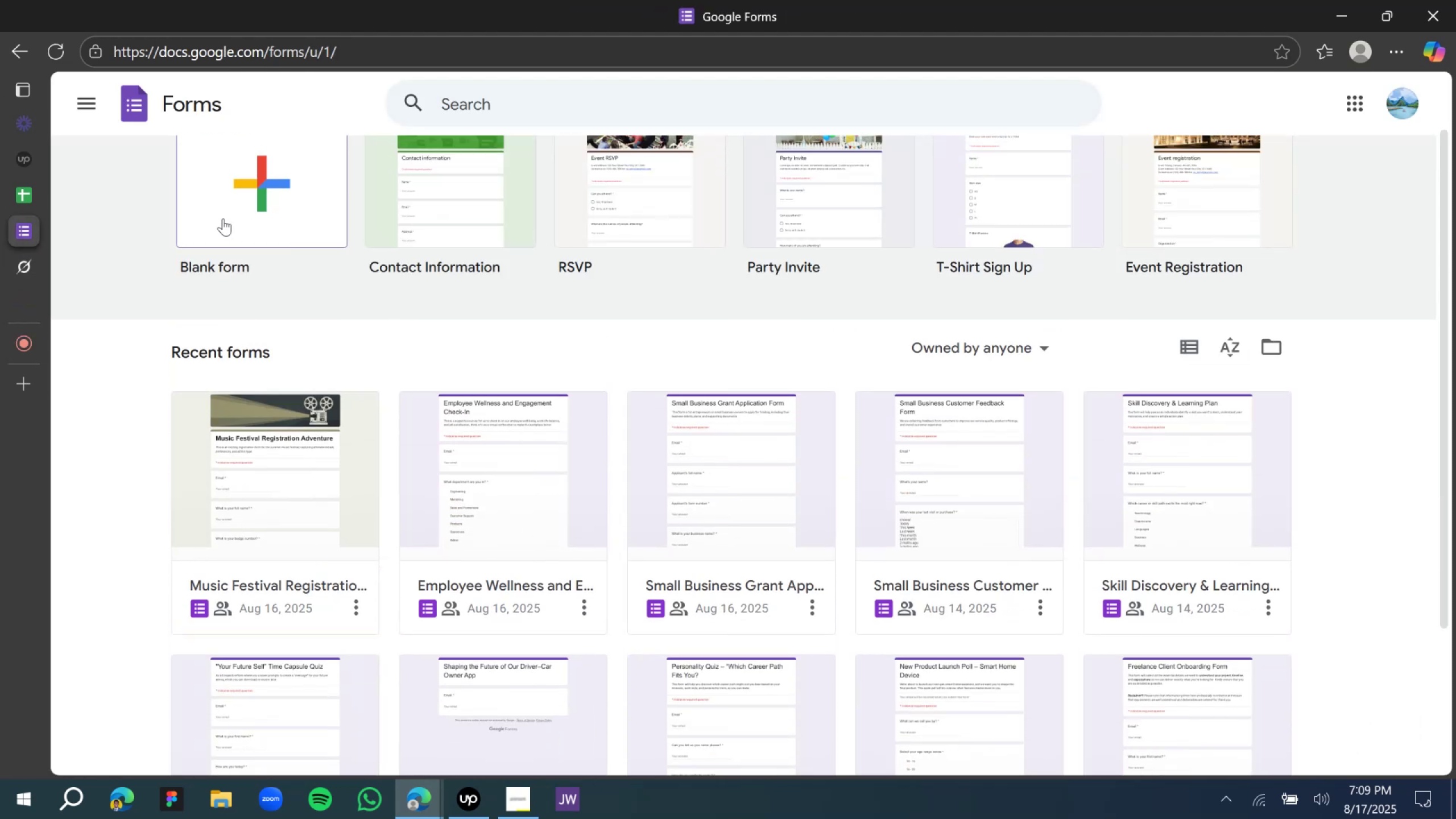 
left_click([228, 216])
 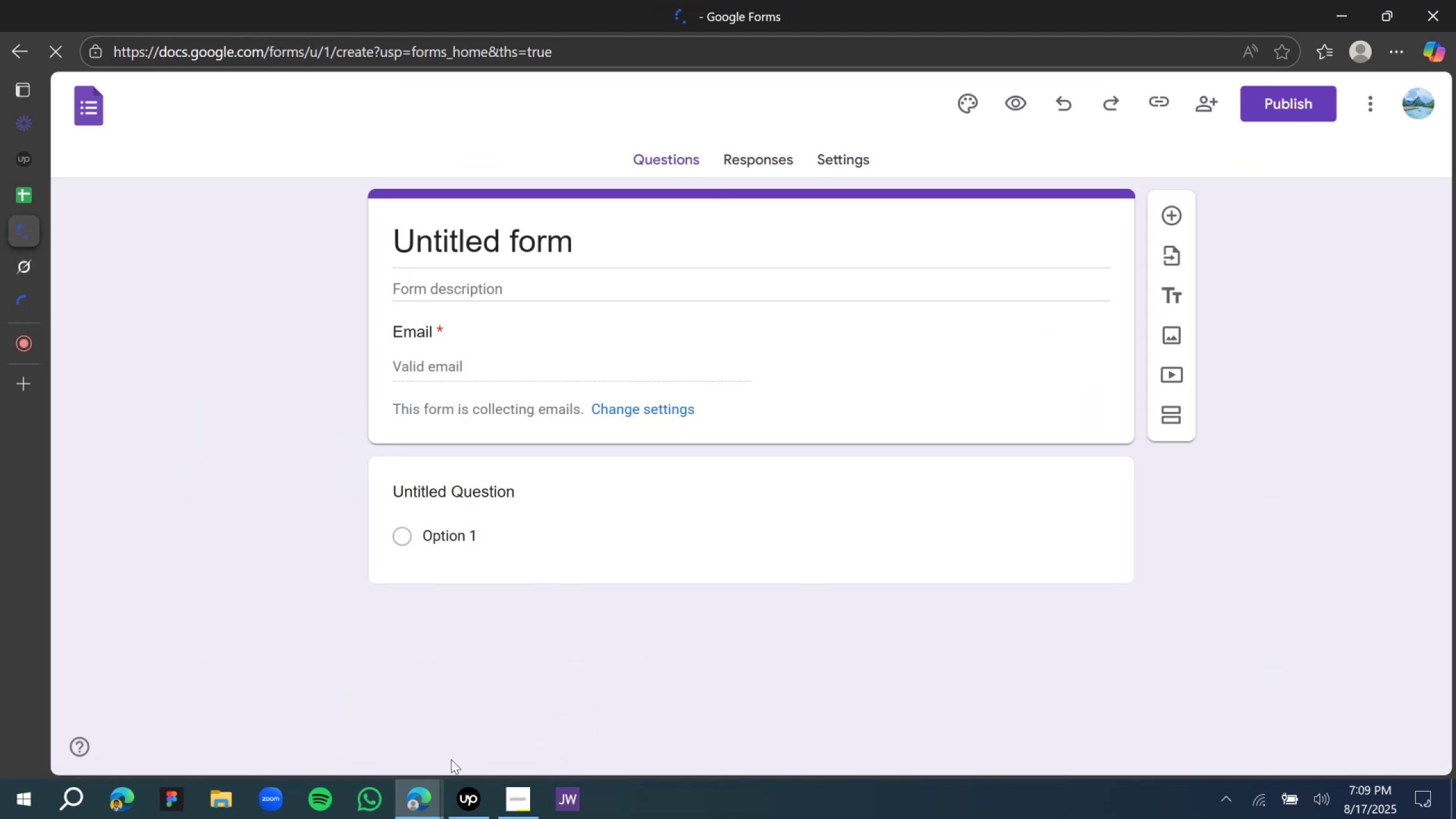 
left_click([466, 816])
 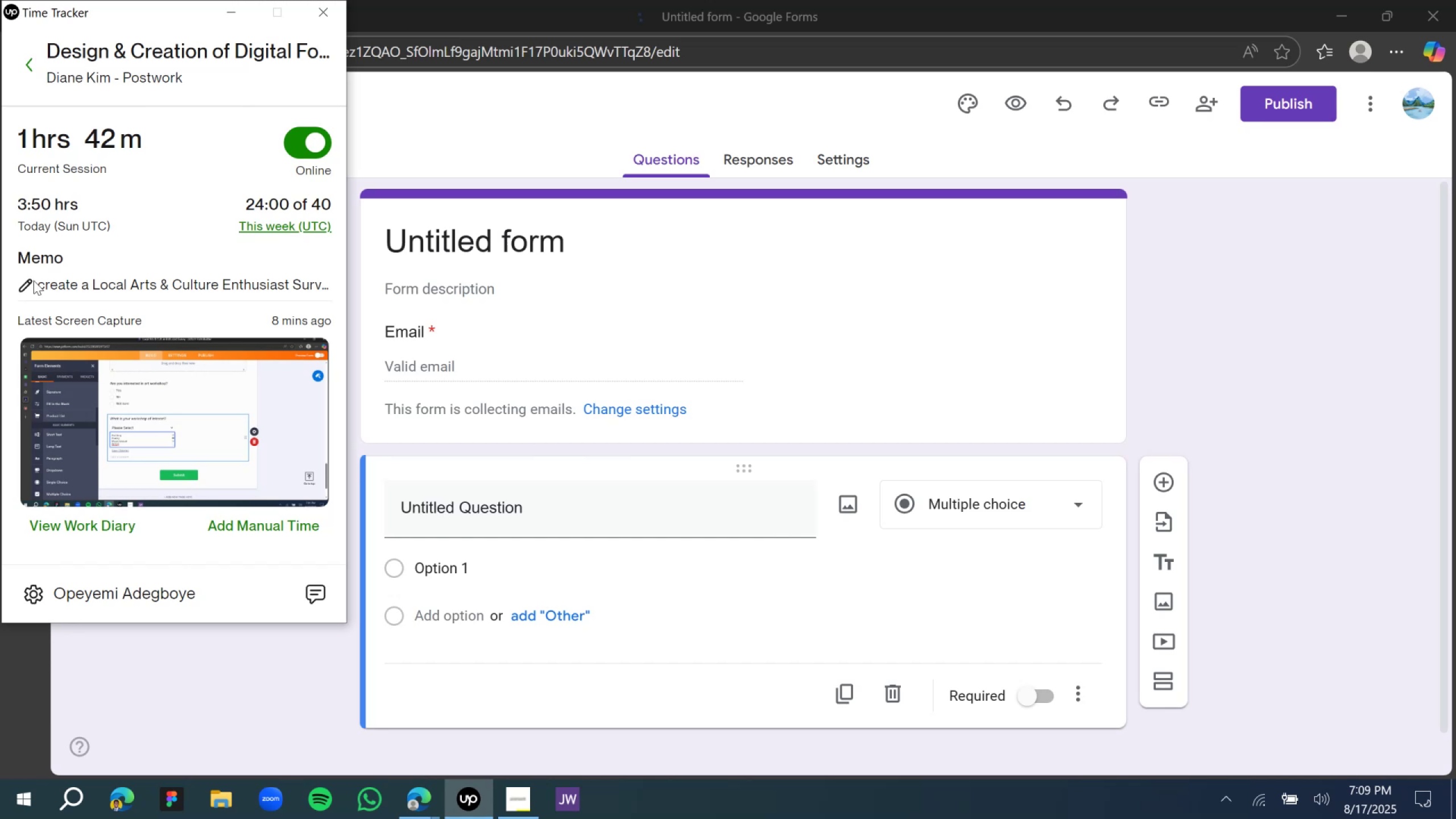 
left_click([23, 287])
 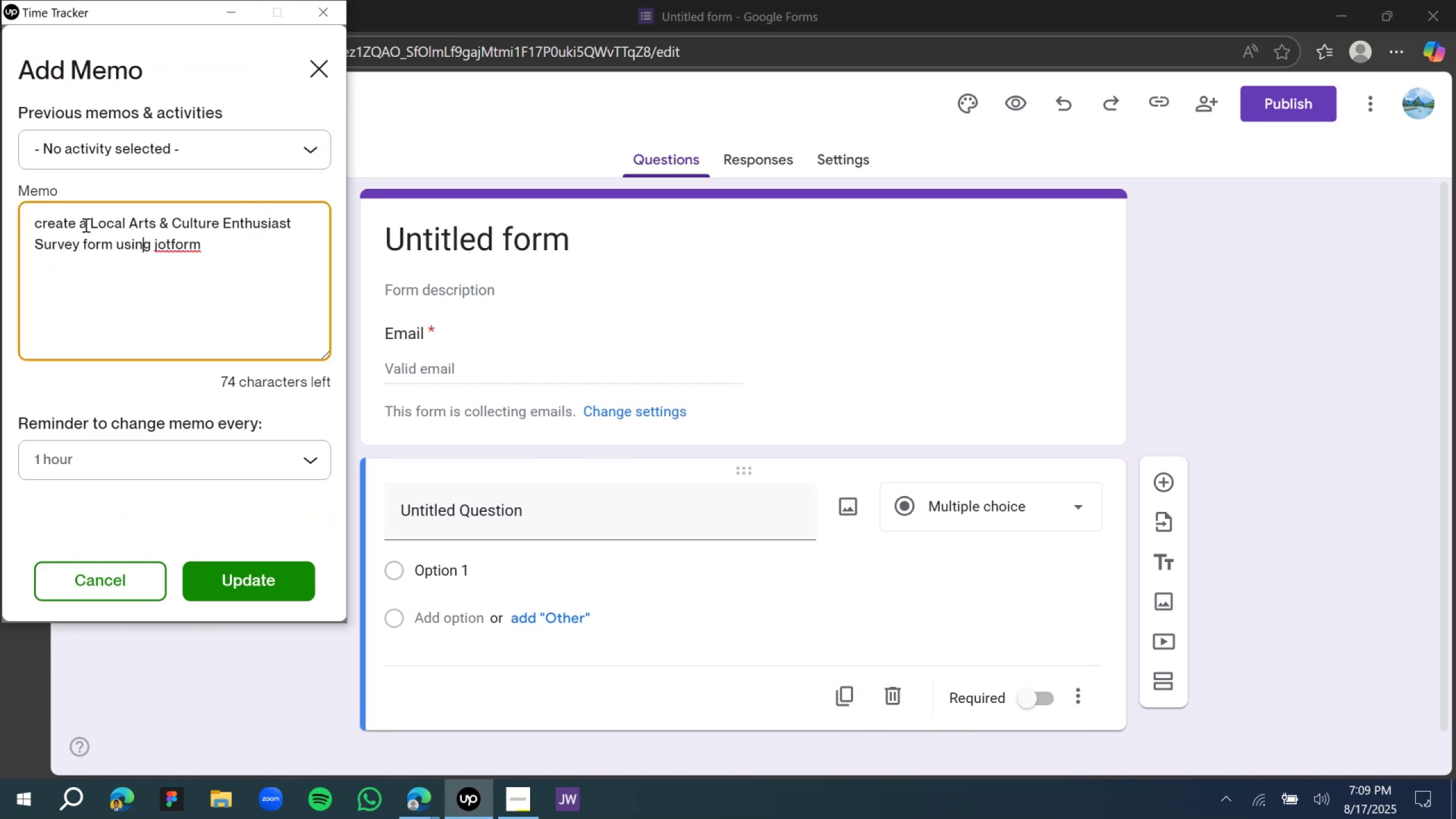 
left_click_drag(start_coordinate=[78, 222], to_coordinate=[80, 245])
 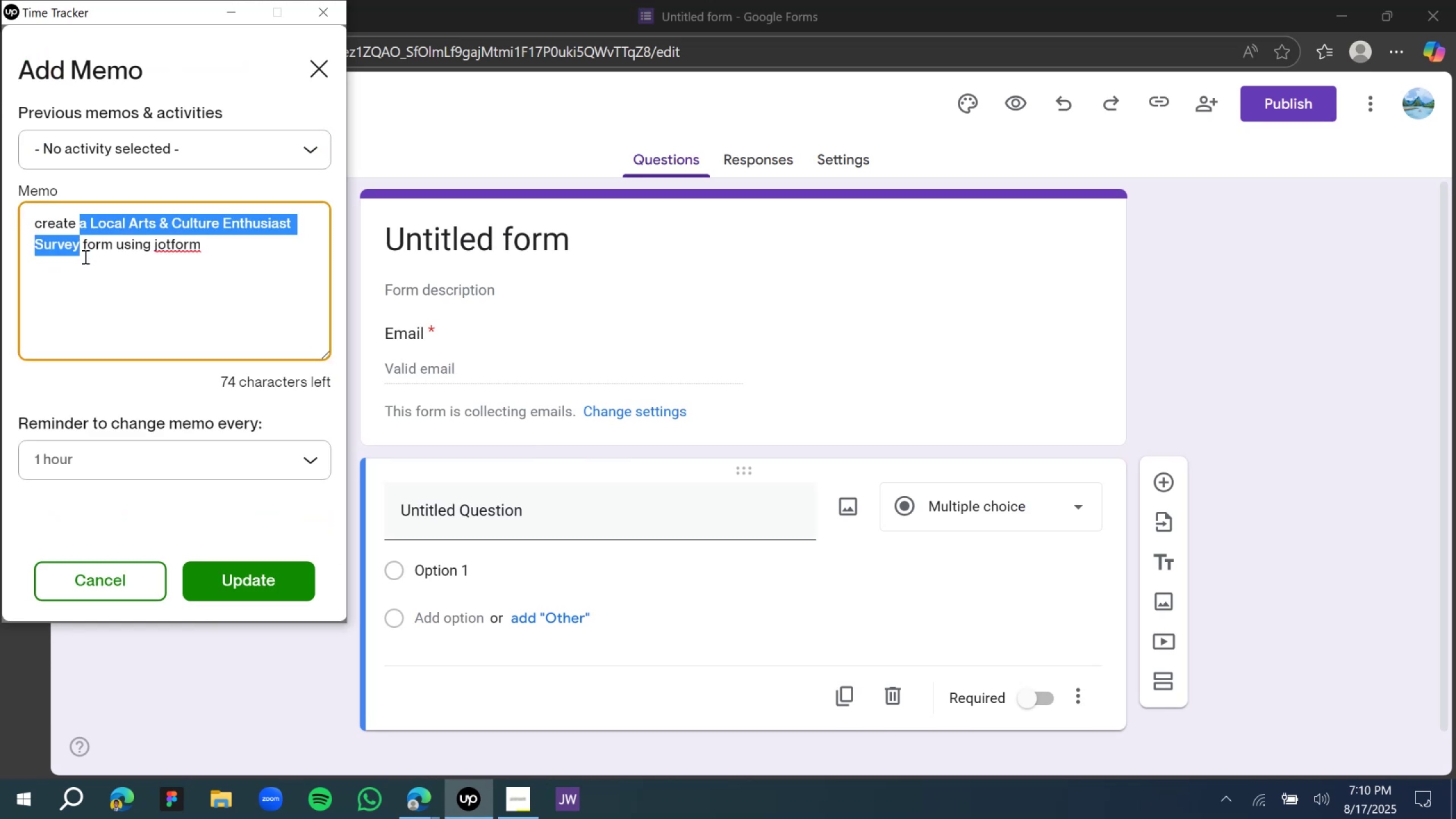 
key(Control+V)
 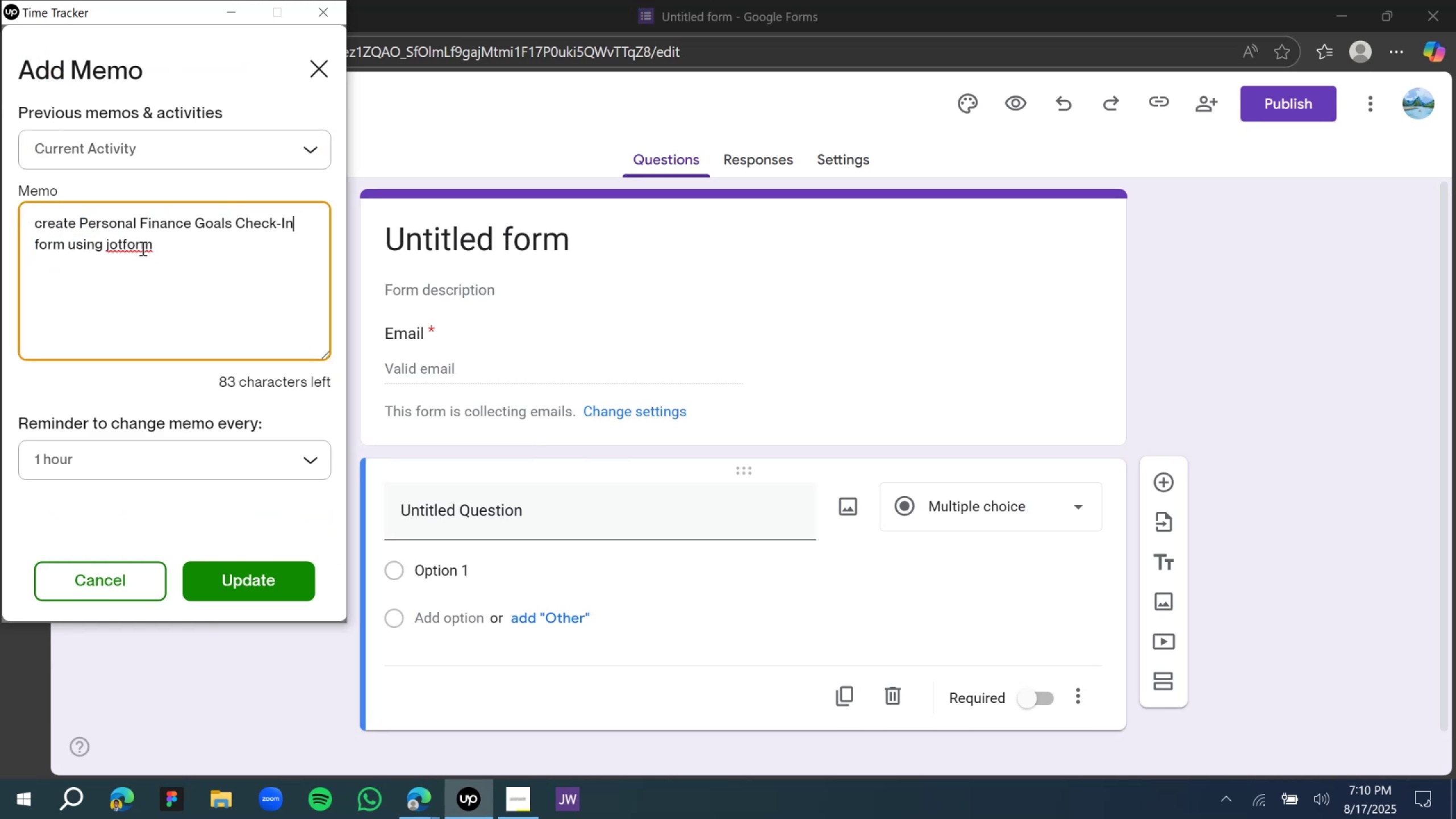 
double_click([134, 244])
 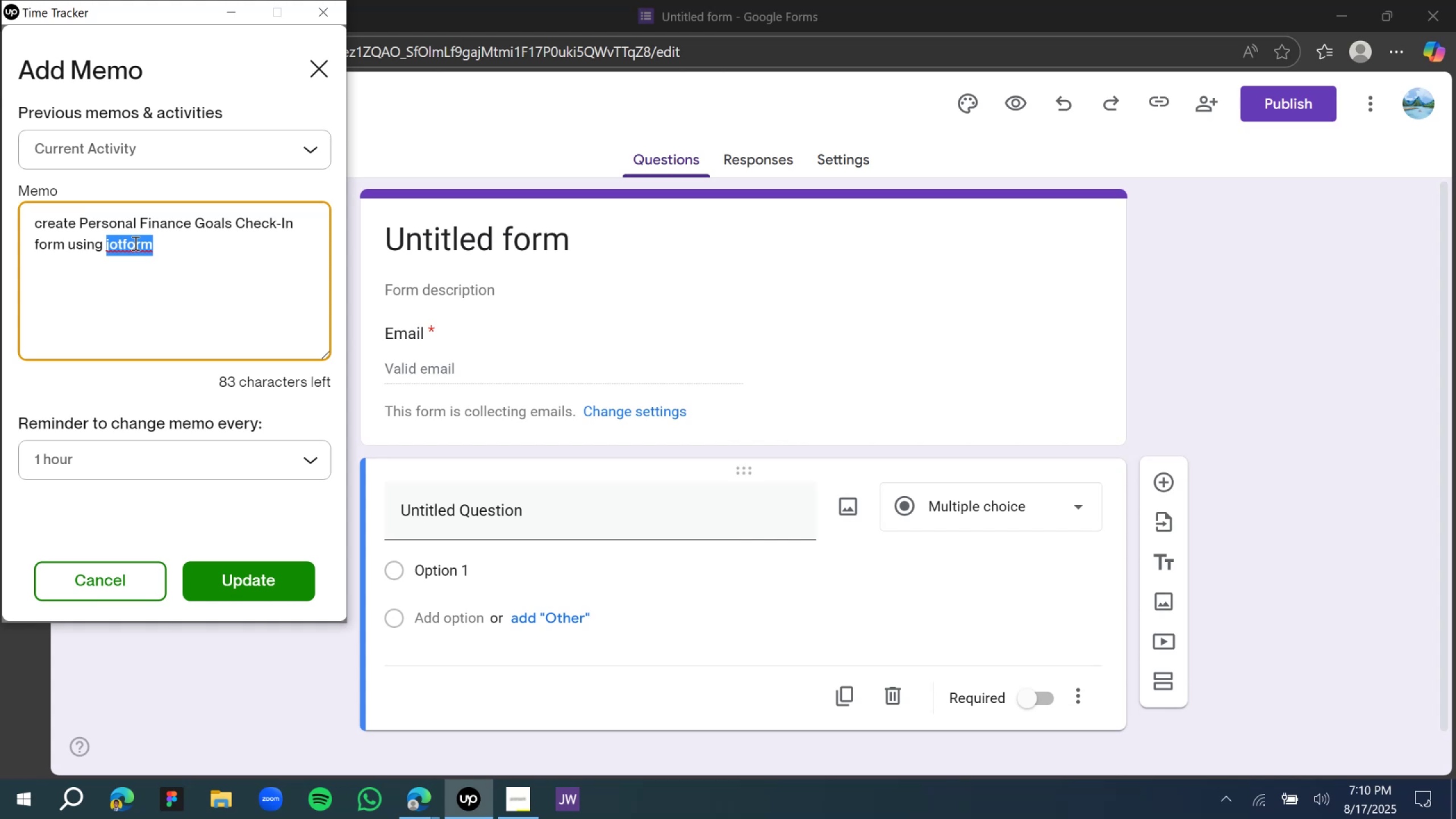 
type(google)
 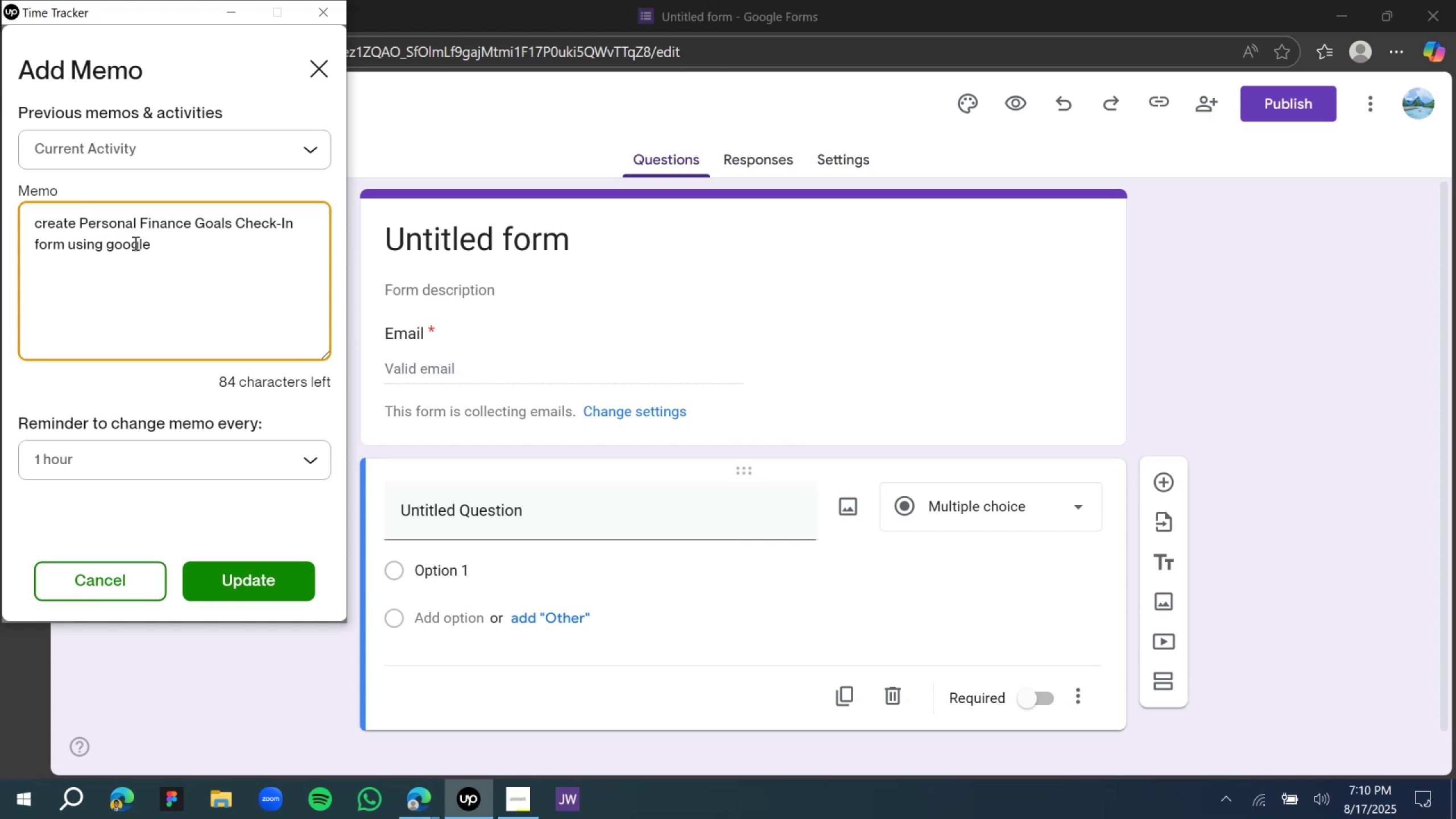 
type( forms)
 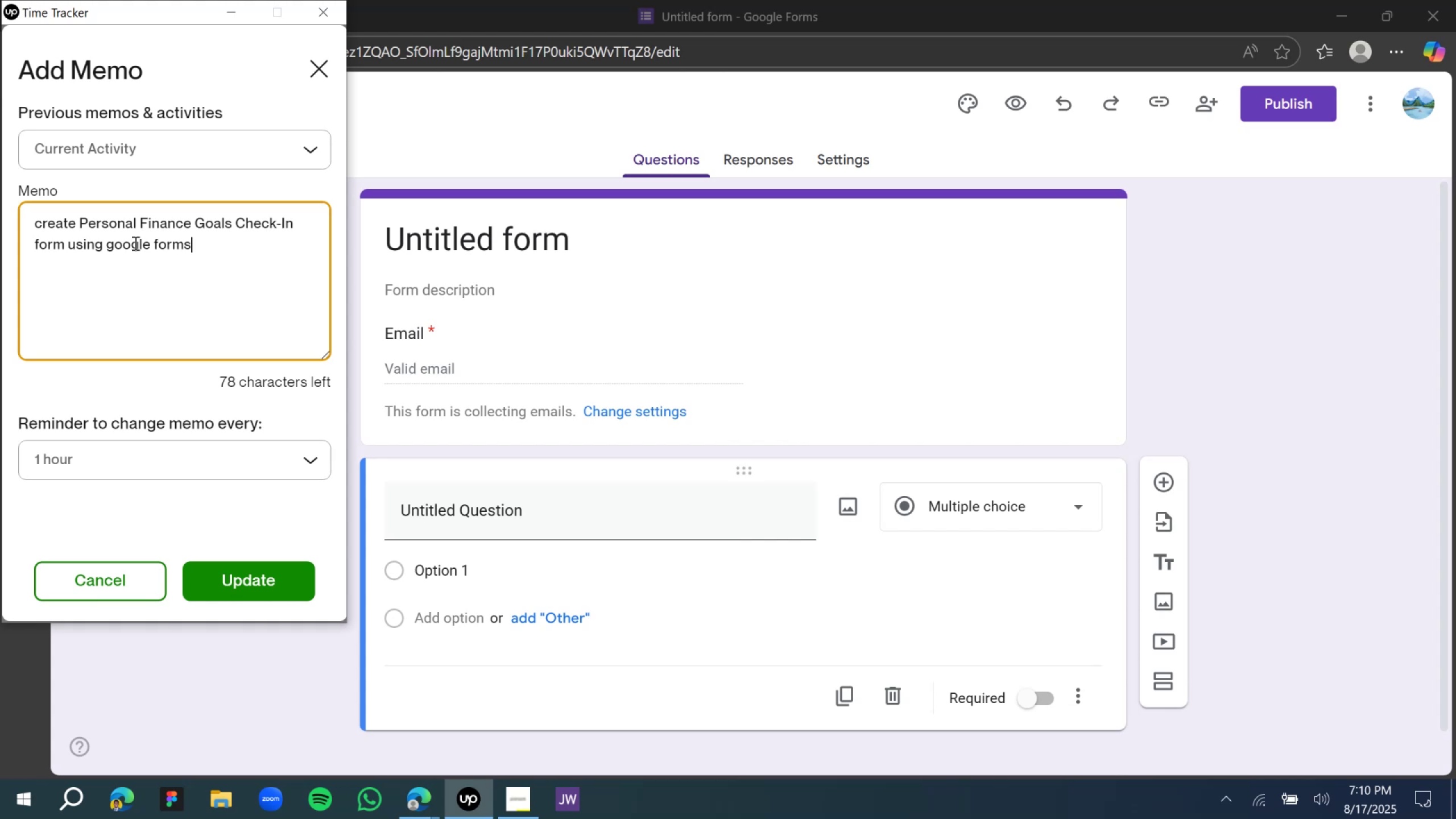 
wait(6.02)
 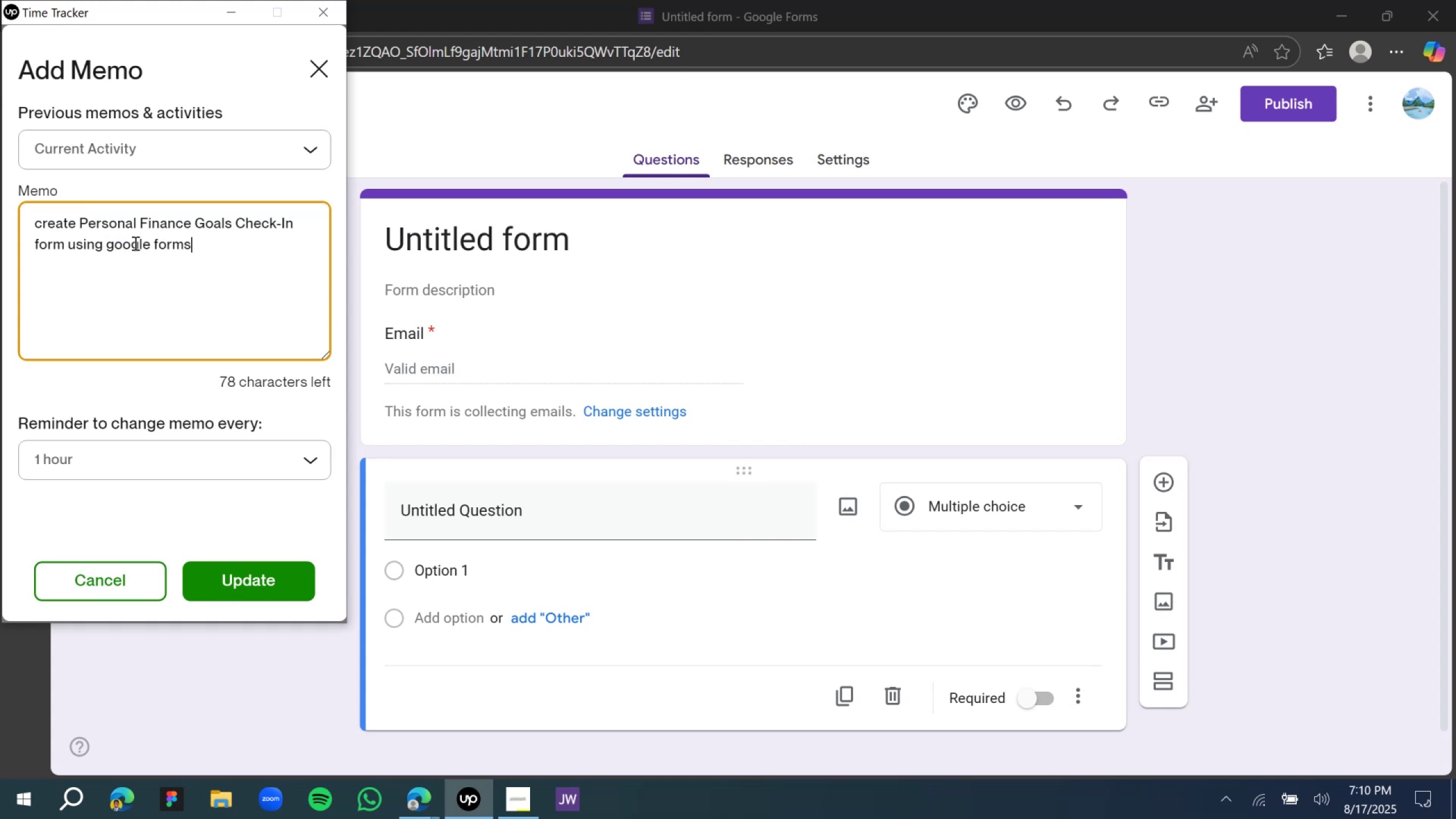 
left_click([245, 580])
 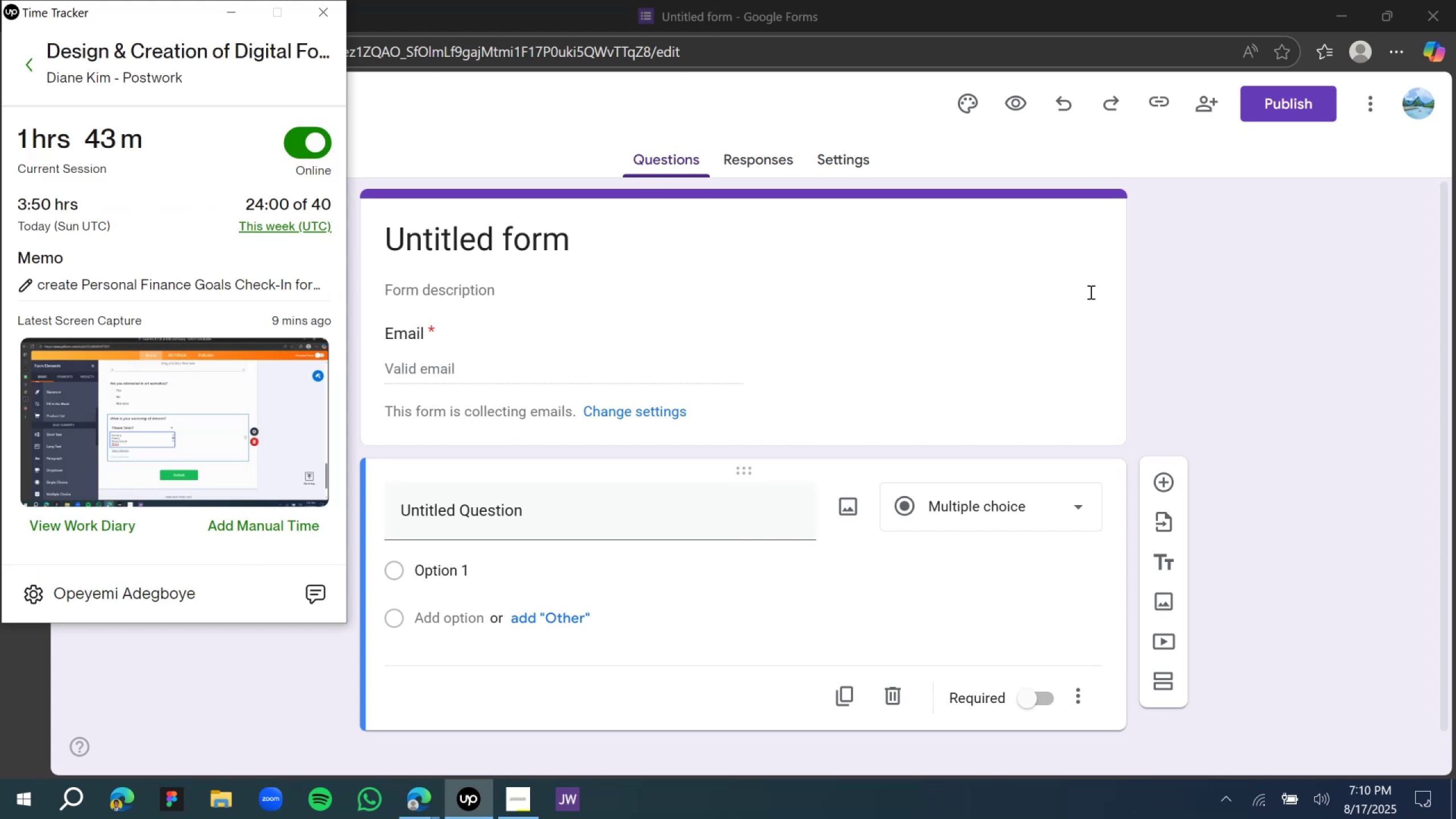 
left_click([1224, 316])
 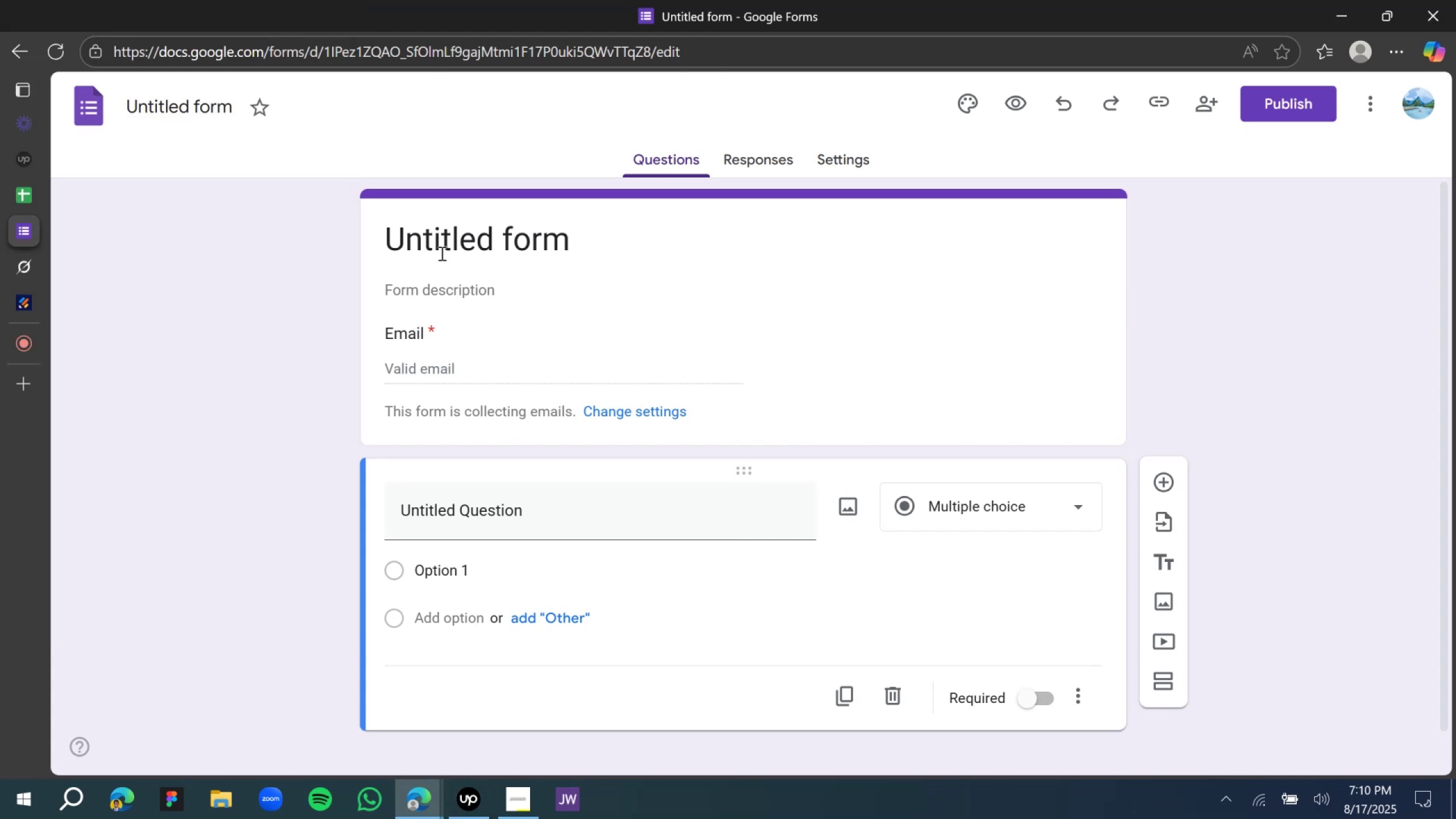 
left_click([442, 243])
 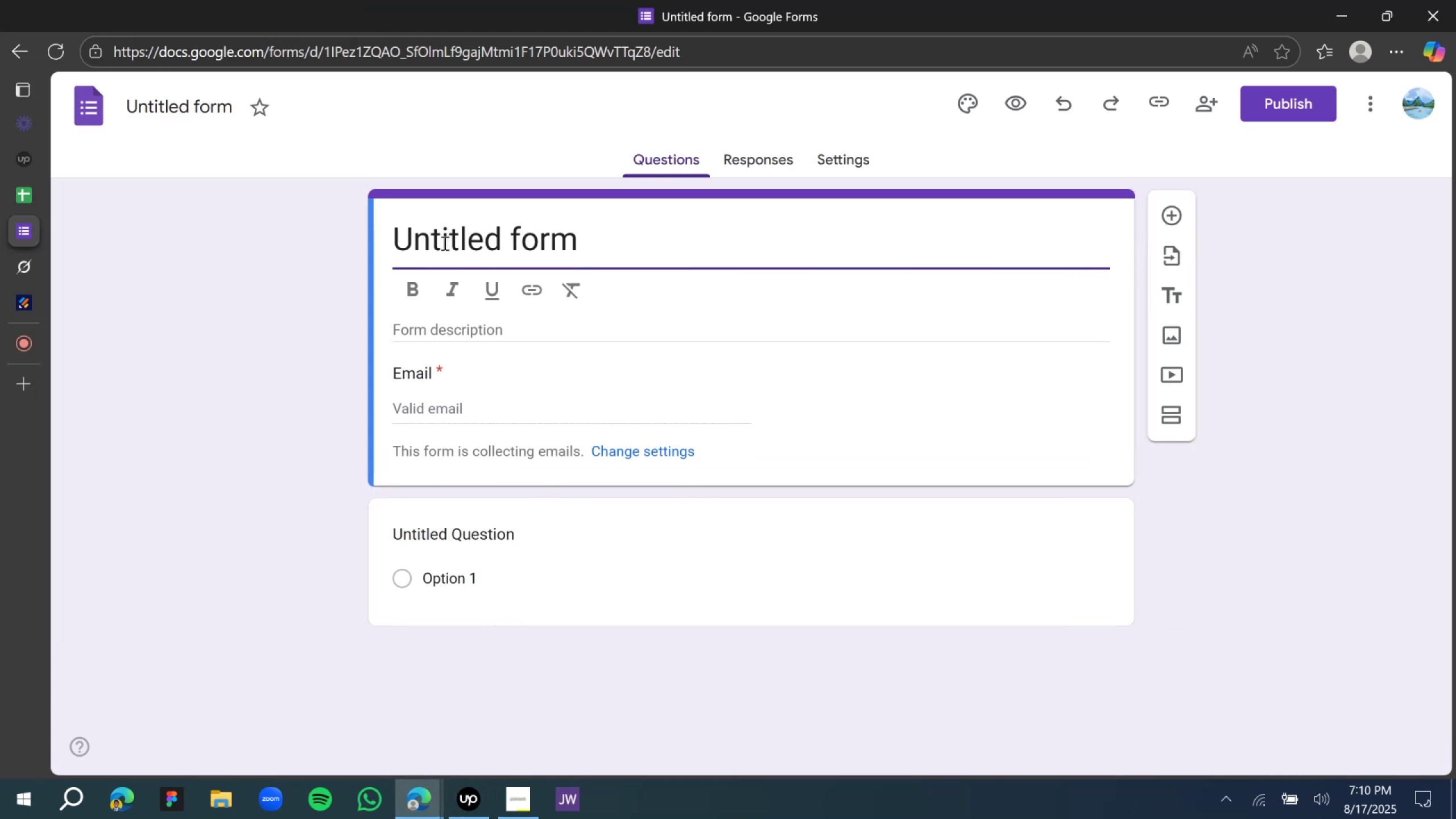 
key(Control+A)
 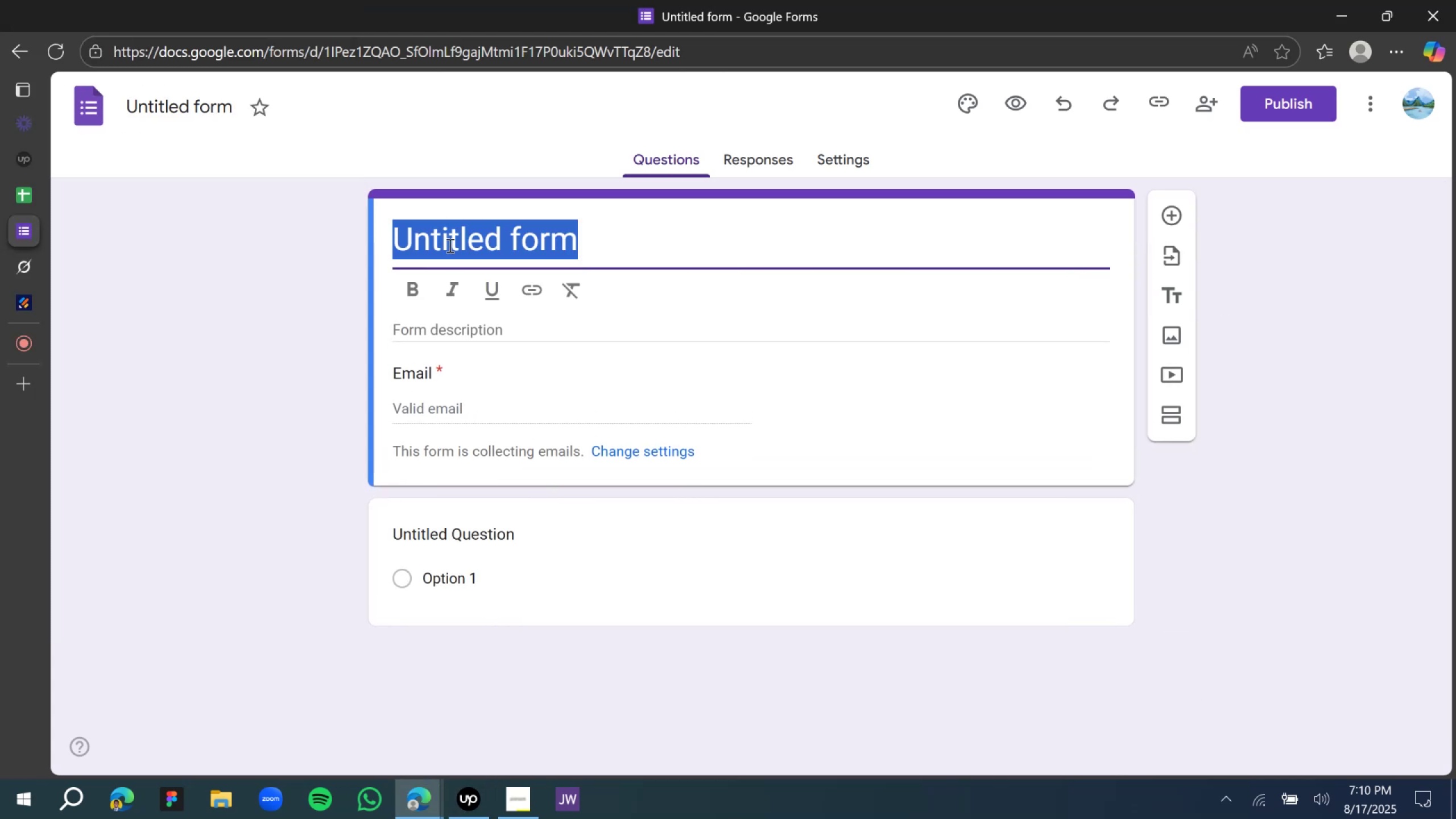 
key(Control+V)
 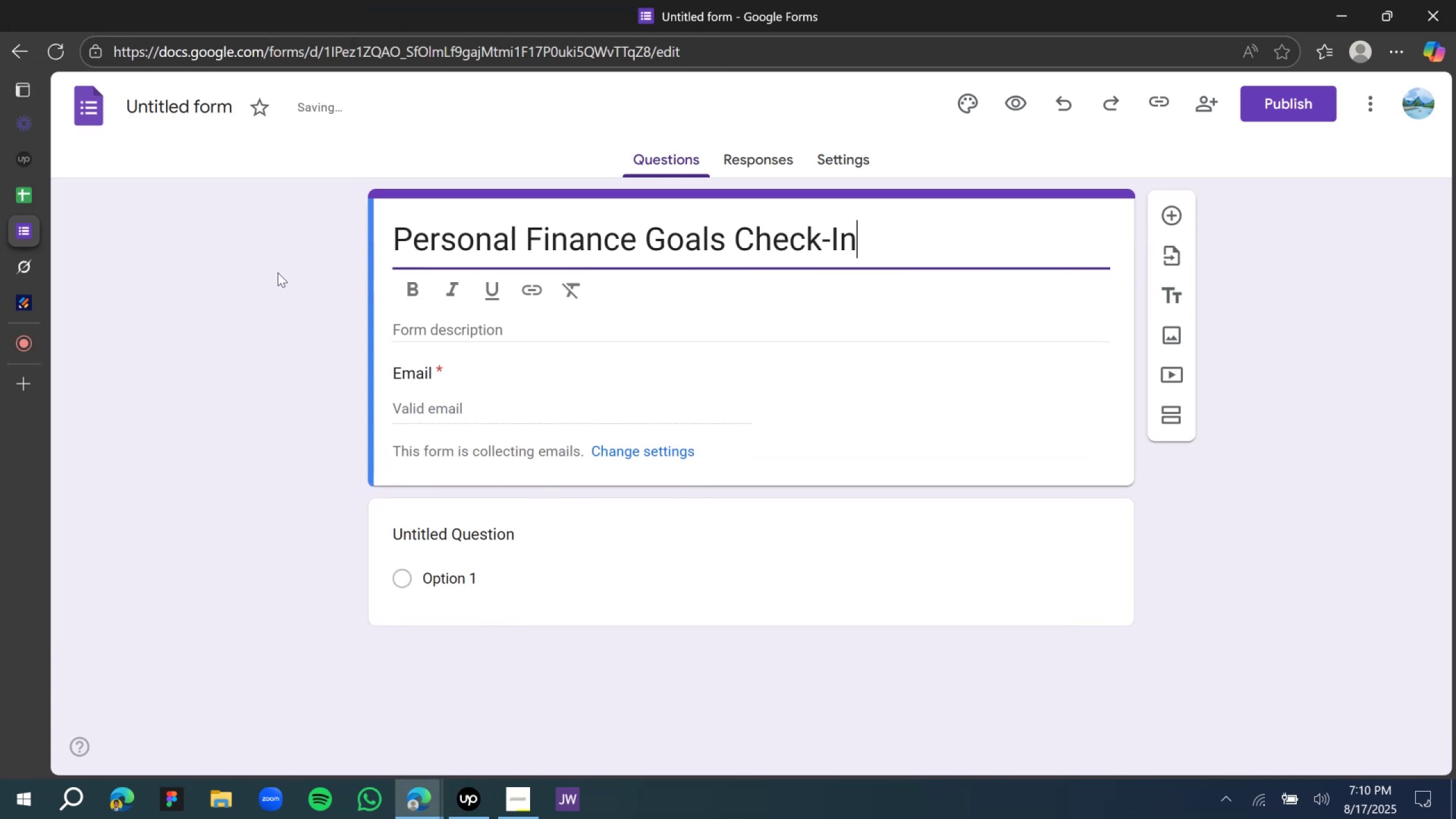 
left_click([278, 272])
 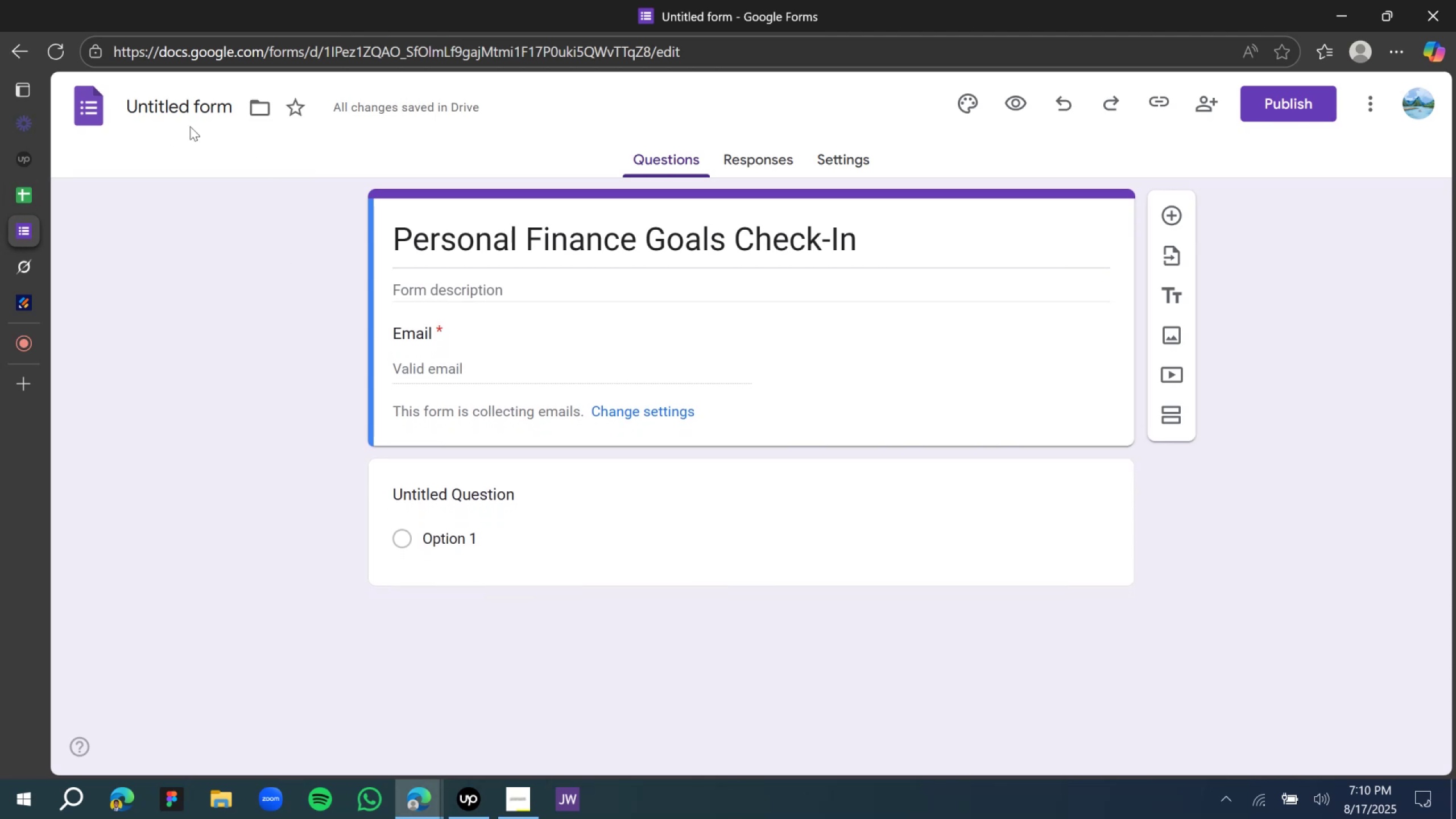 
left_click([192, 107])
 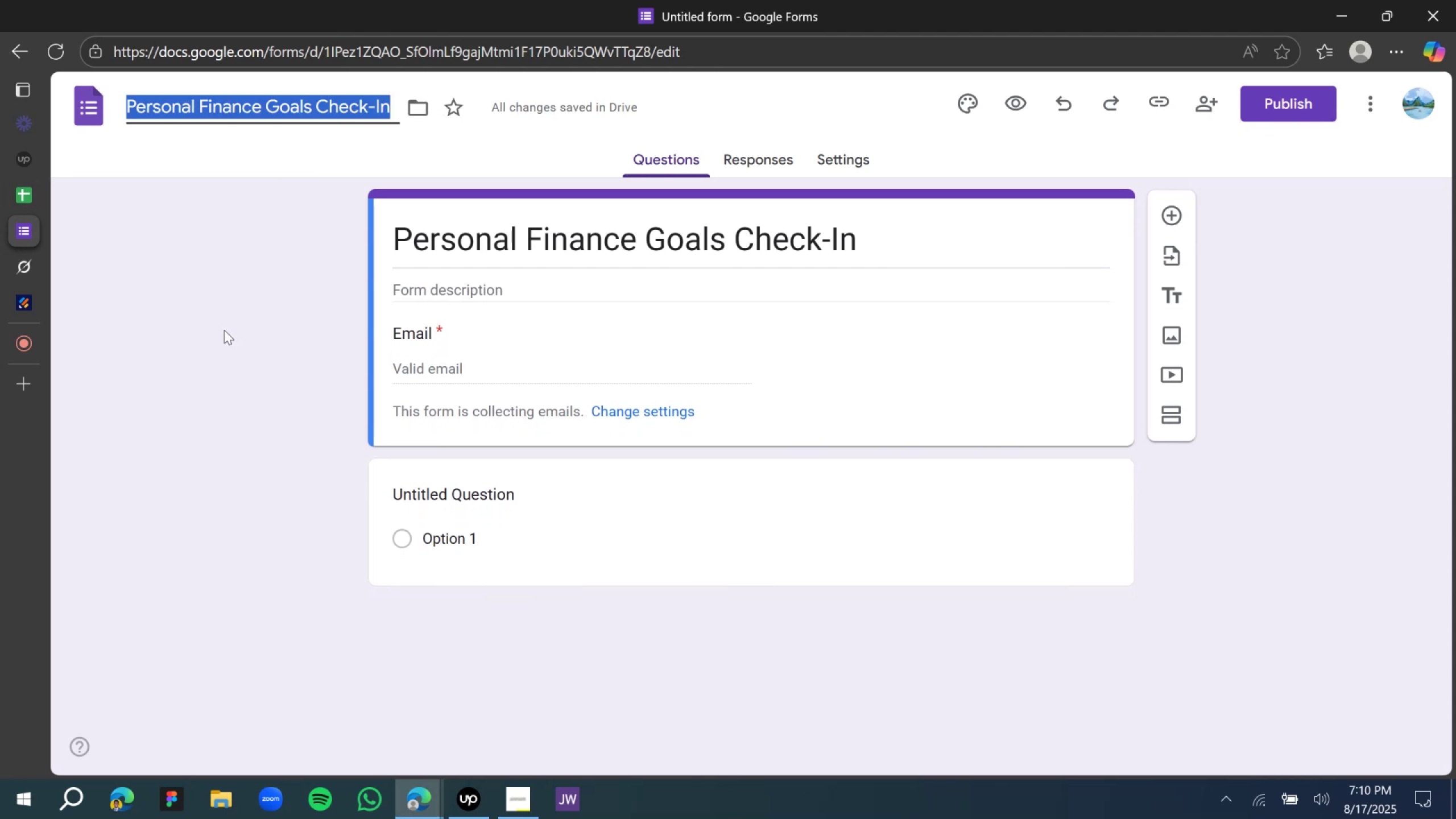 
left_click([224, 330])
 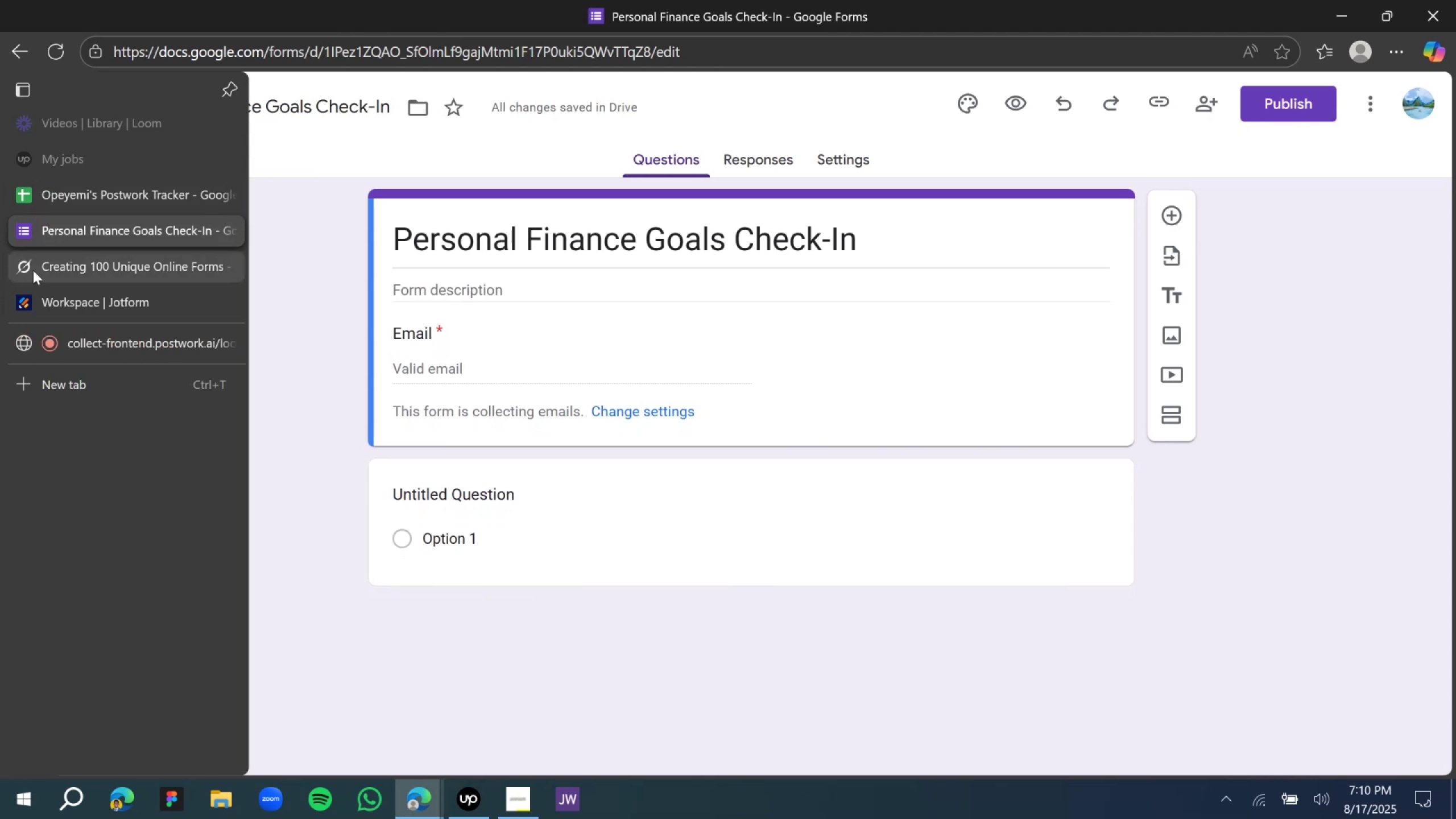 
left_click([33, 270])
 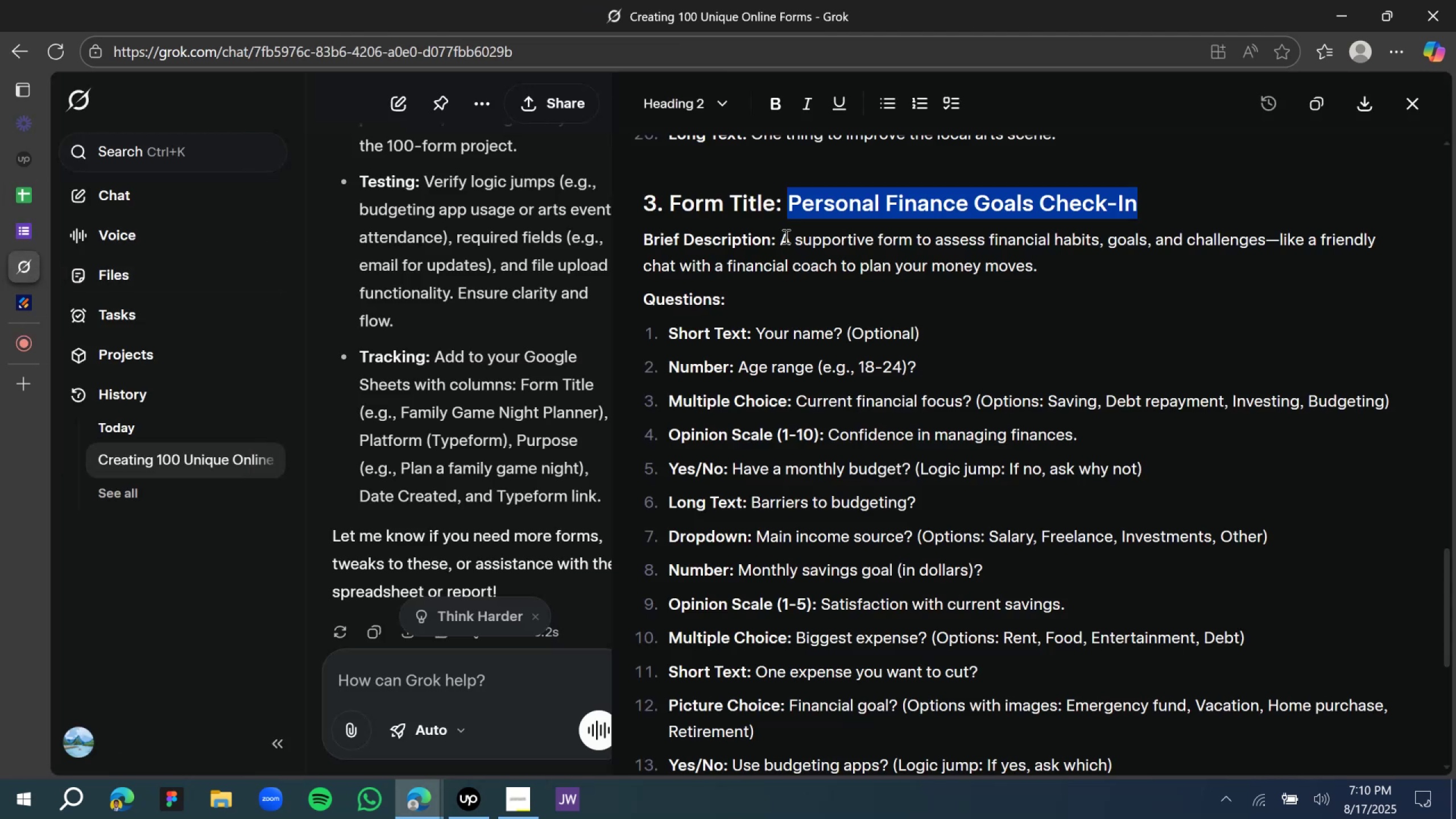 
left_click_drag(start_coordinate=[783, 240], to_coordinate=[1043, 268])
 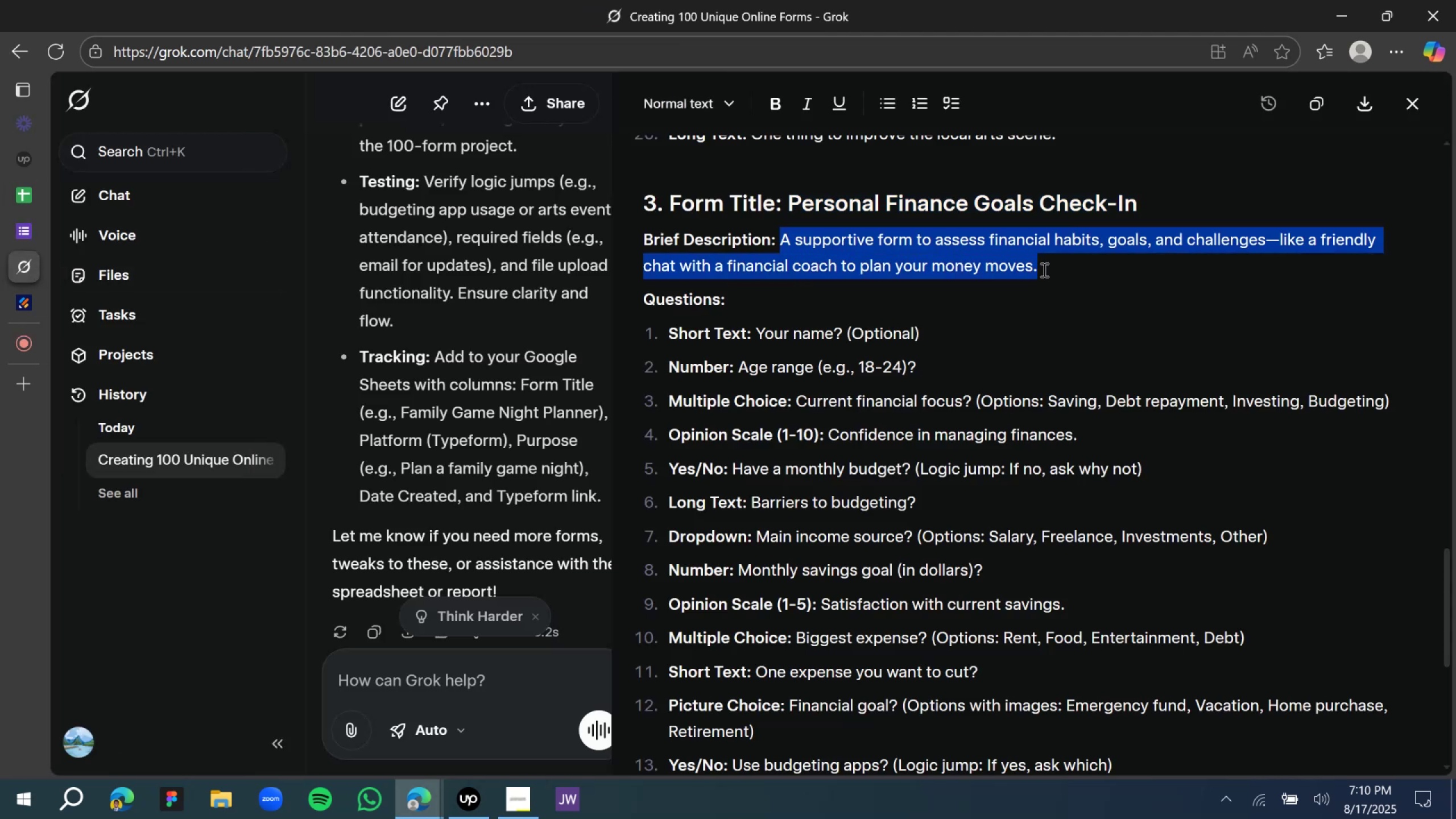 
key(Control+C)
 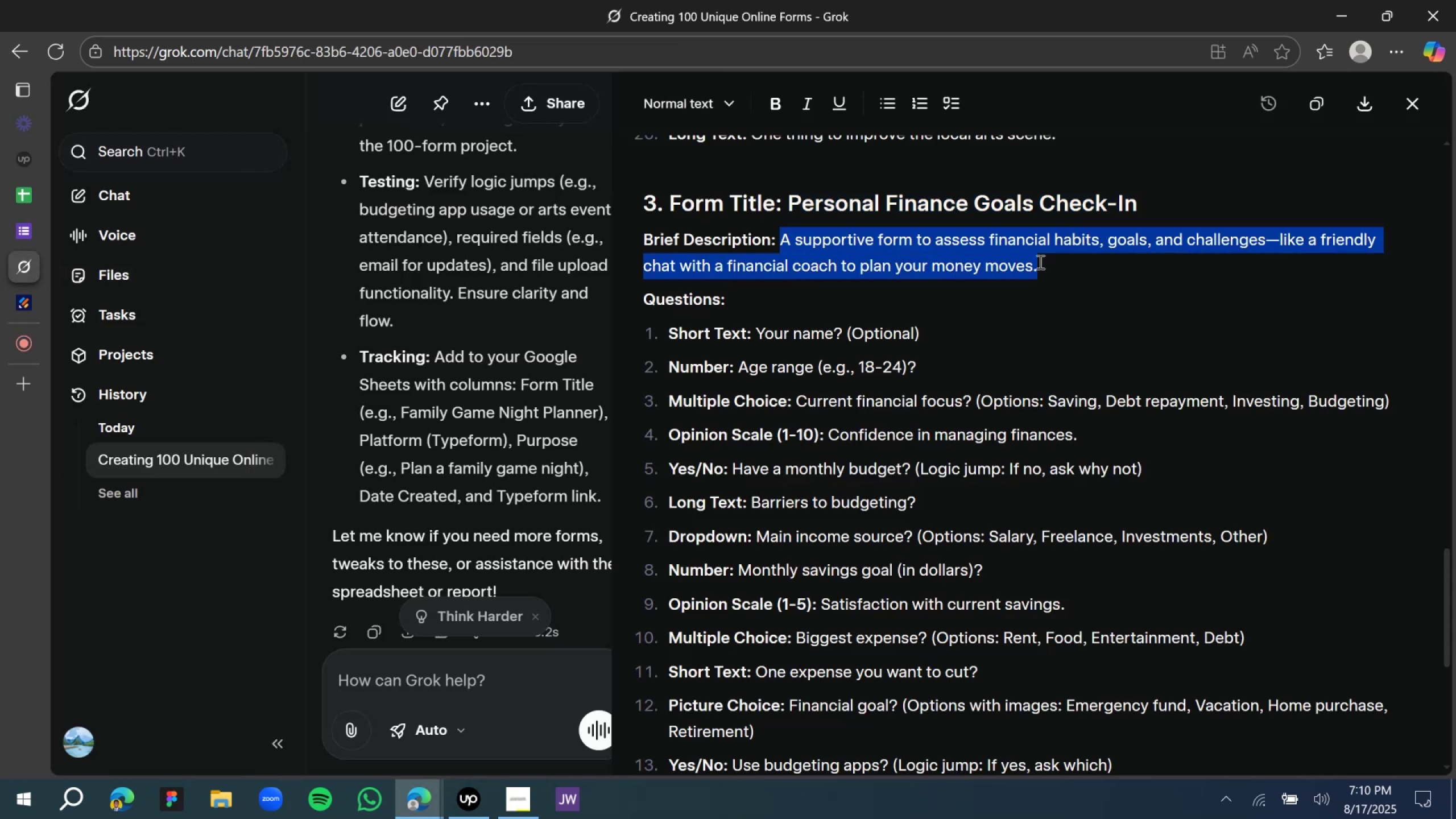 
key(Control+C)
 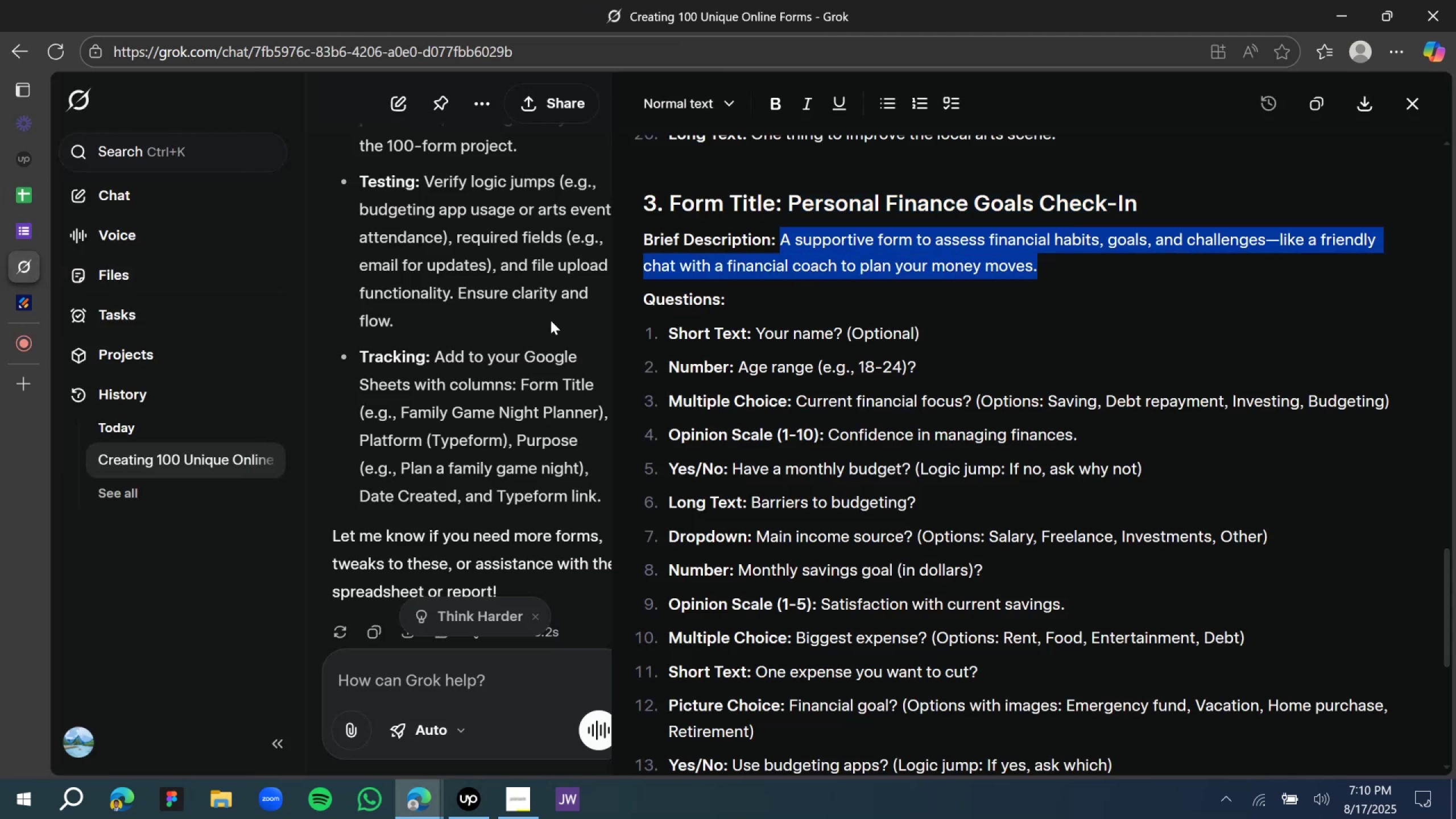 
key(Control+C)
 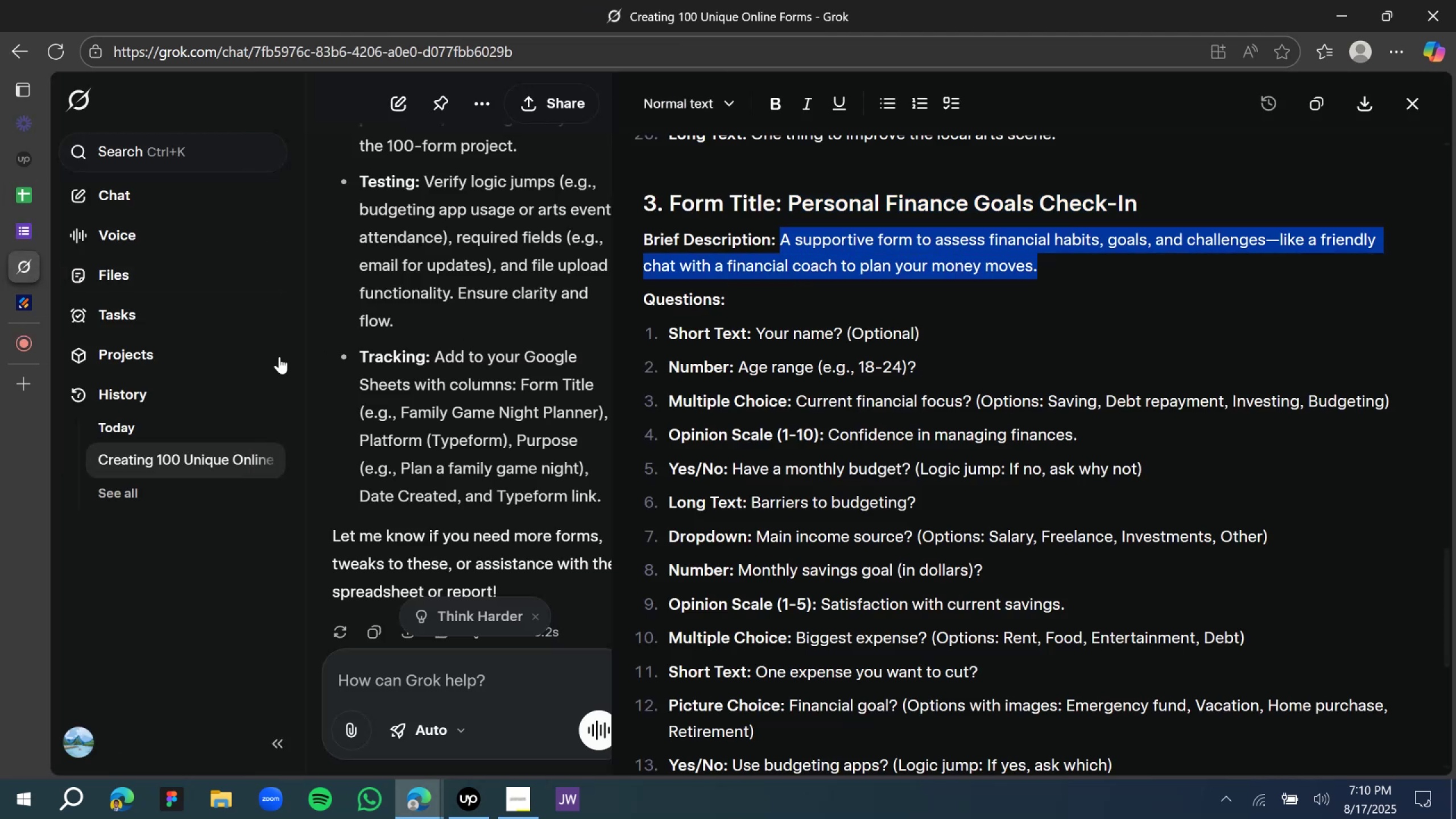 
key(Control+C)
 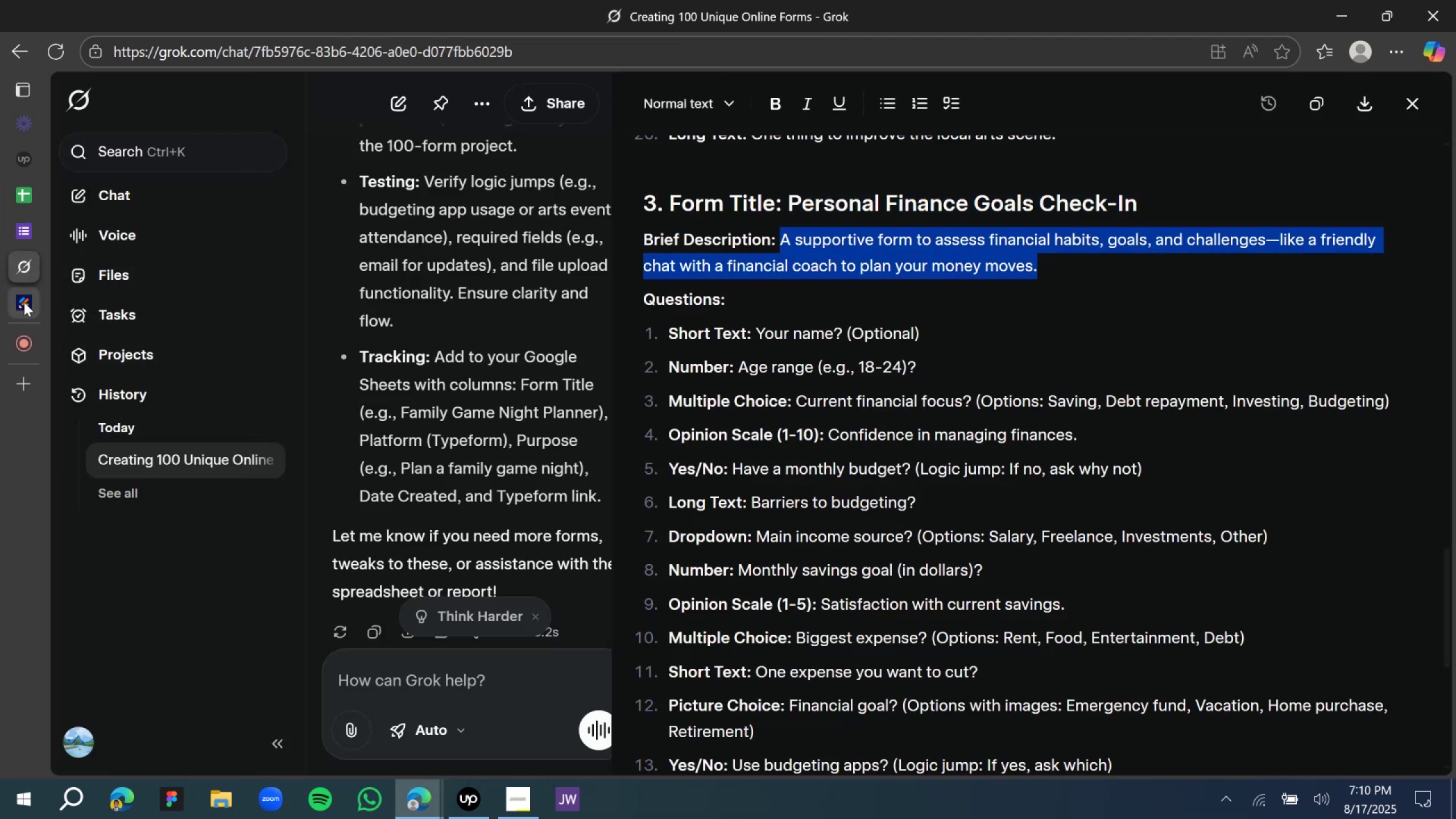 
left_click([24, 302])
 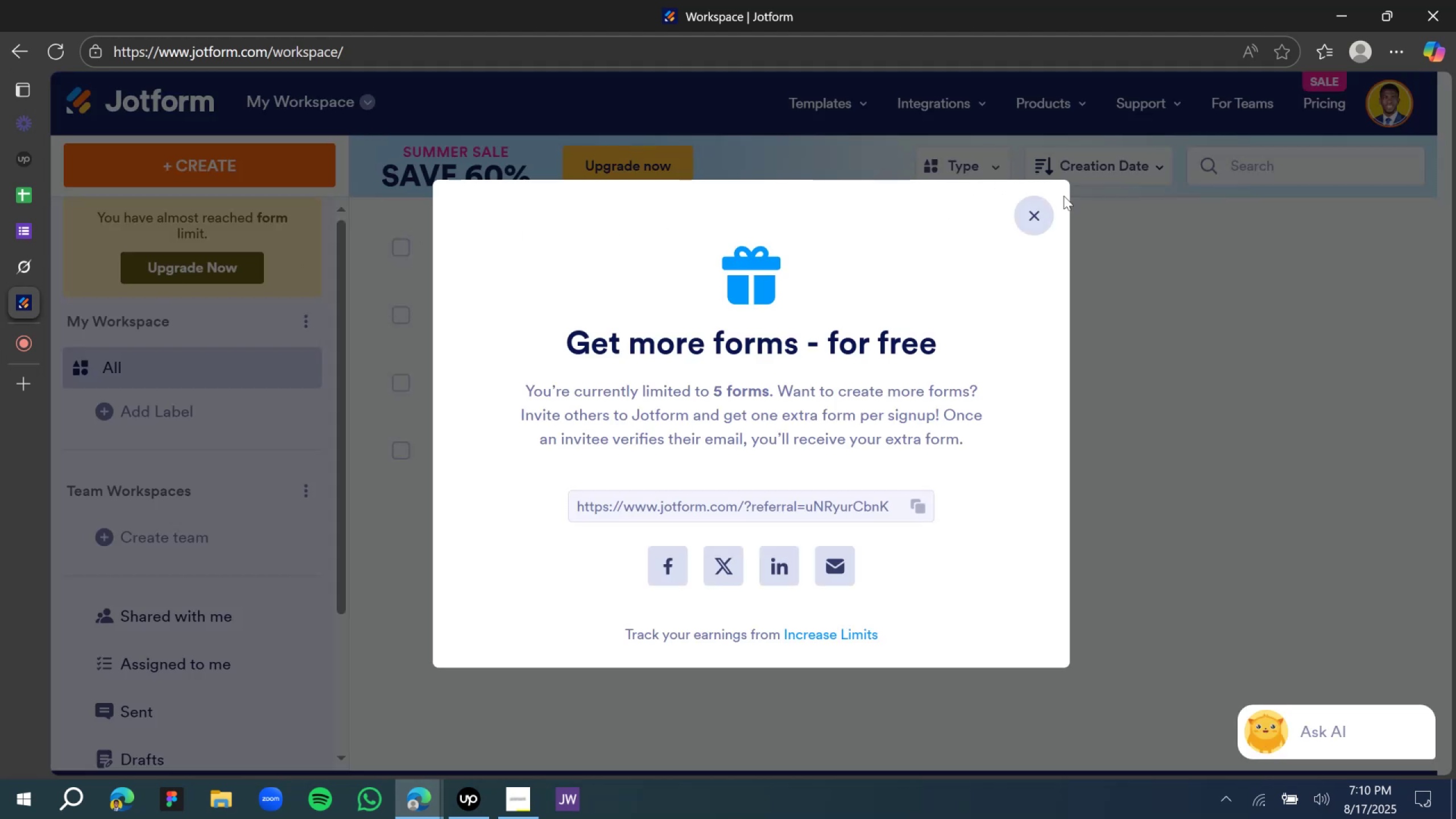 
left_click([1020, 218])
 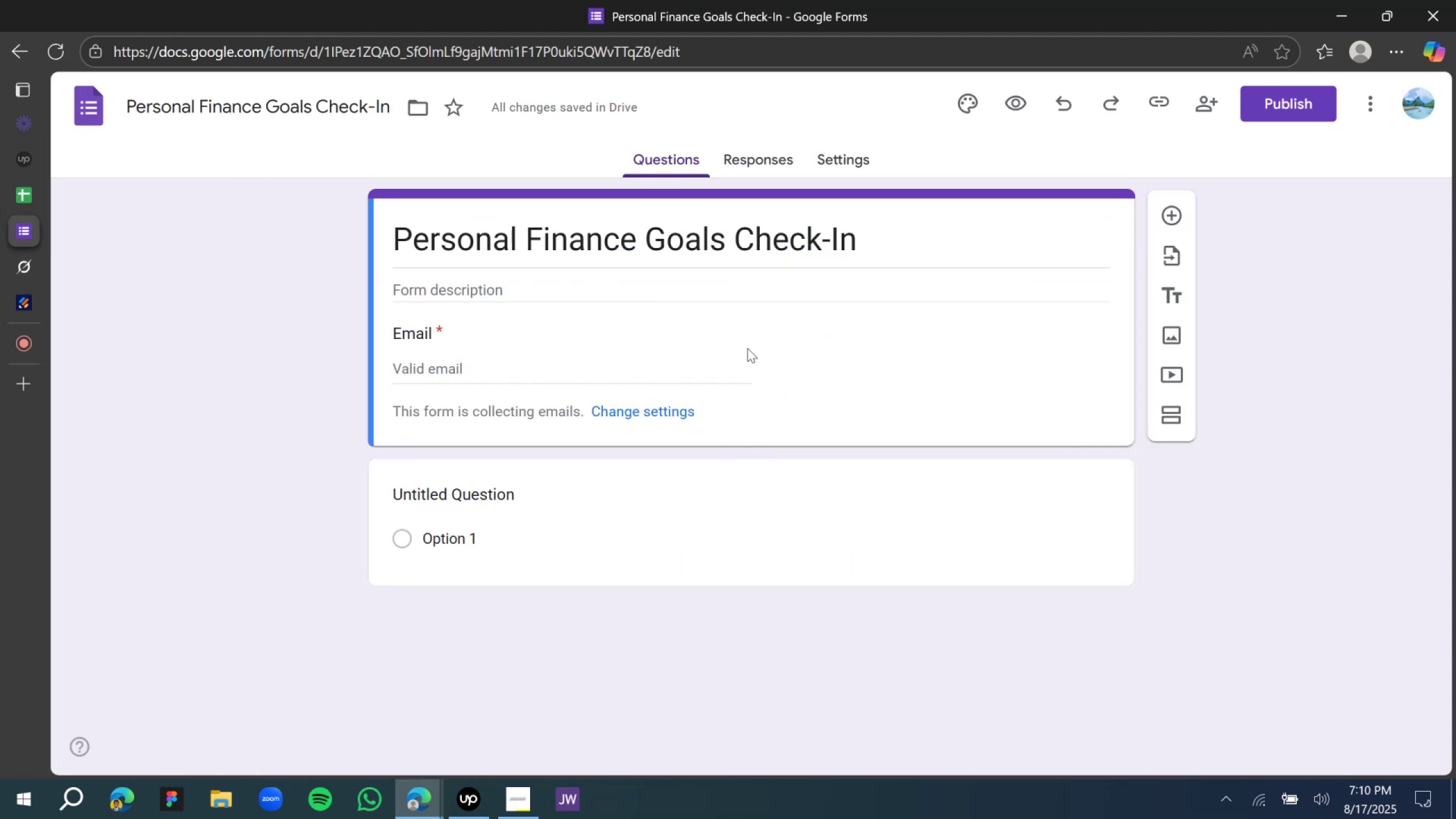 
wait(7.7)
 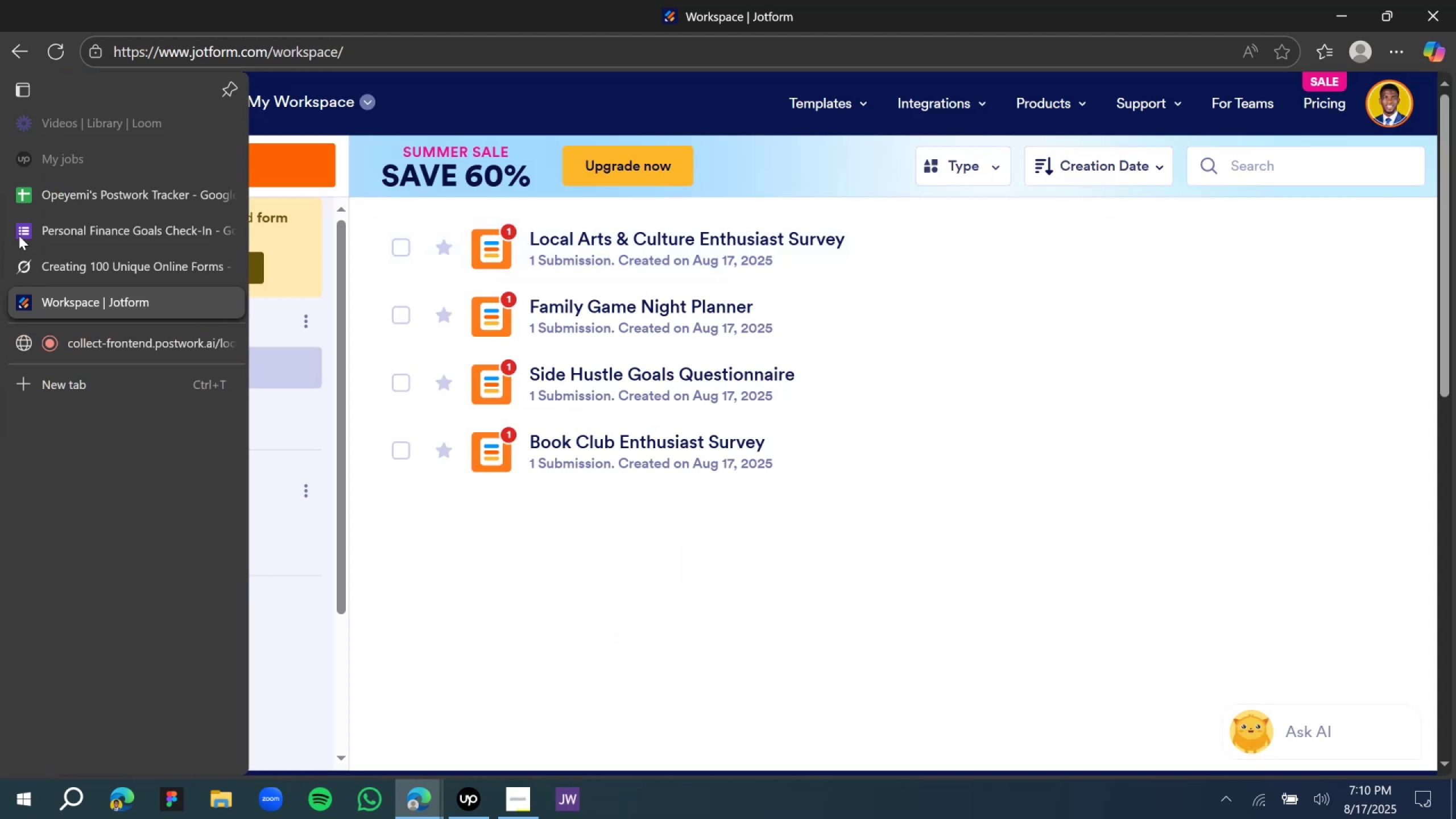 
left_click([522, 292])
 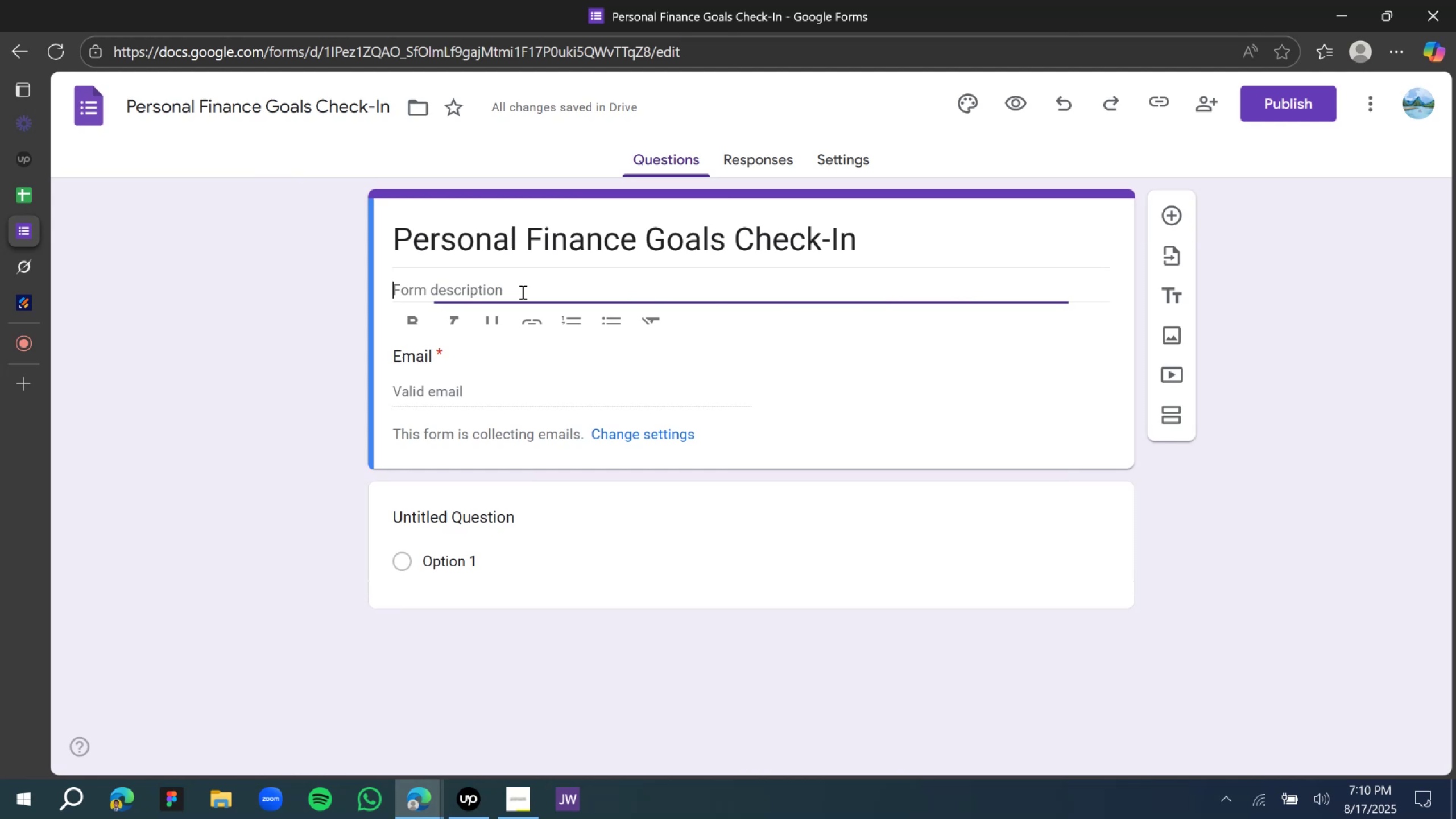 
key(Control+V)
 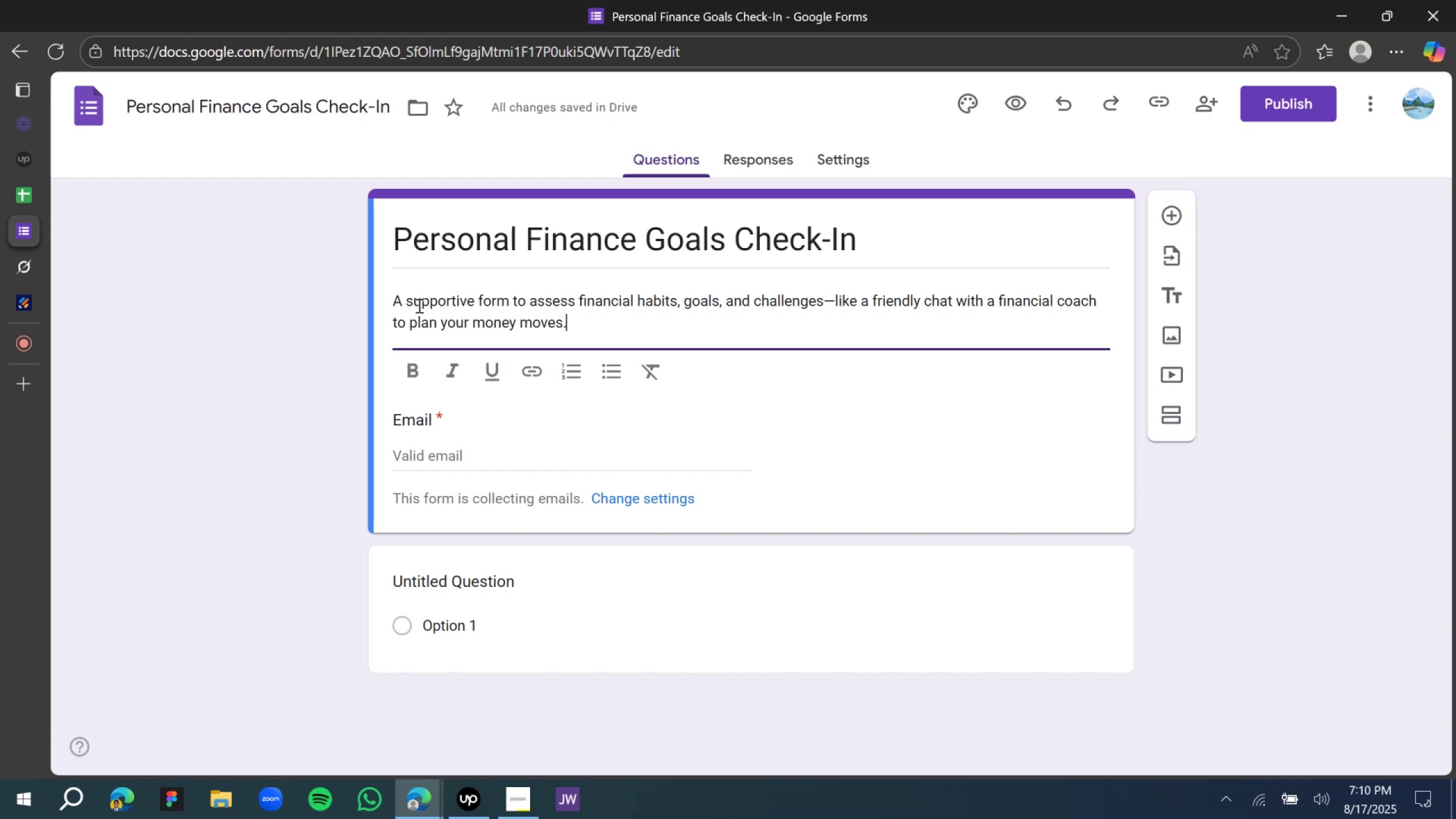 
wait(19.22)
 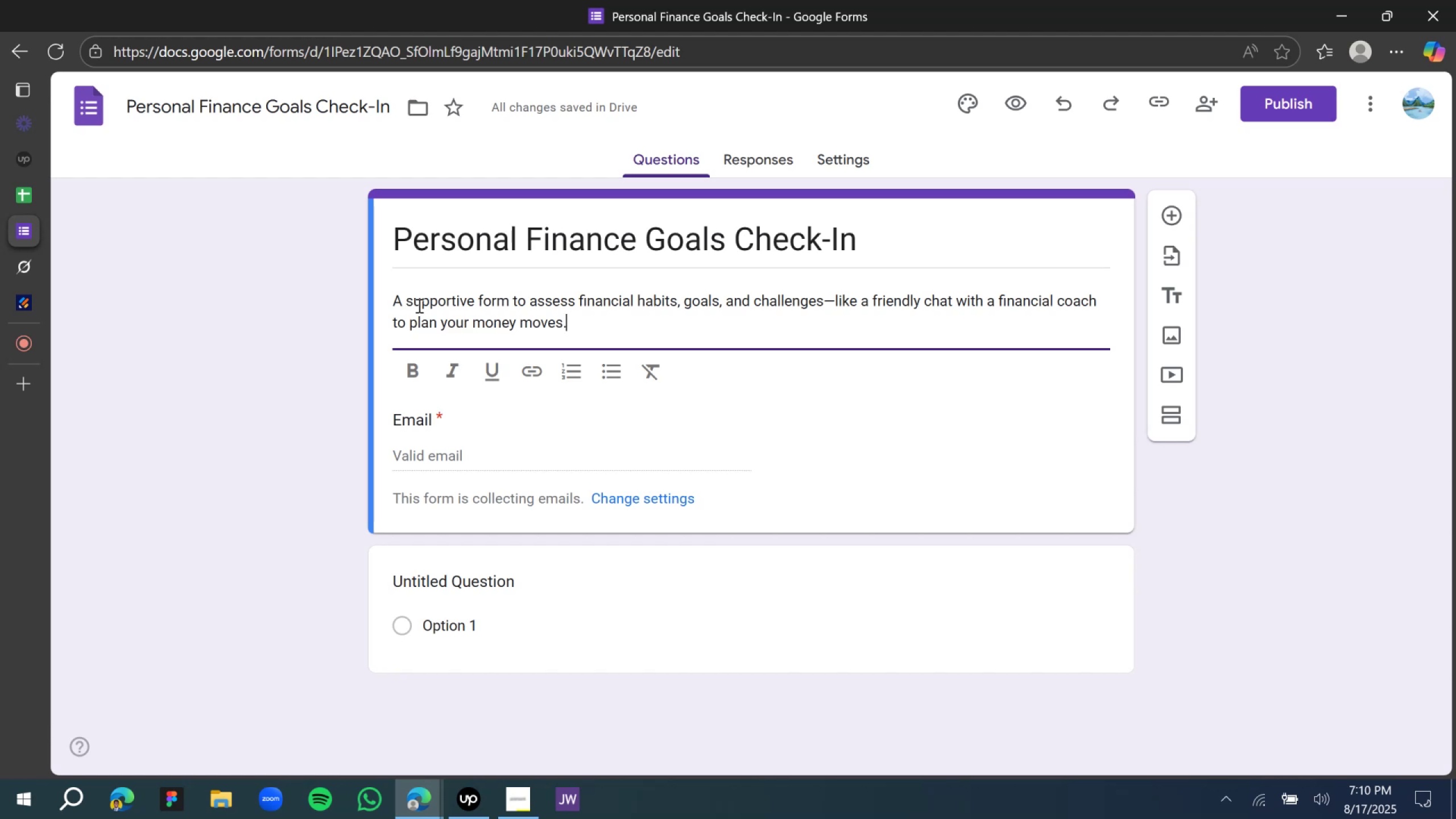 
left_click([1269, 387])
 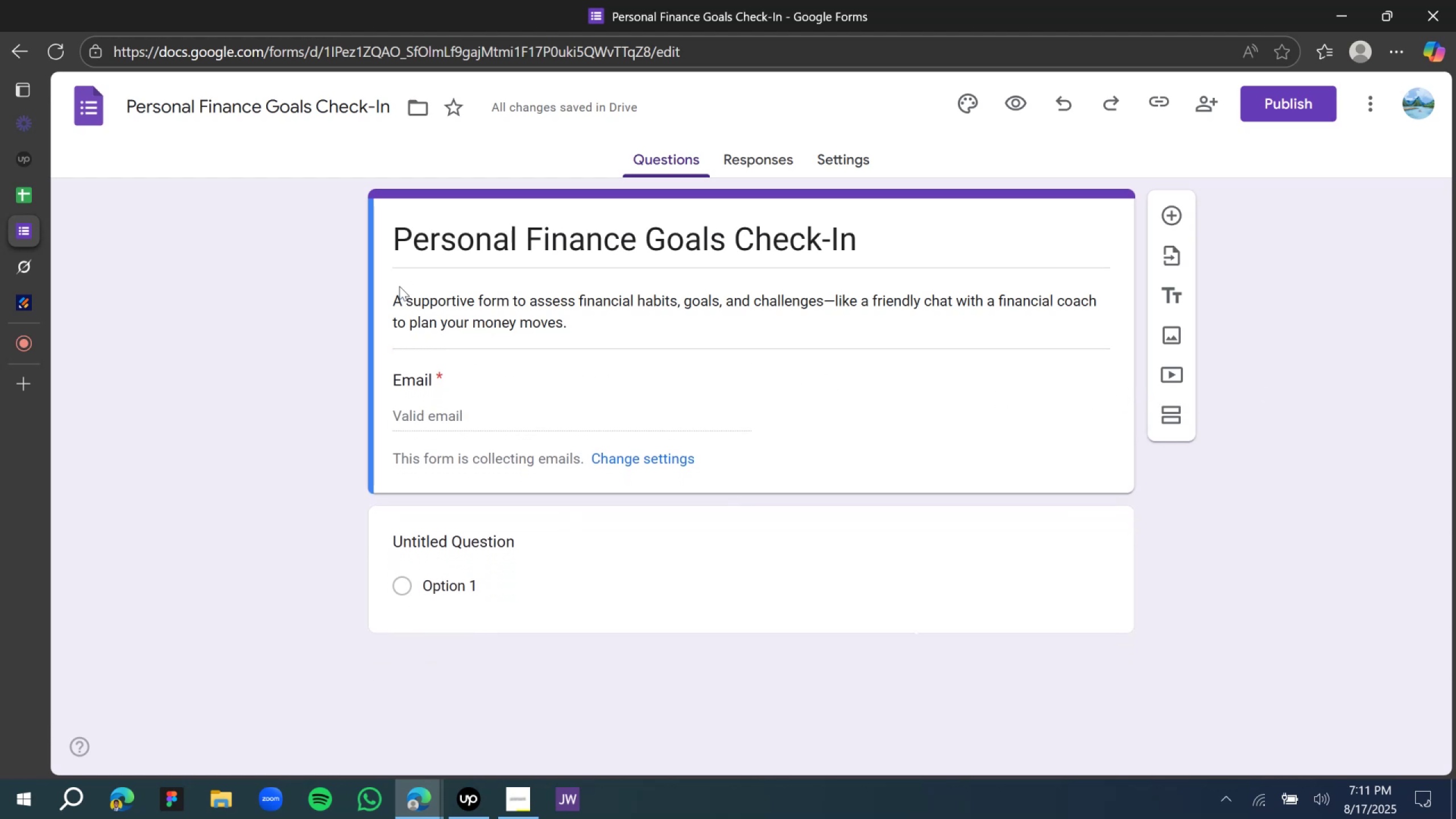 
wait(12.62)
 